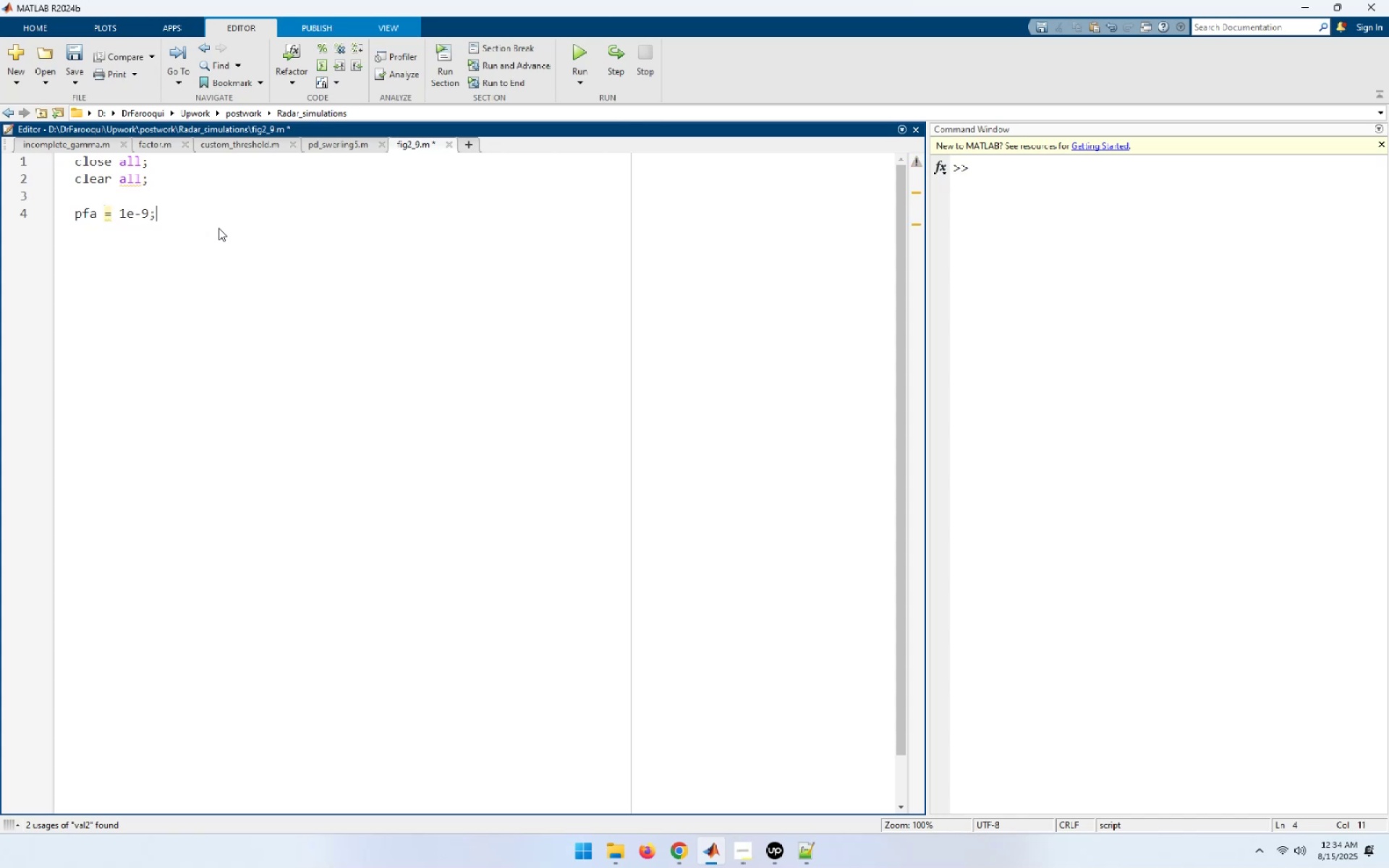 
key(Enter)
 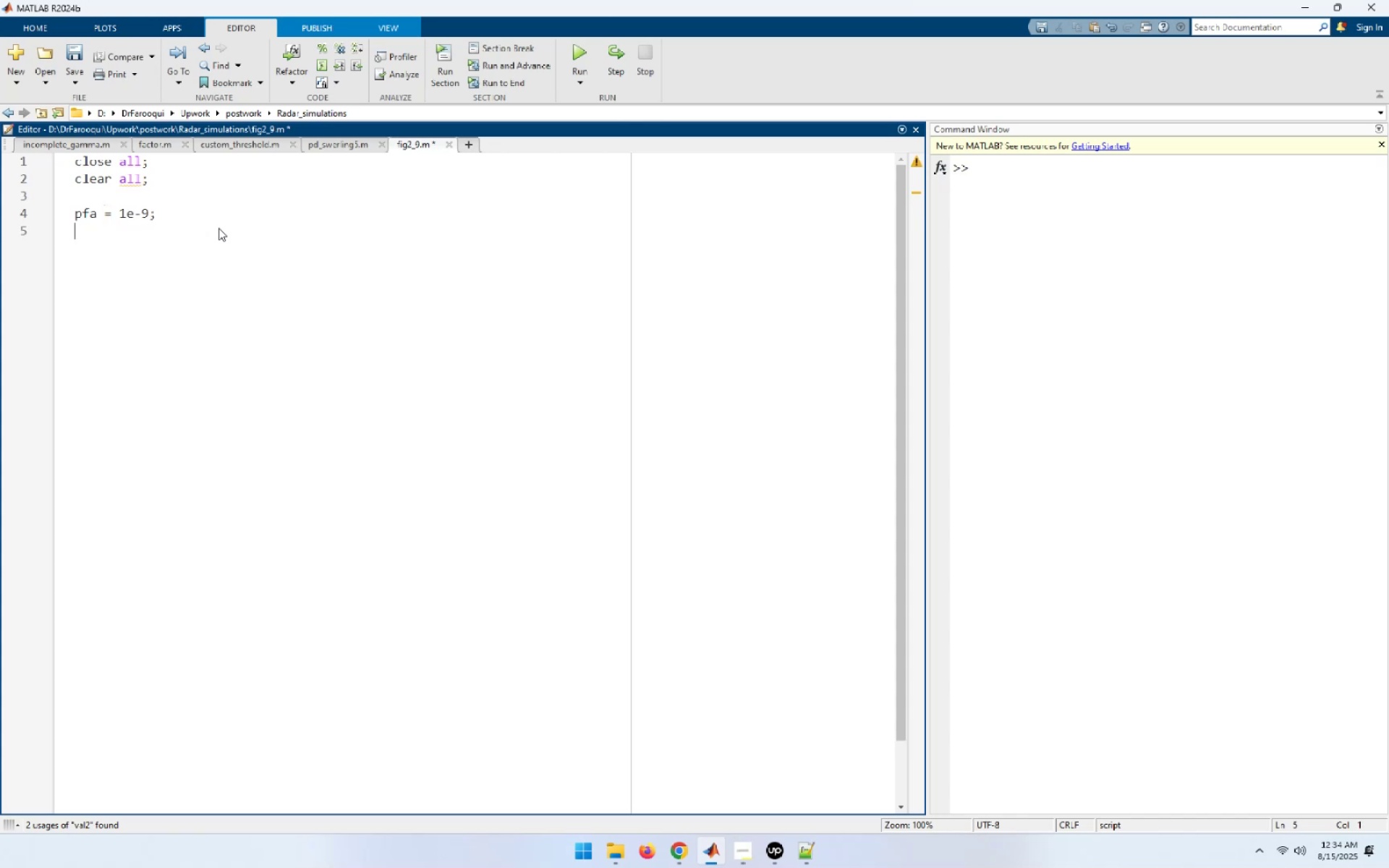 
type(nfa = log(2) / pfa;)
 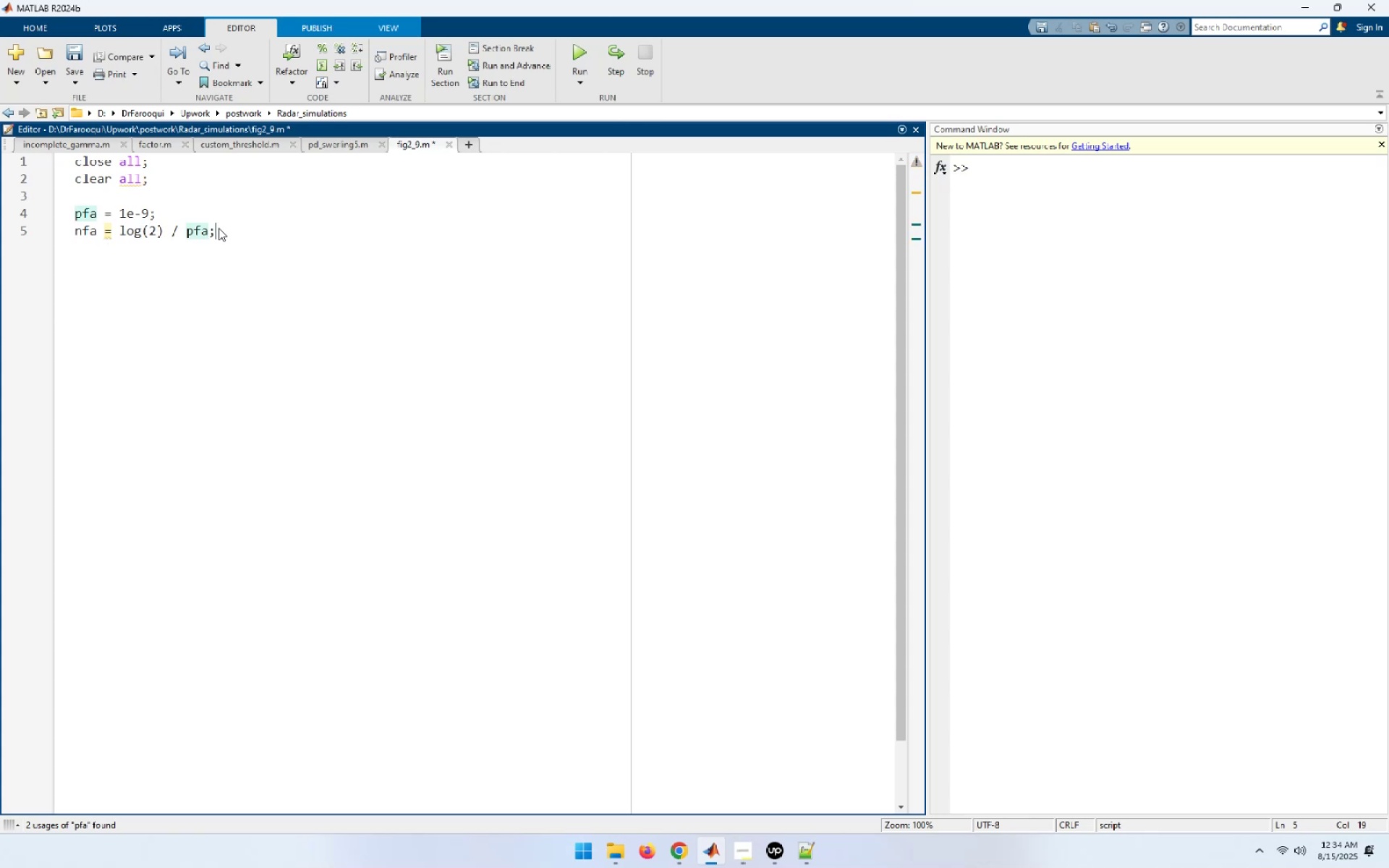 
key(Enter)
 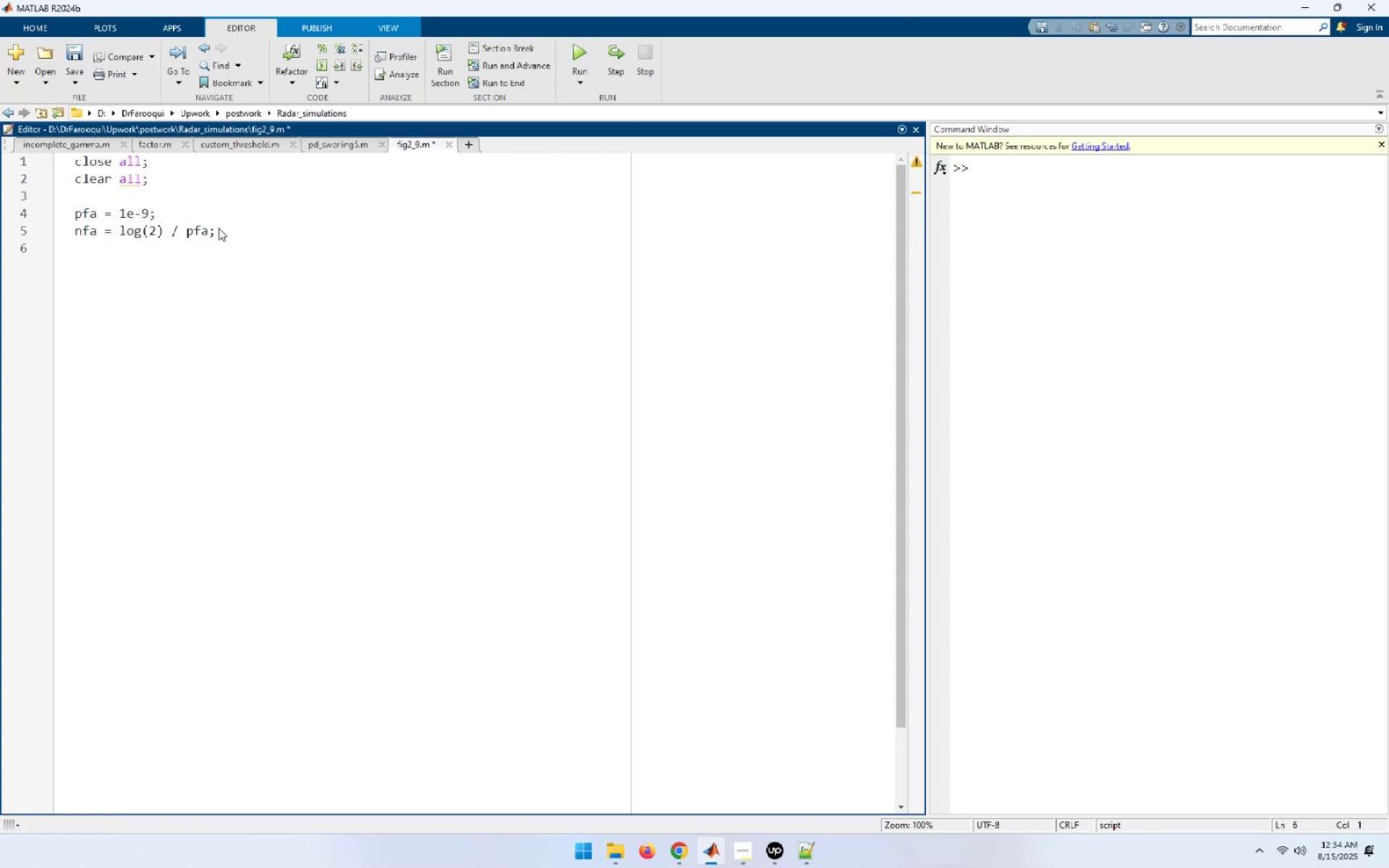 
key(ArrowUp)
 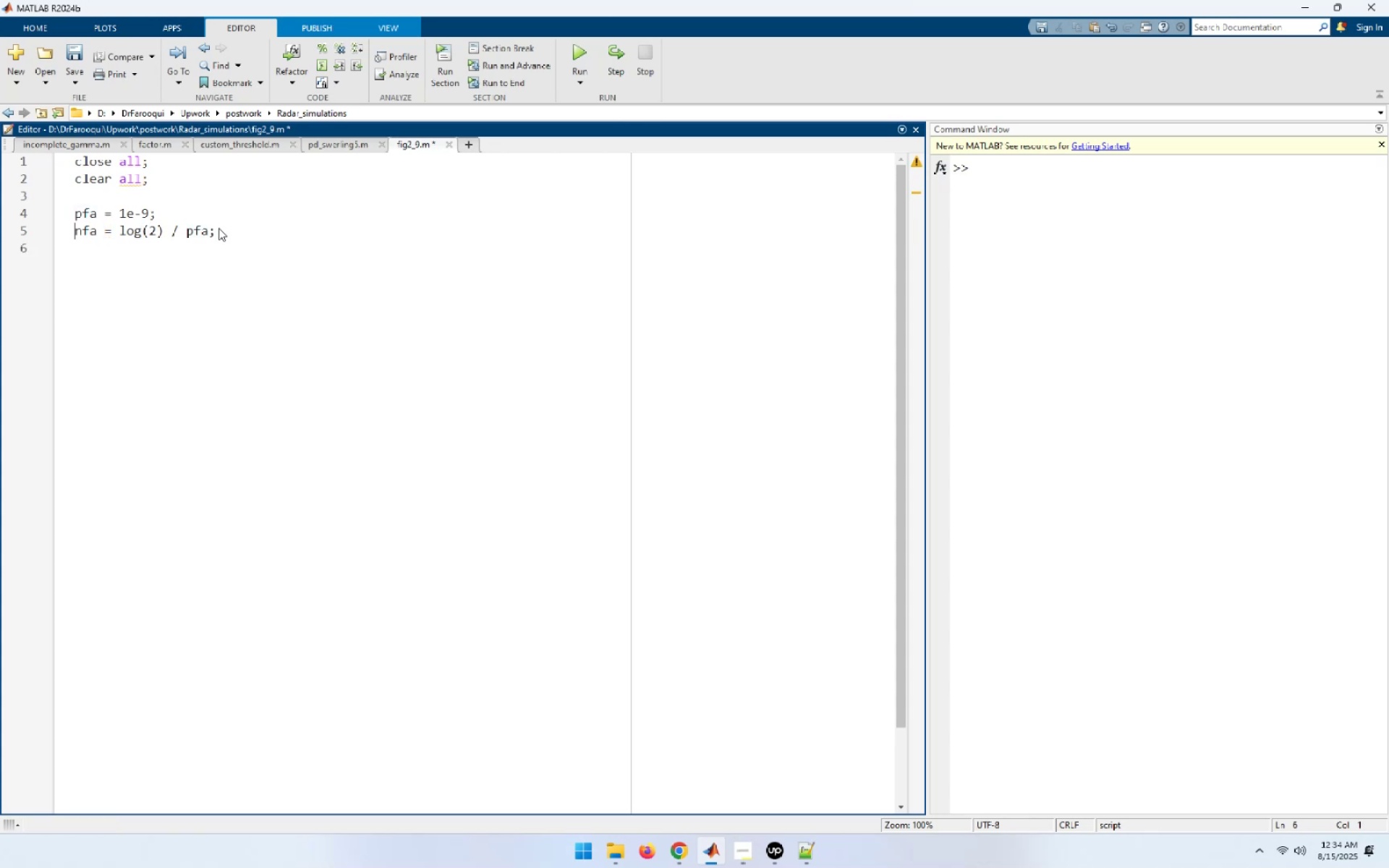 
key(ArrowUp)
 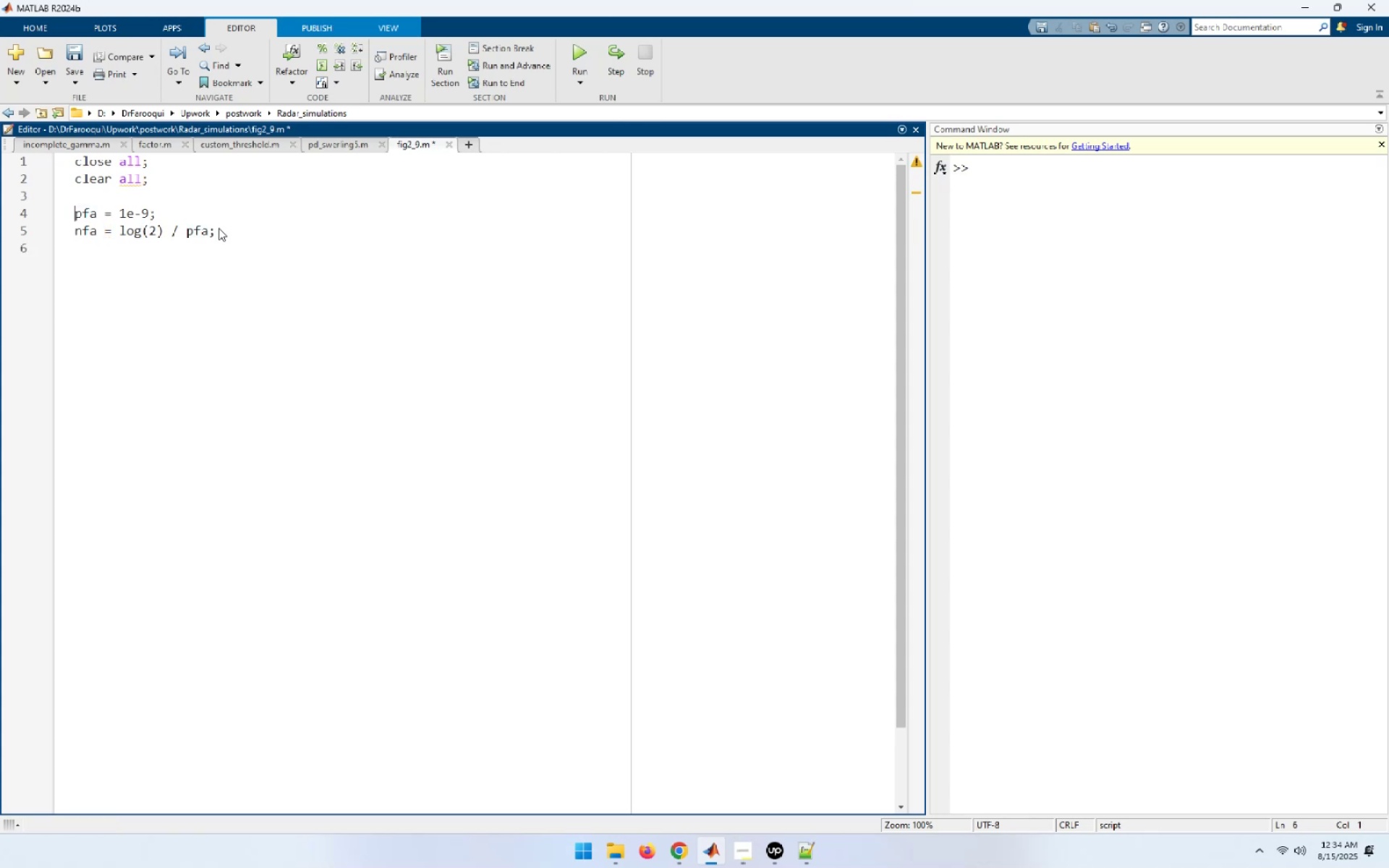 
key(ArrowRight)
 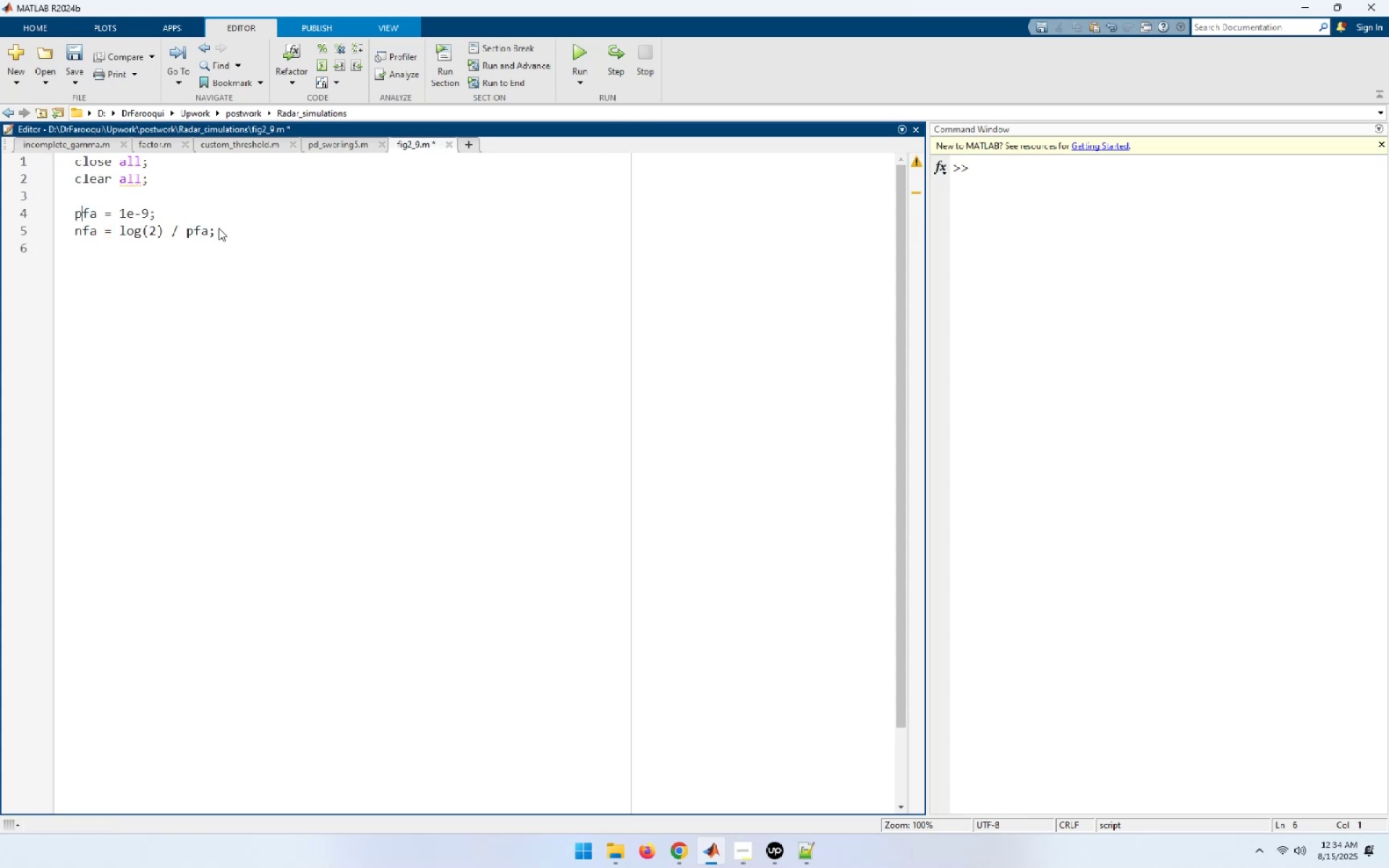 
key(ArrowRight)
 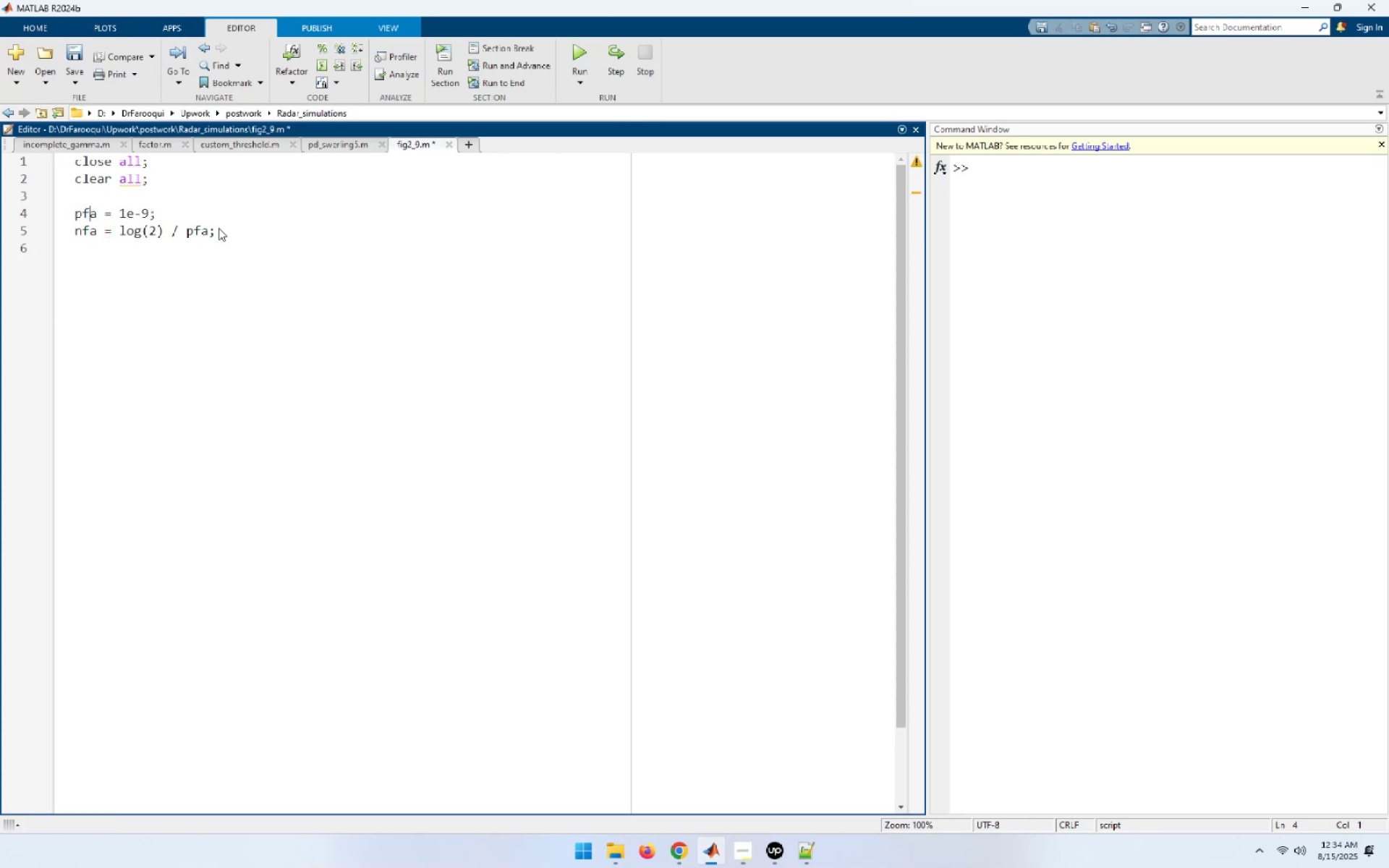 
key(ArrowRight)
 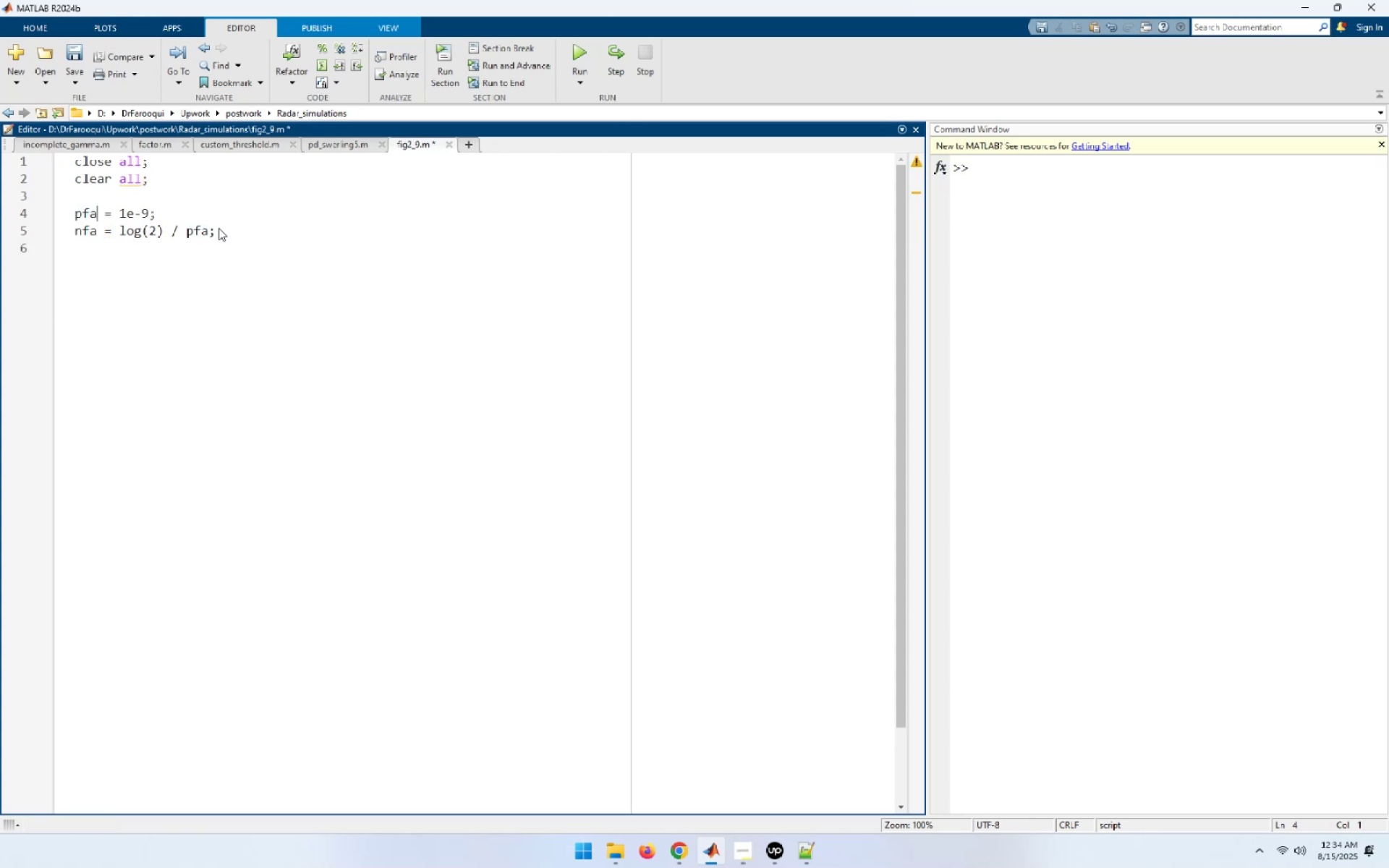 
key(ArrowRight)
 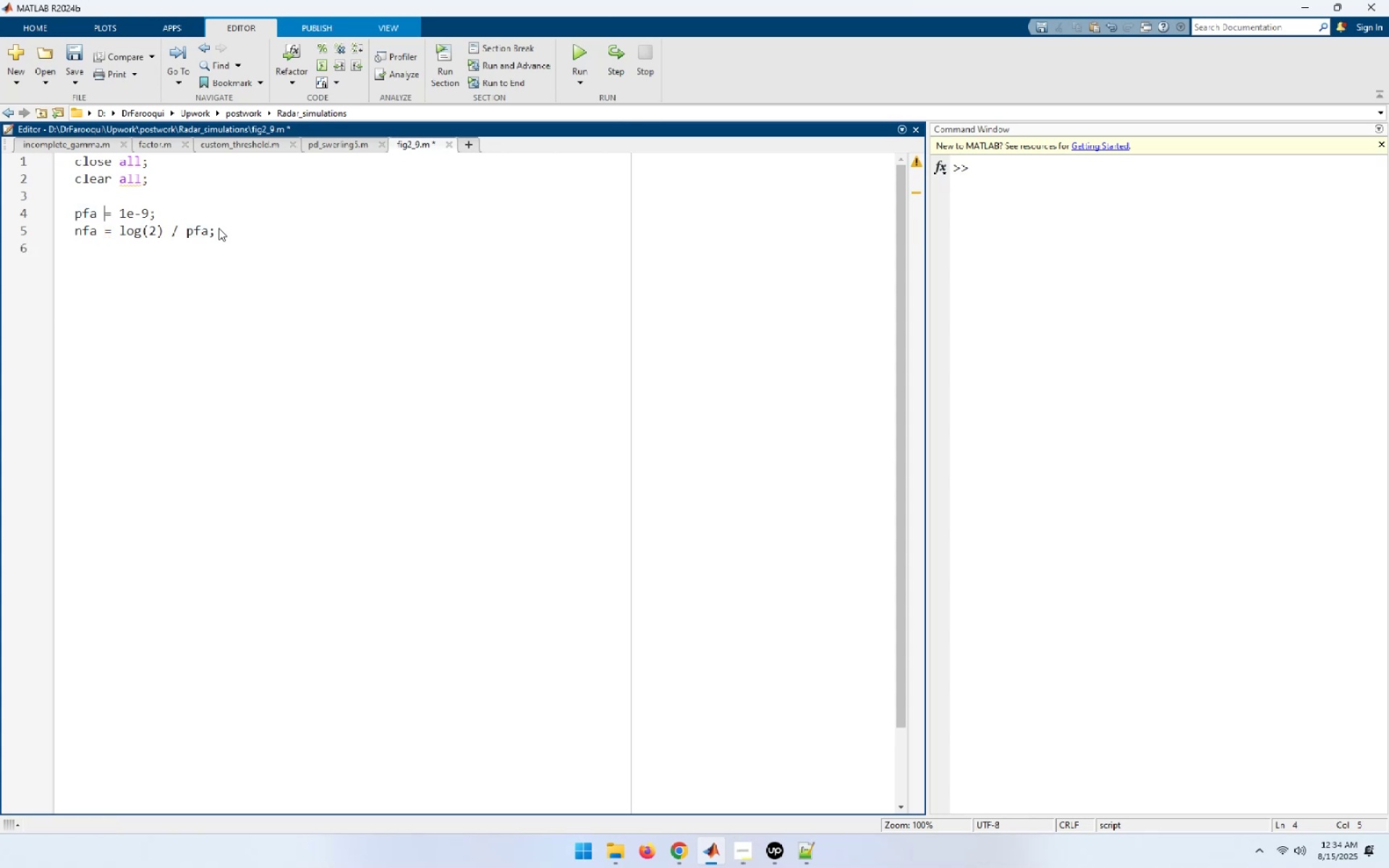 
key(Tab)
 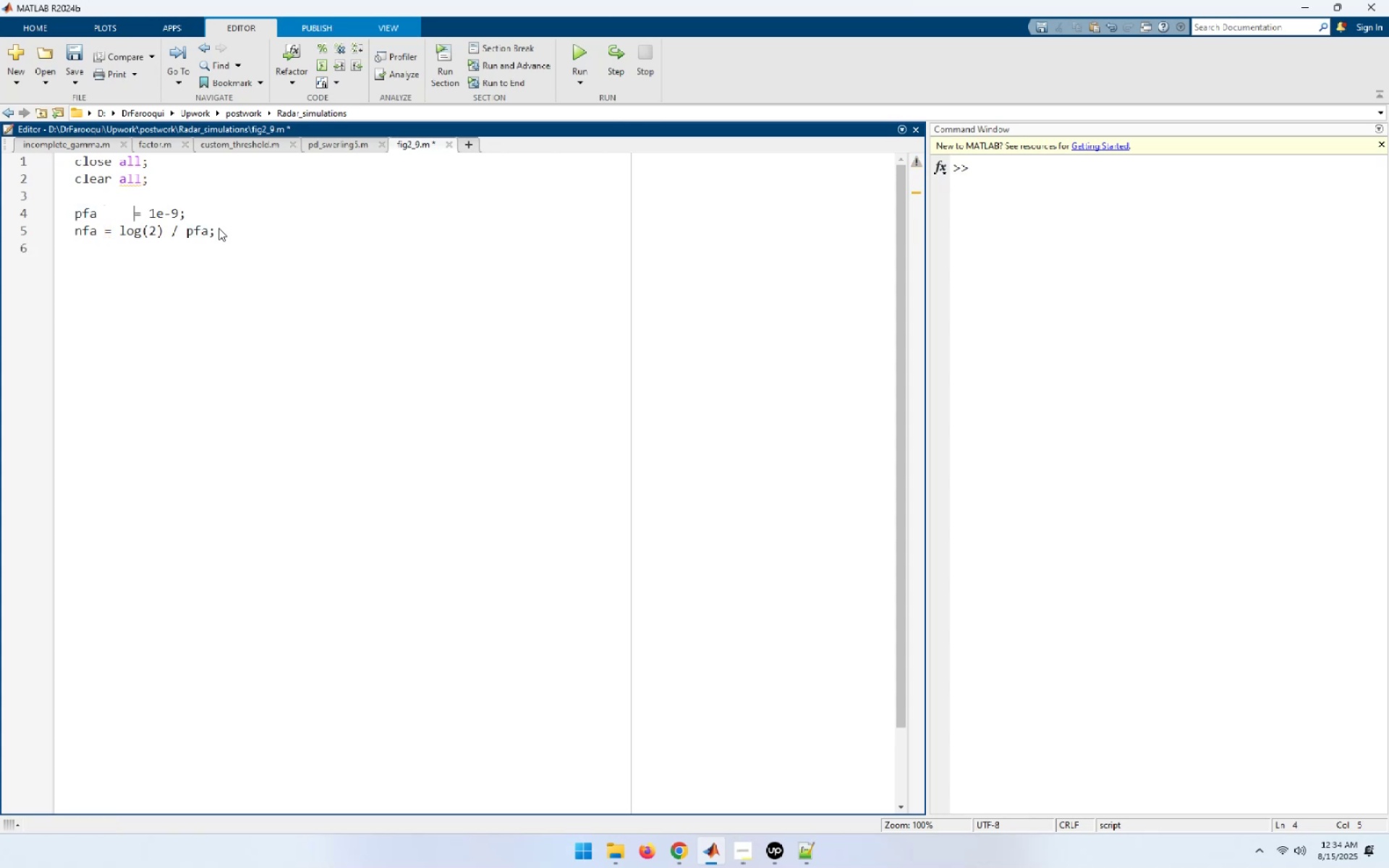 
key(ArrowDown)
 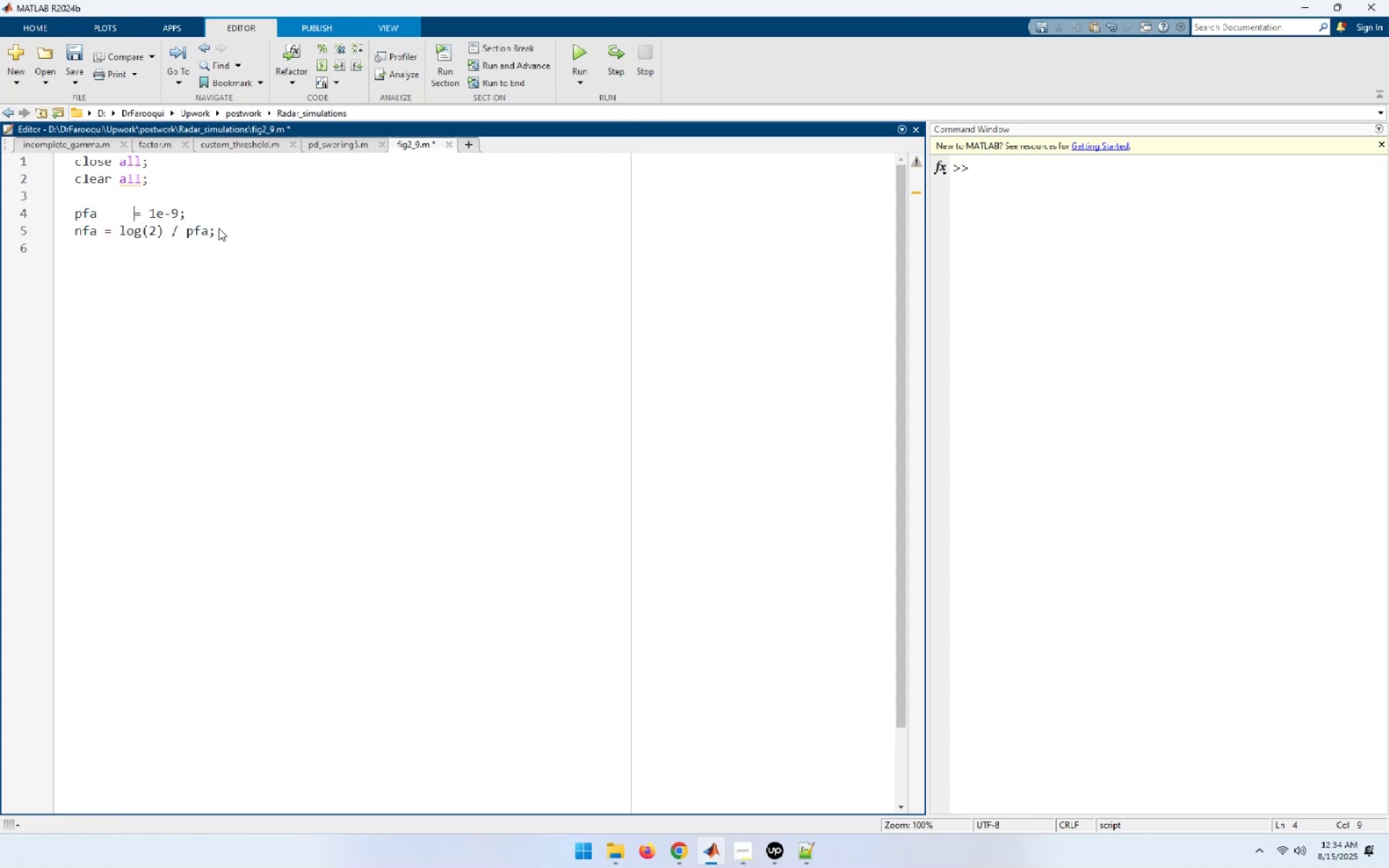 
key(ArrowLeft)
 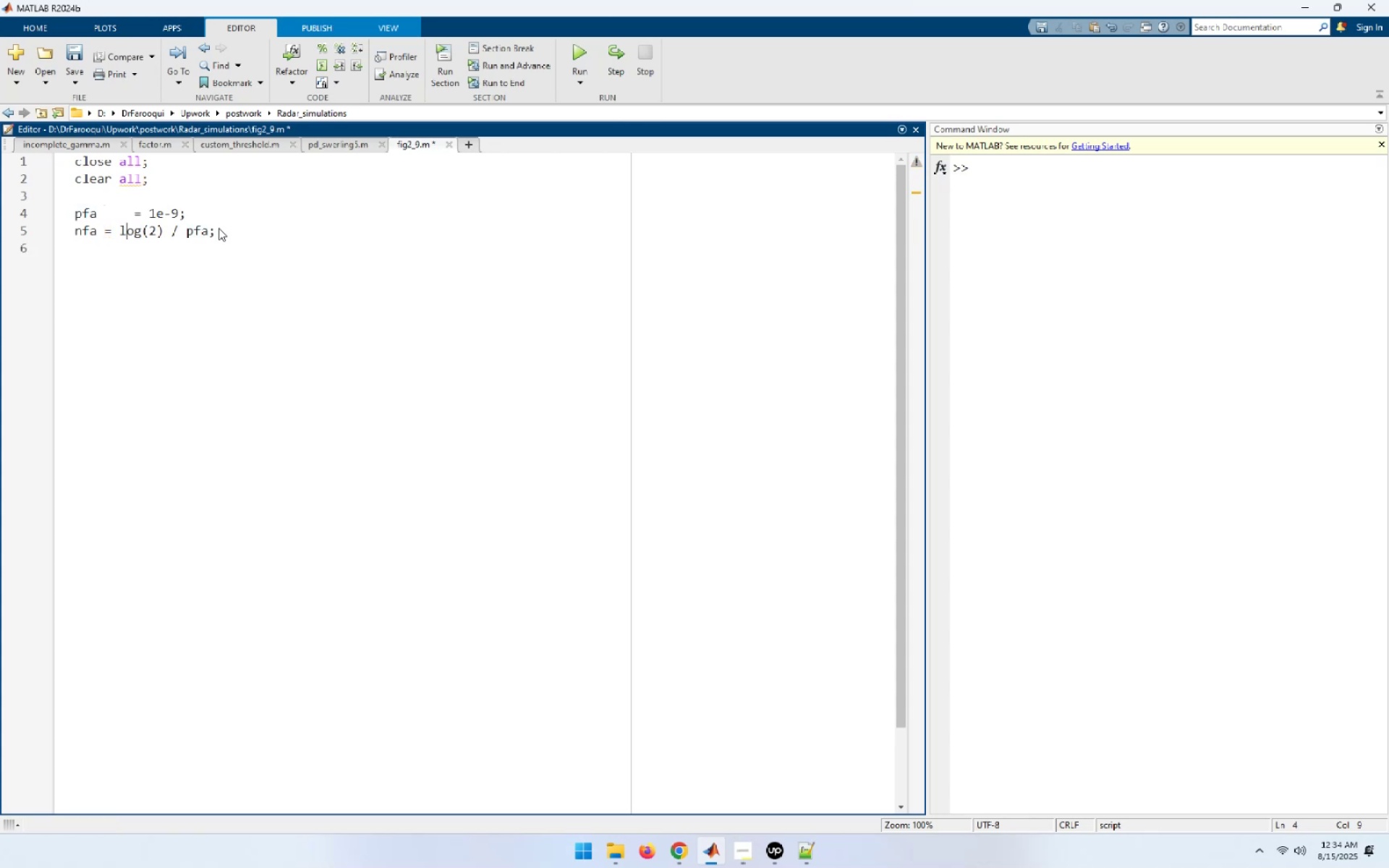 
key(ArrowLeft)
 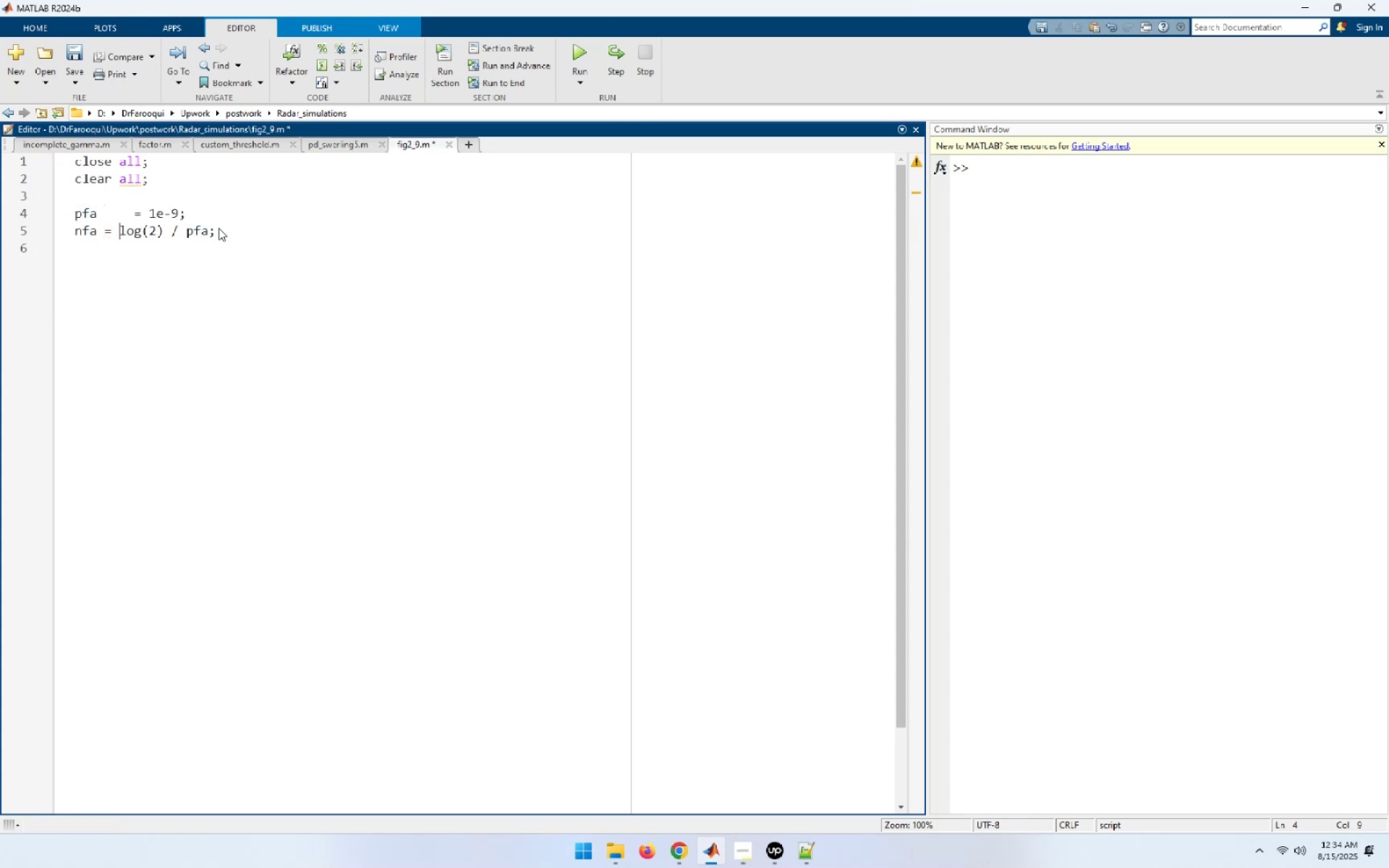 
key(ArrowLeft)
 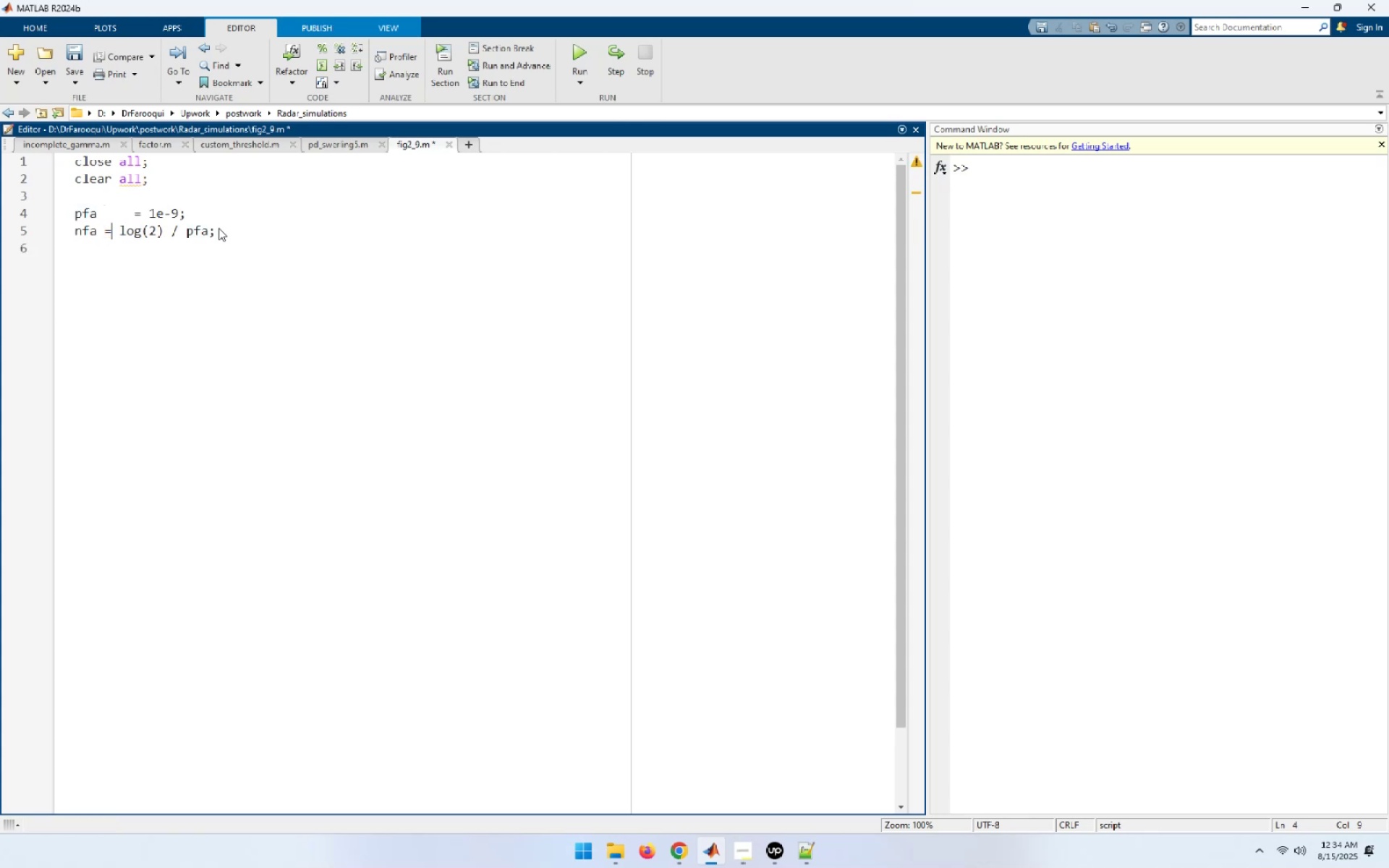 
key(ArrowLeft)
 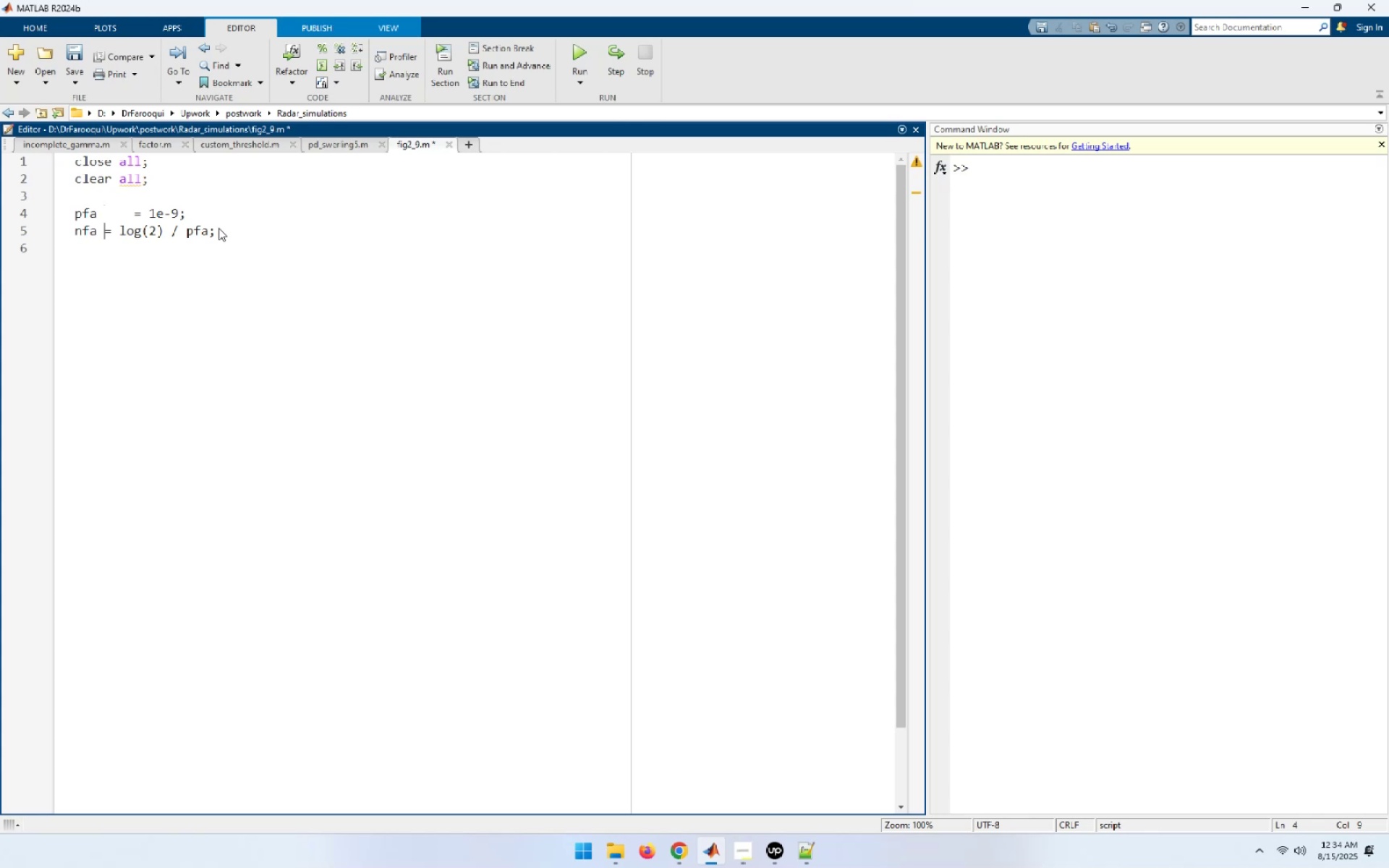 
key(Tab)
 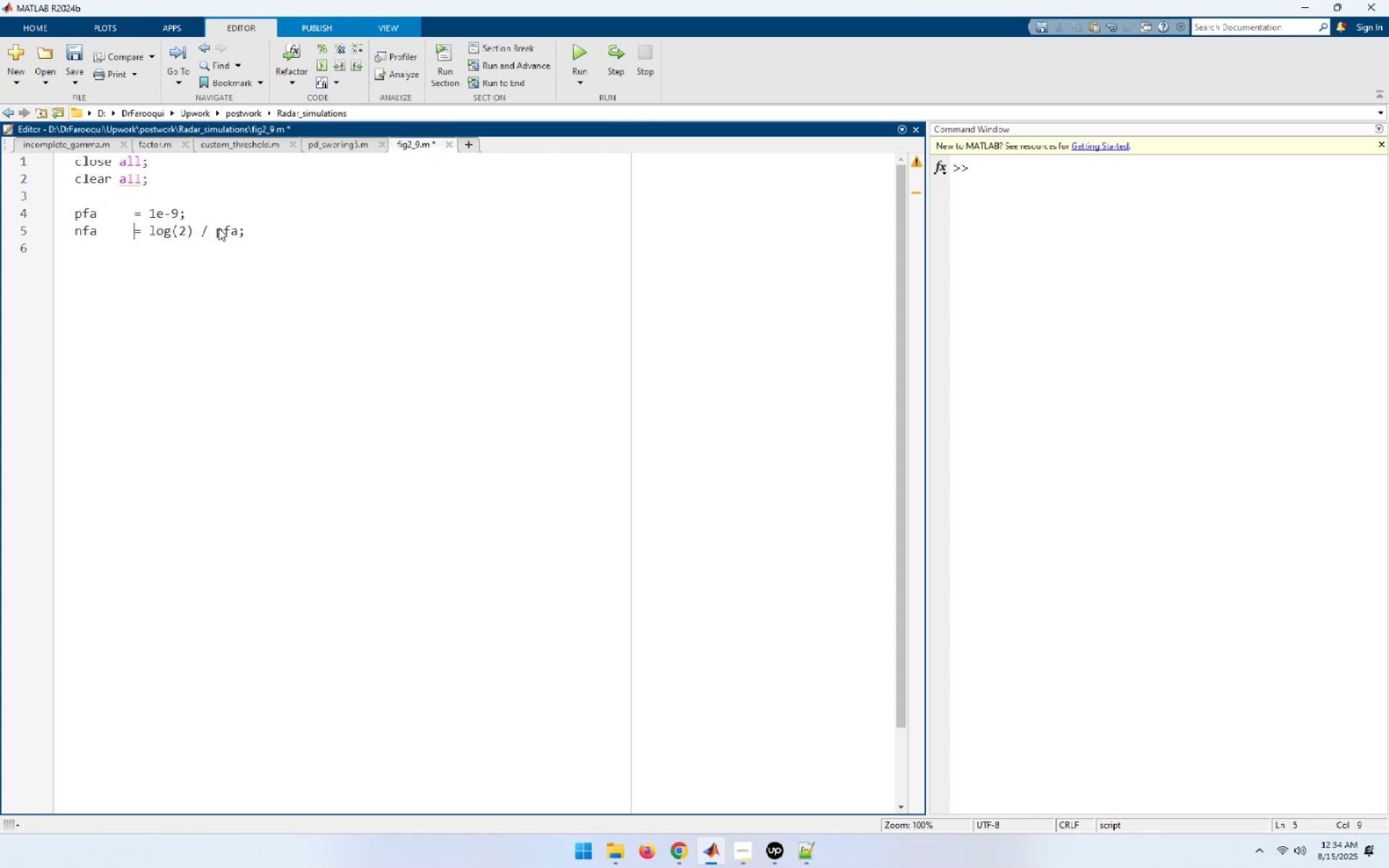 
key(ArrowDown)
 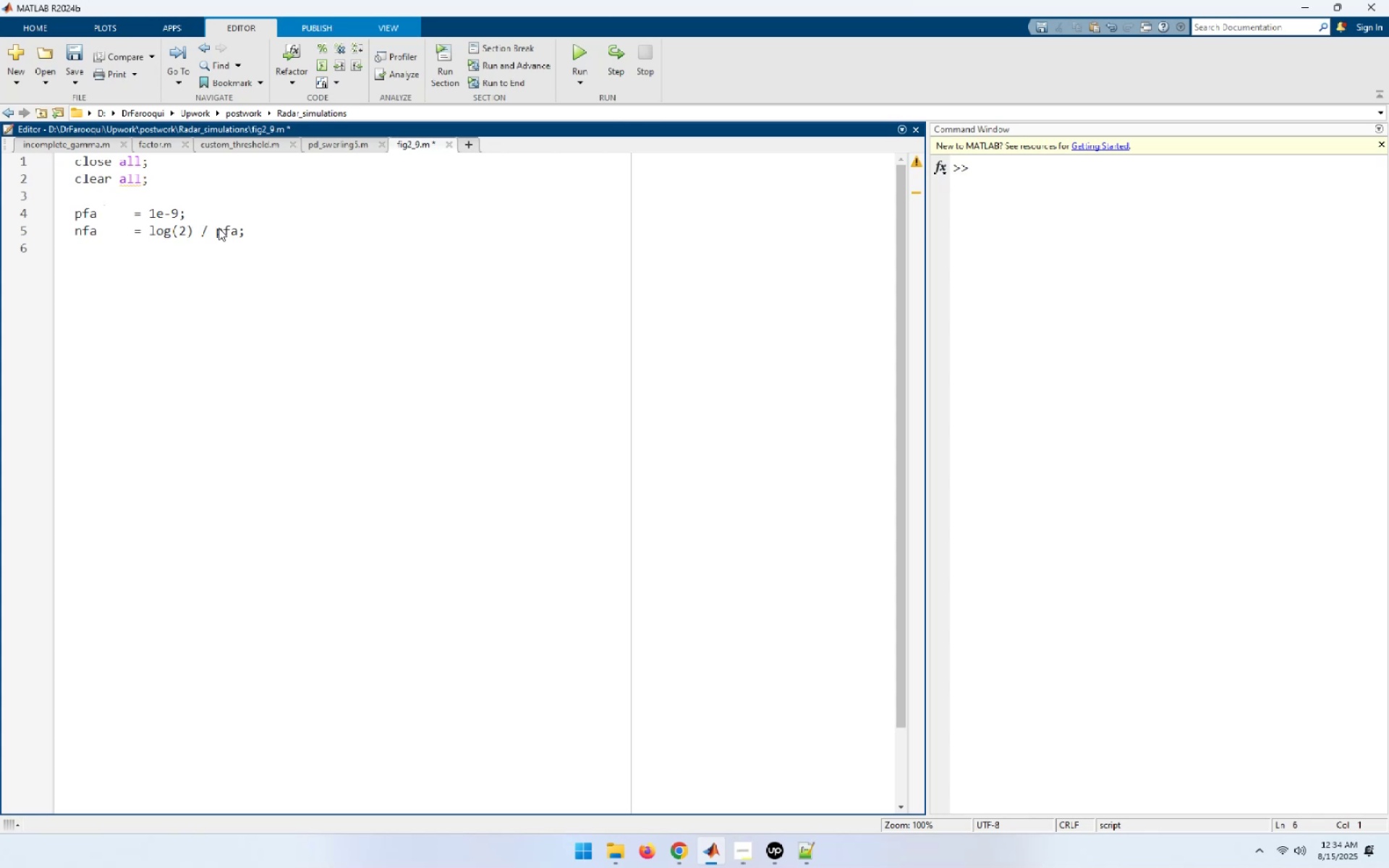 
key(B)
 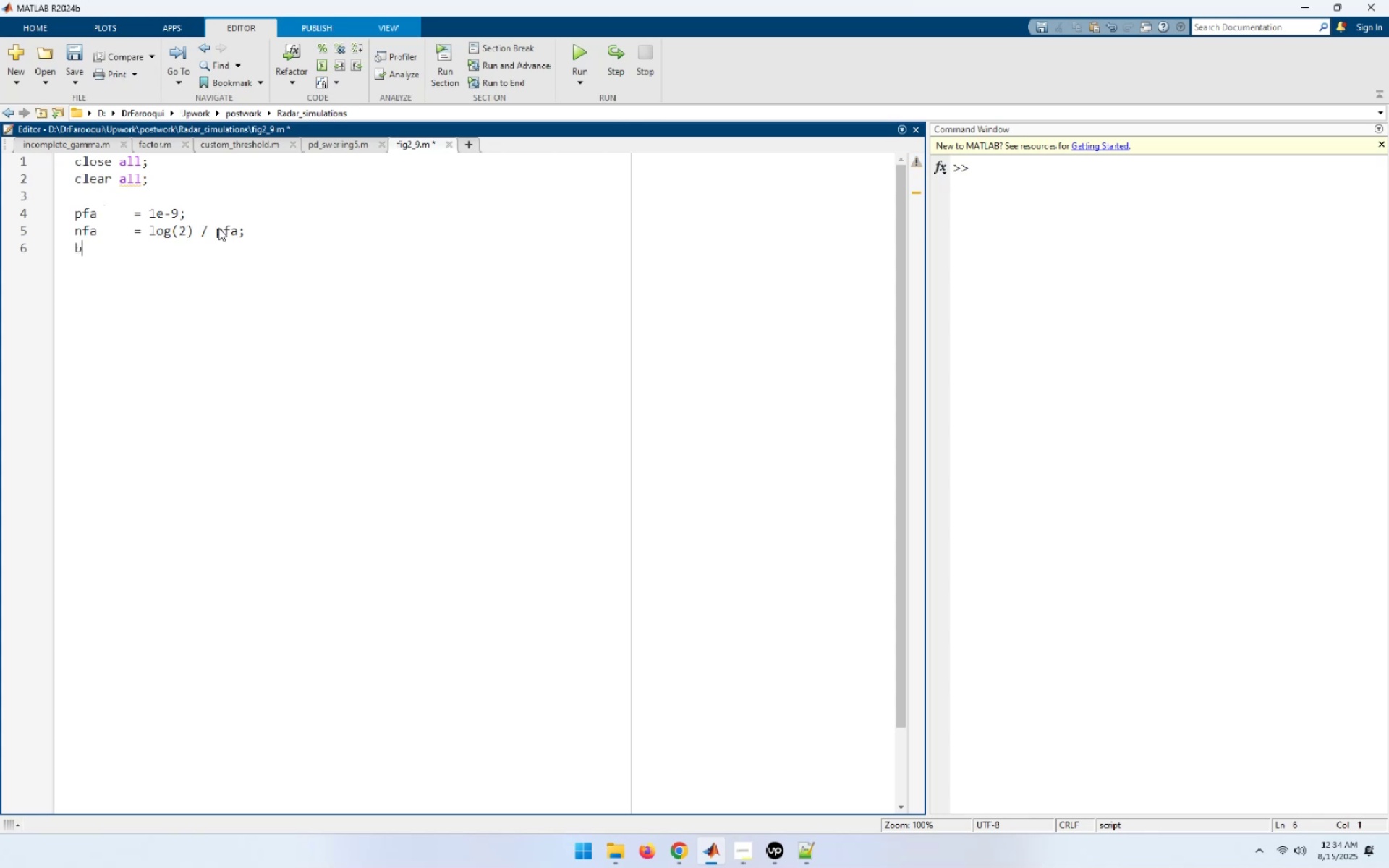 
key(Space)
 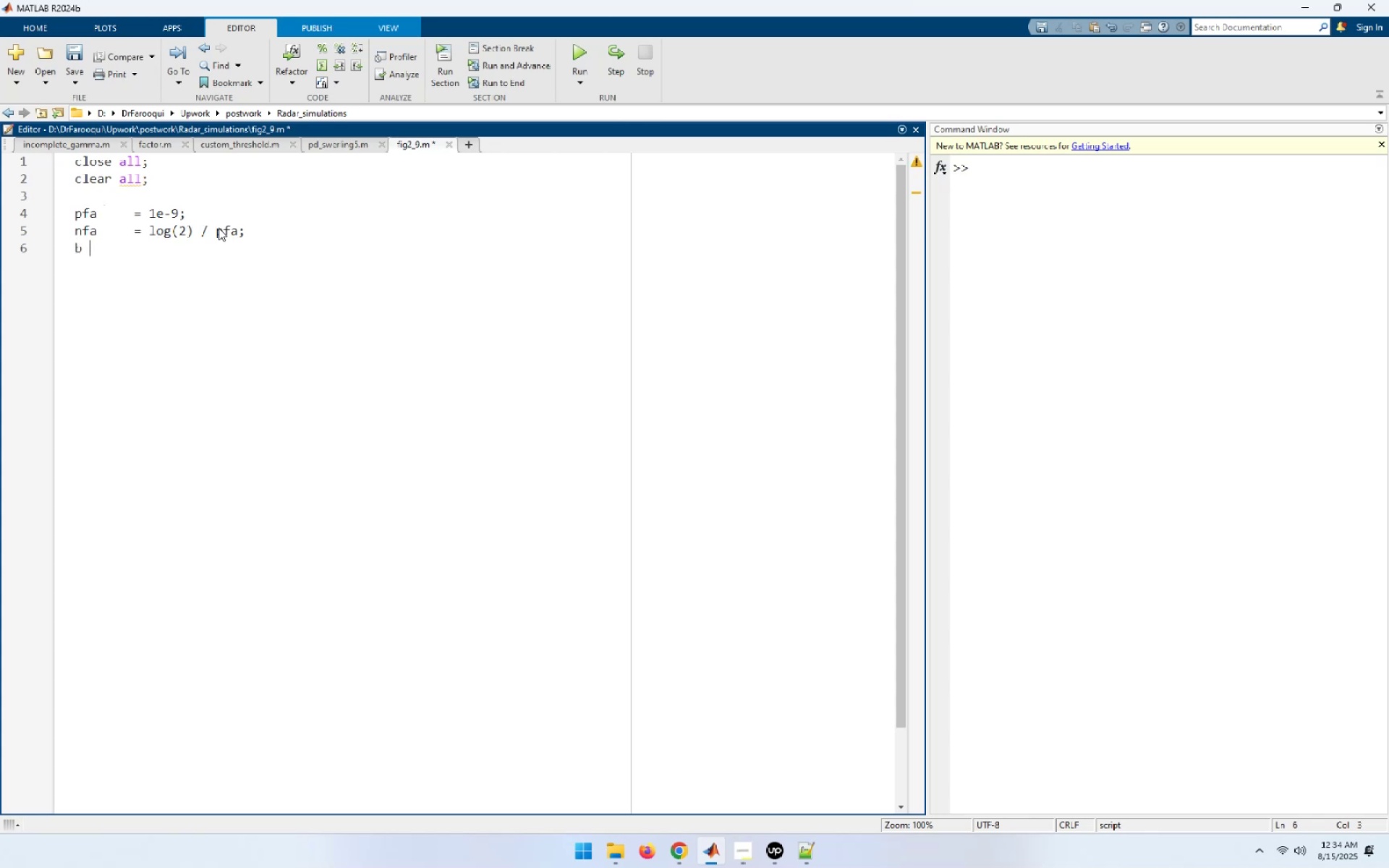 
key(Equal)
 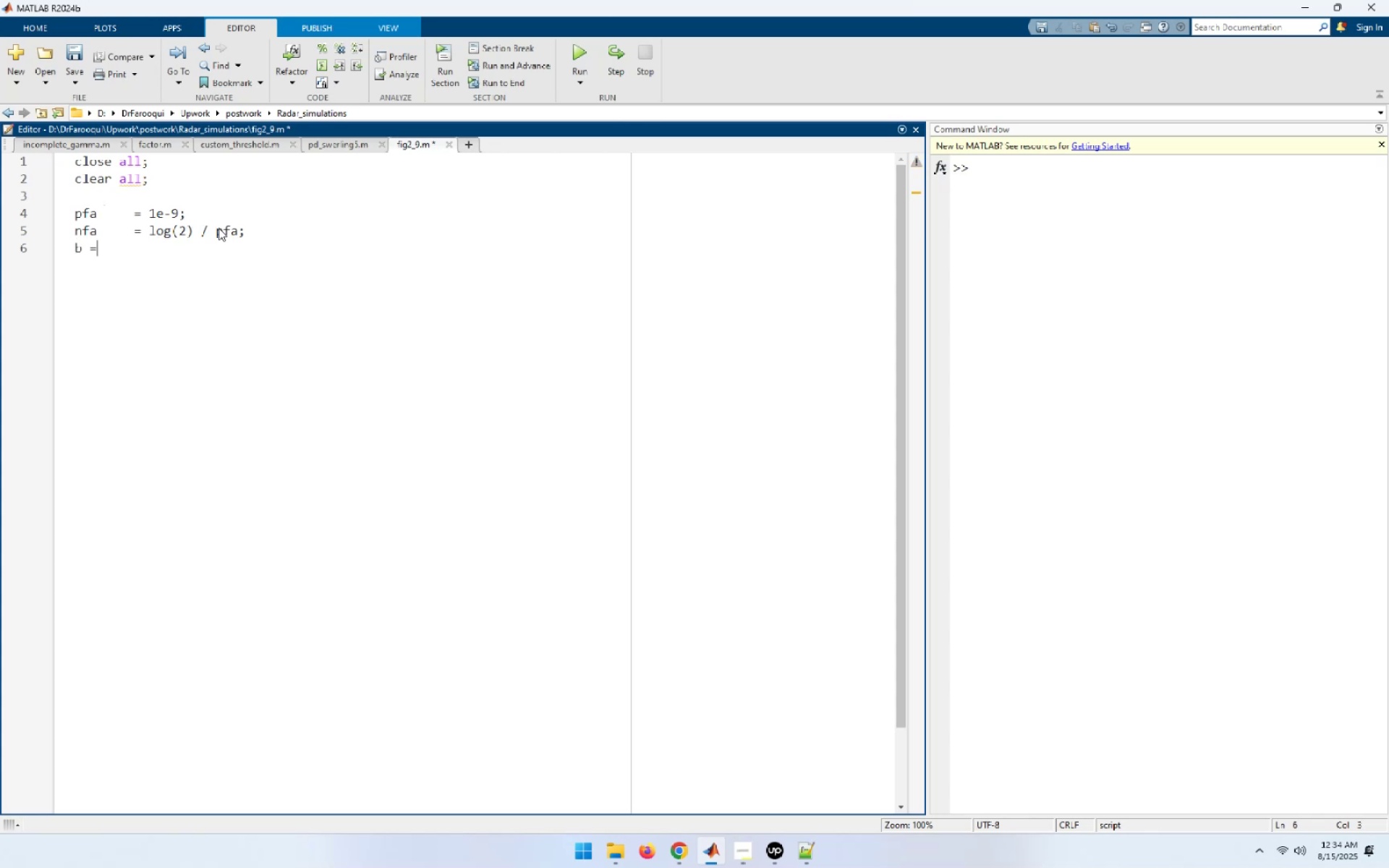 
key(Space)
 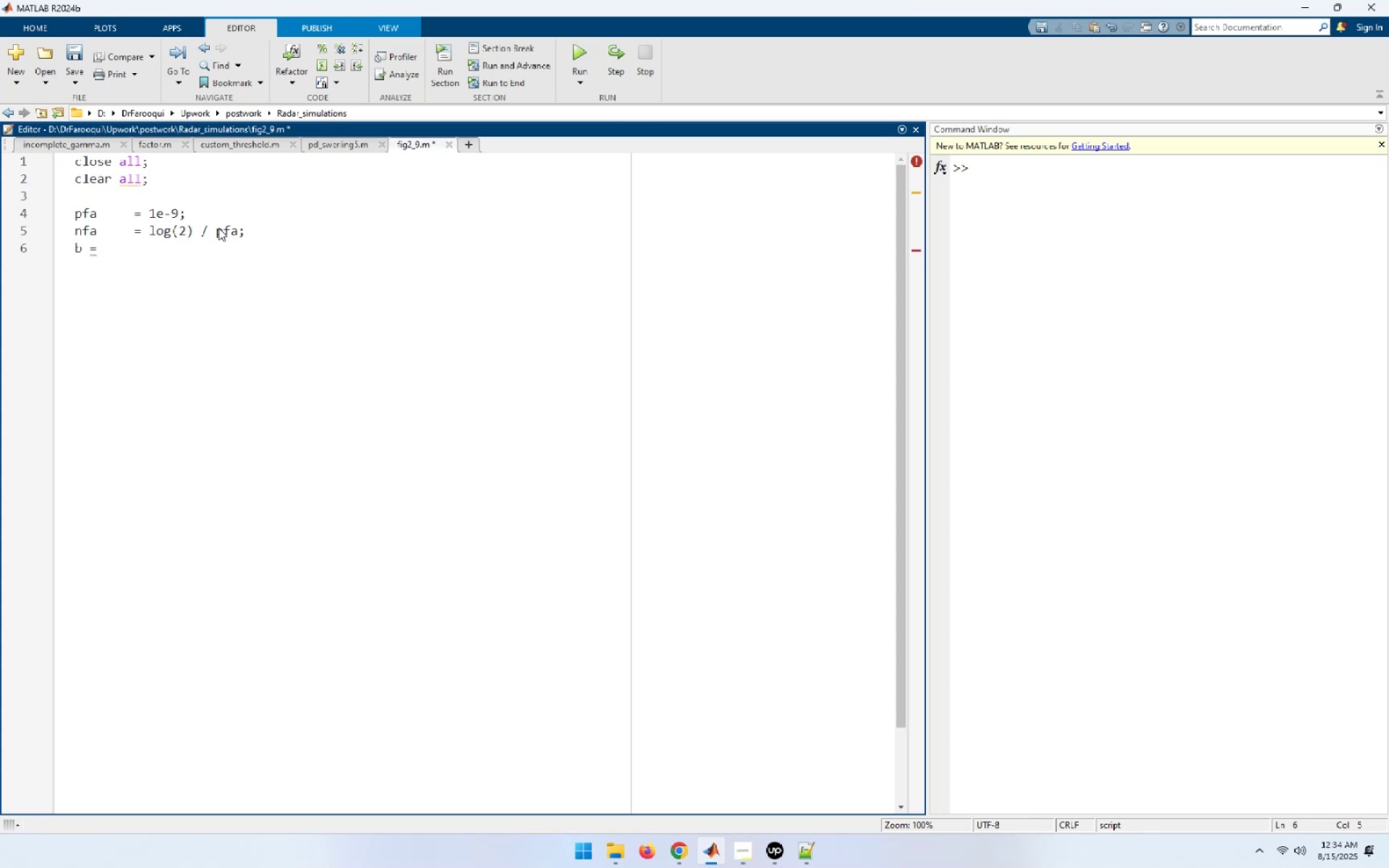 
key(ArrowLeft)
 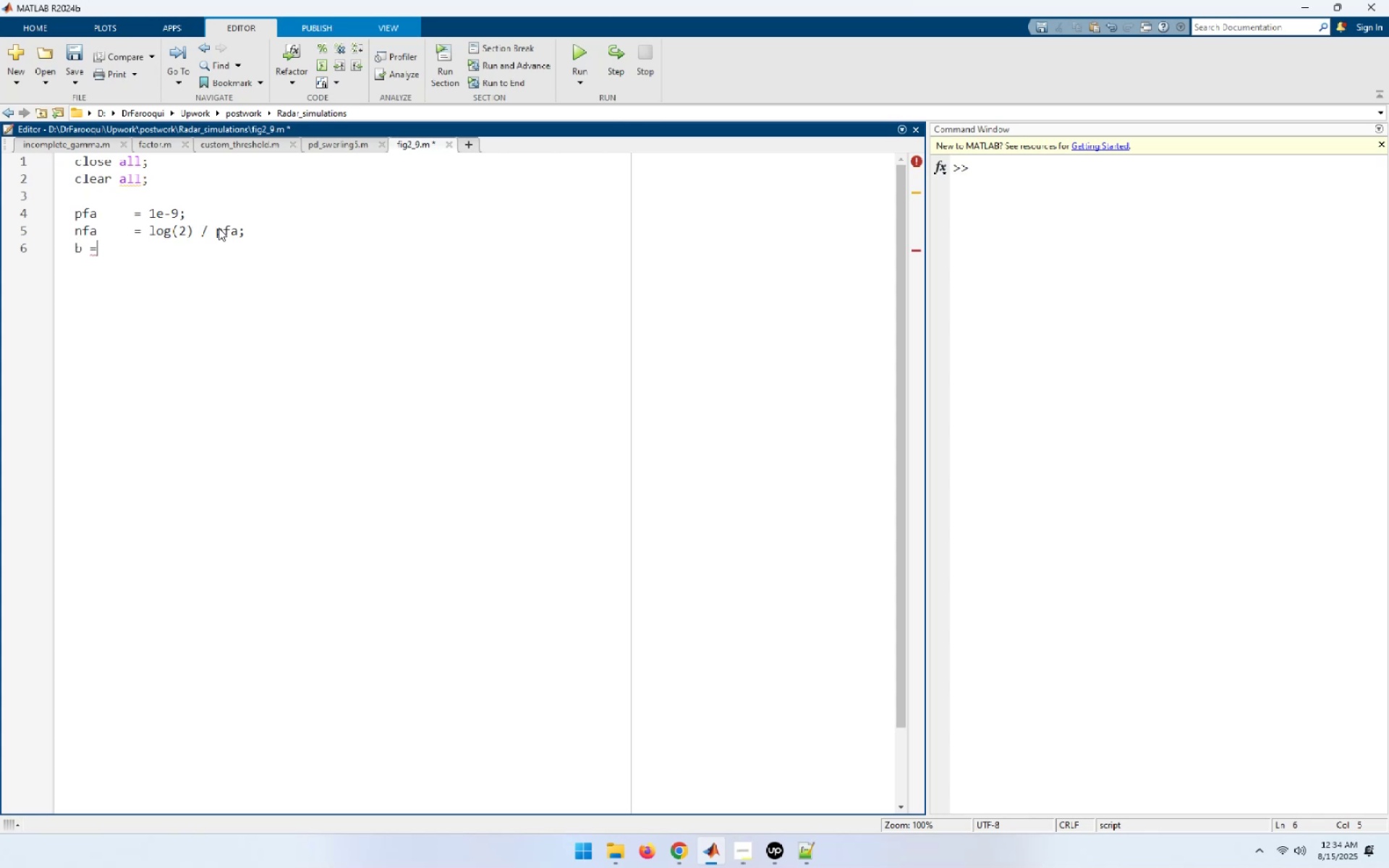 
key(ArrowLeft)
 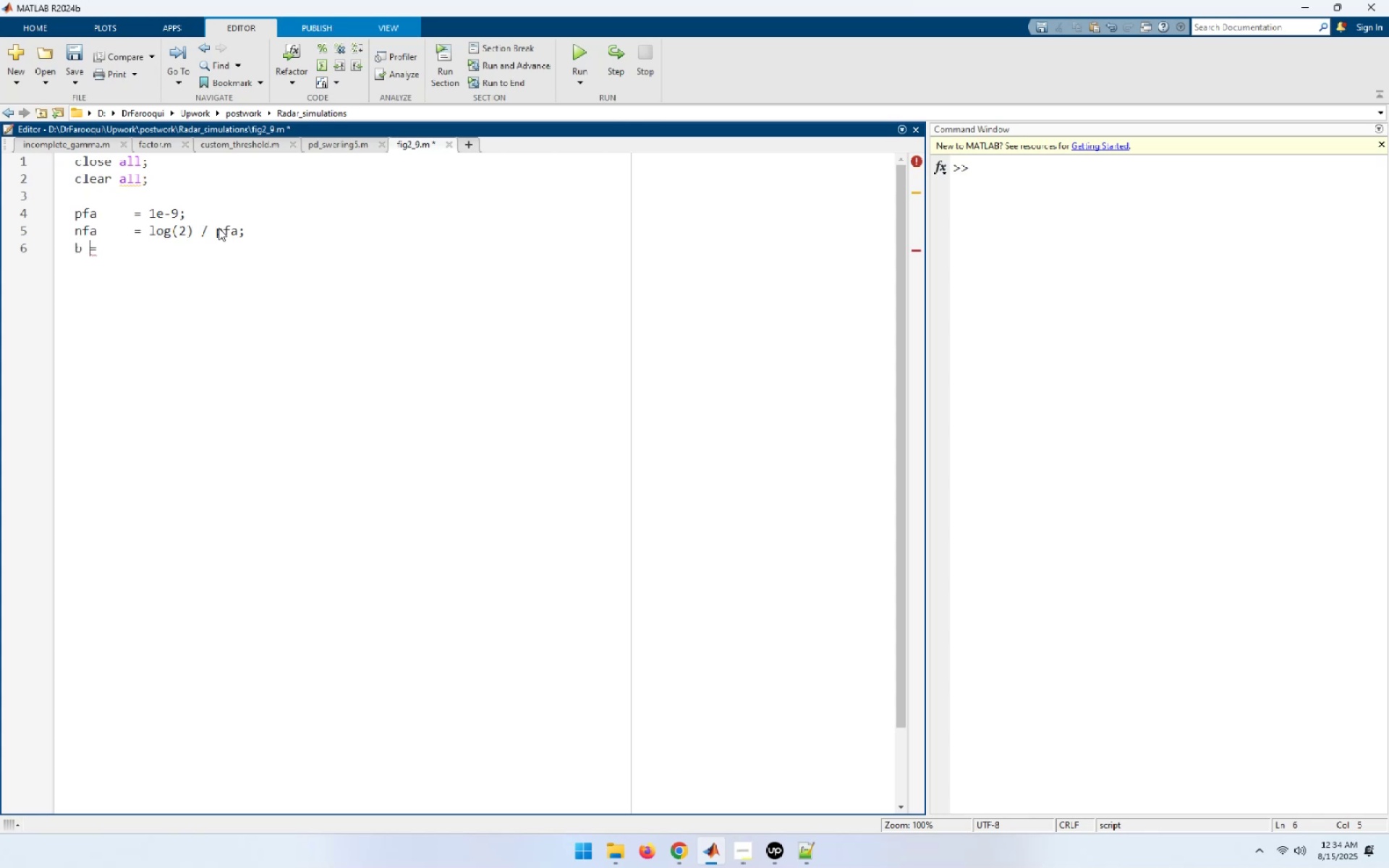 
key(Tab)
key(Tab)
type([End]sqrt (-2.0))
key(Backspace)
type( -*log)
key(Backspace)
key(Backspace)
key(Backspace)
key(Backspace)
key(Backspace)
type(*log(pfa));)
 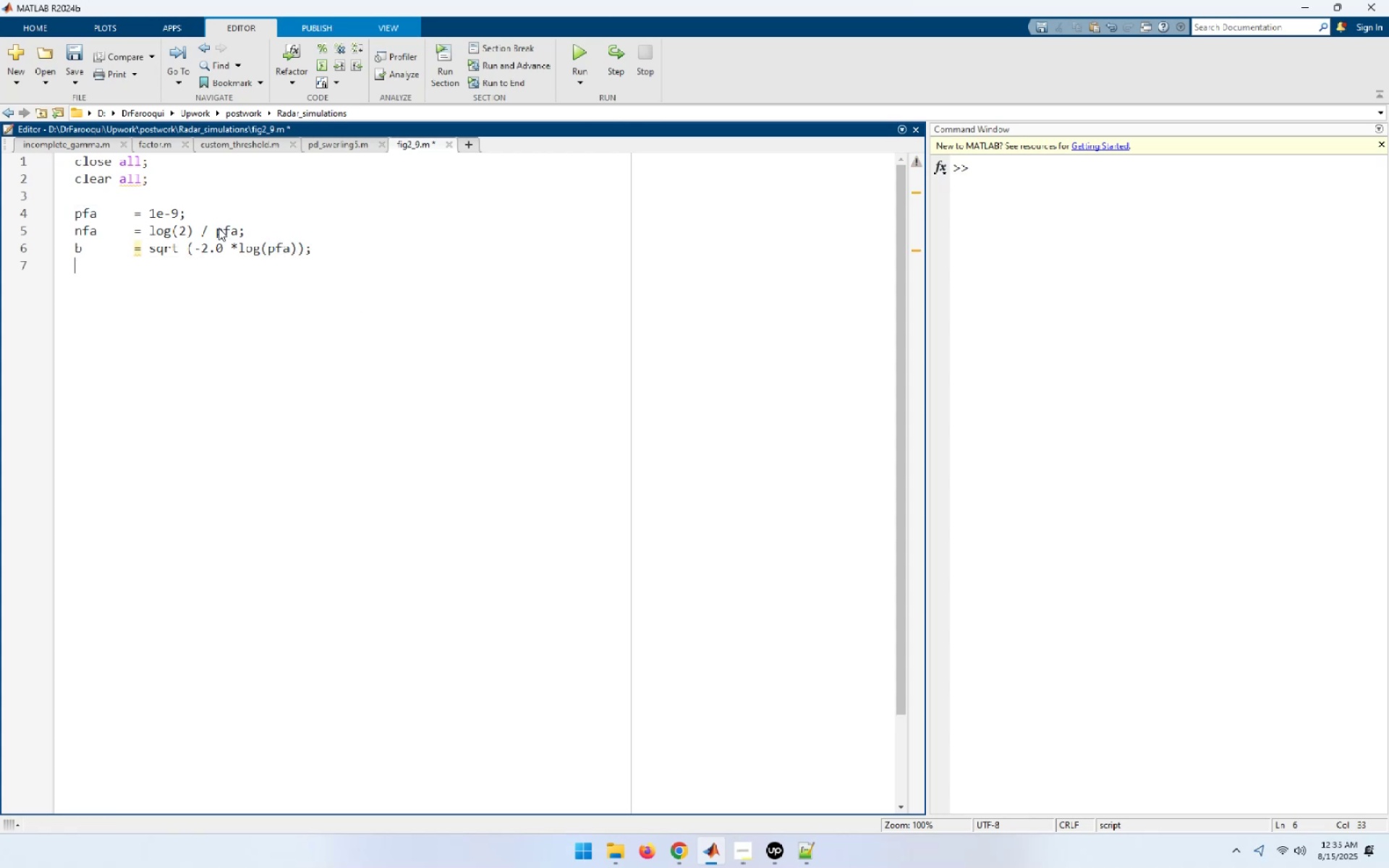 
 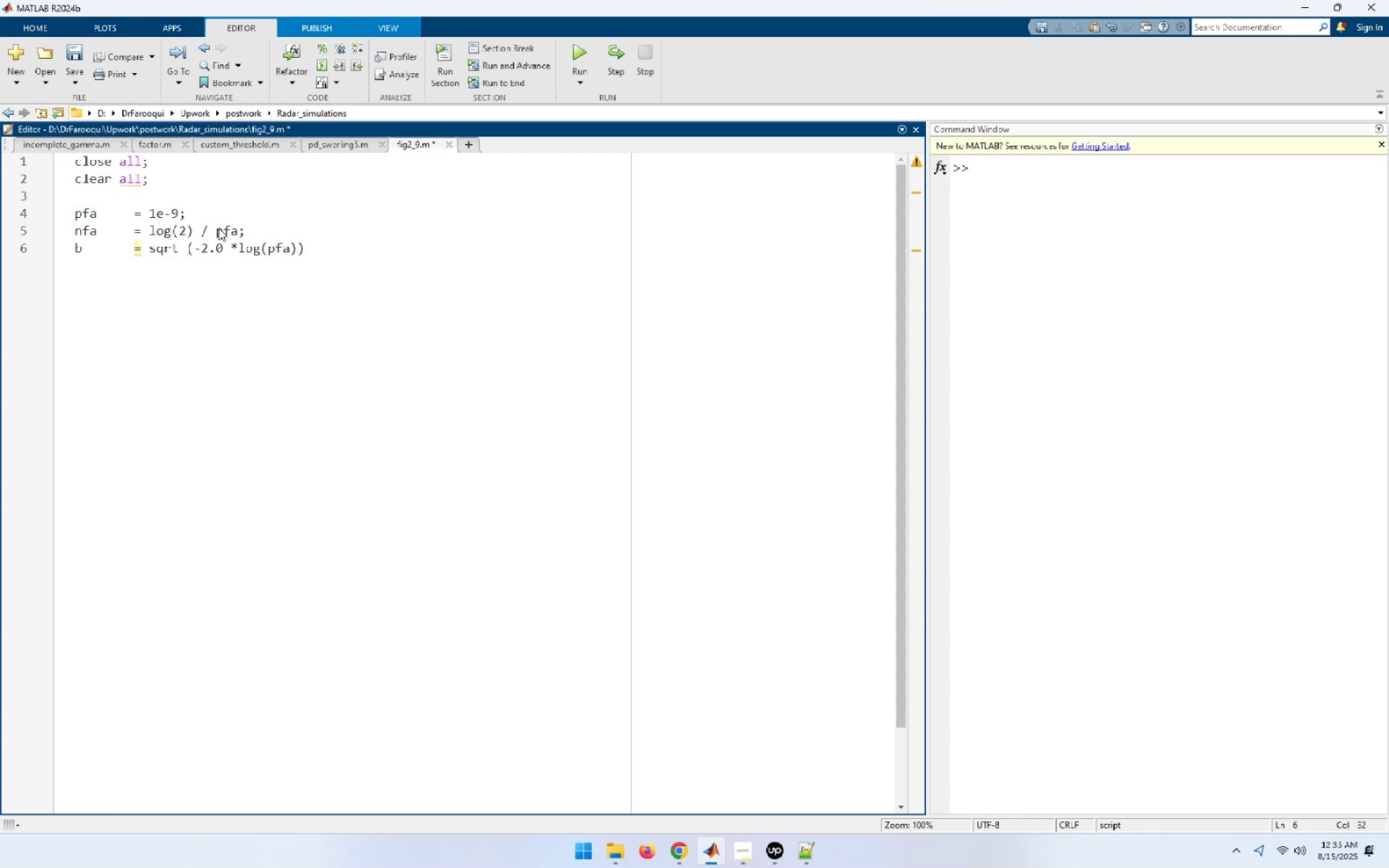 
key(Enter)
 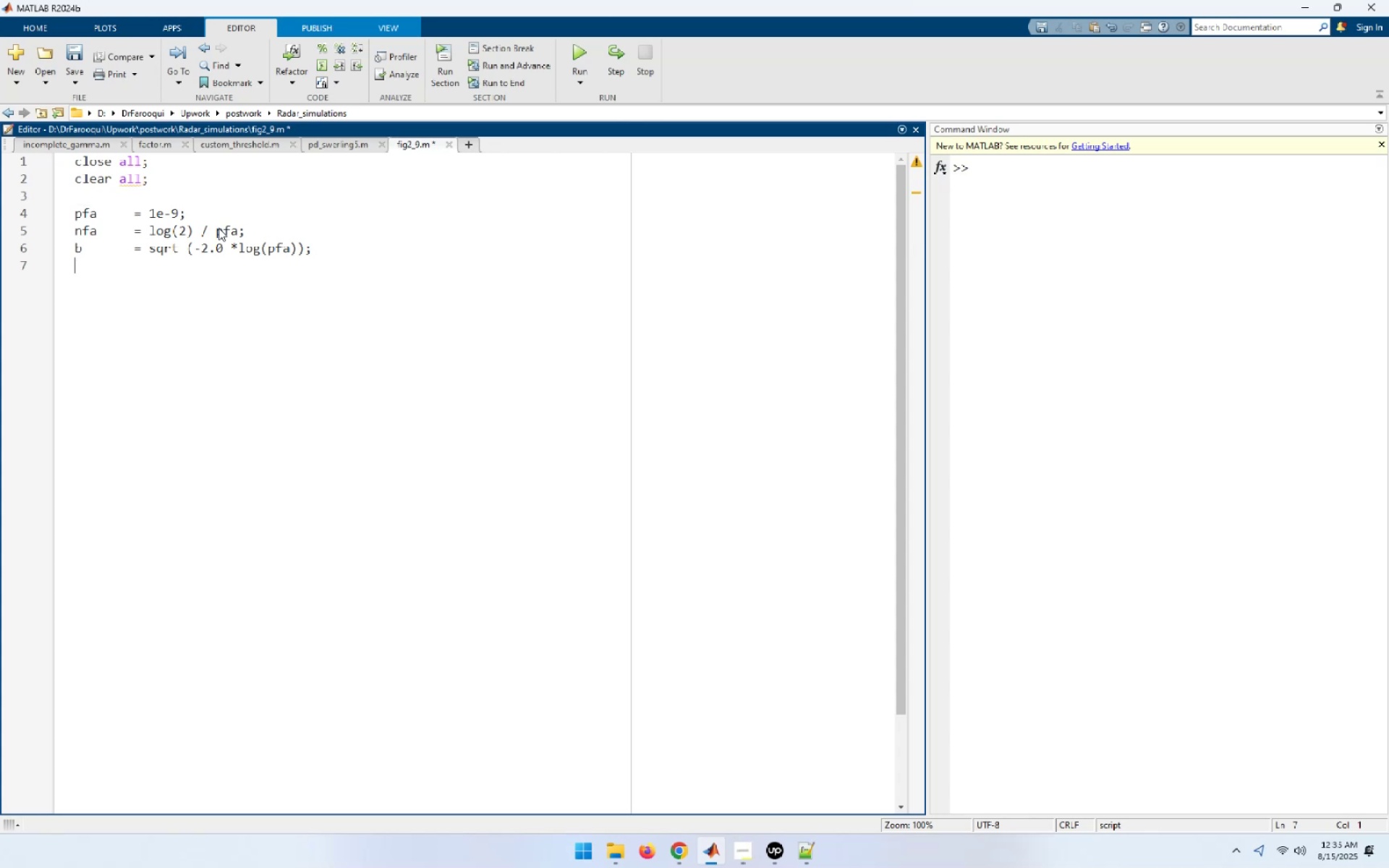 
type(index = )
key(Backspace)
 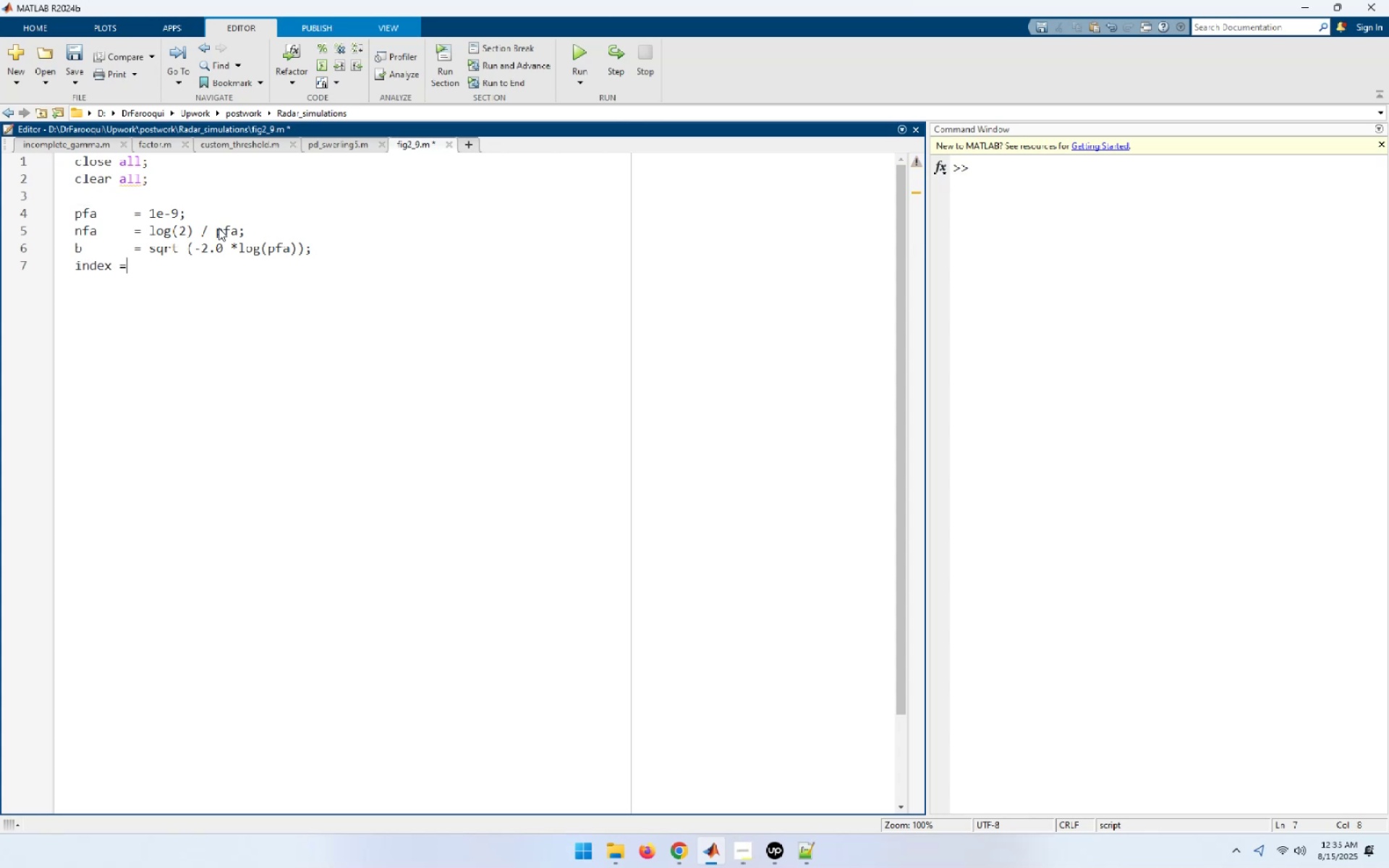 
key(ArrowLeft)
 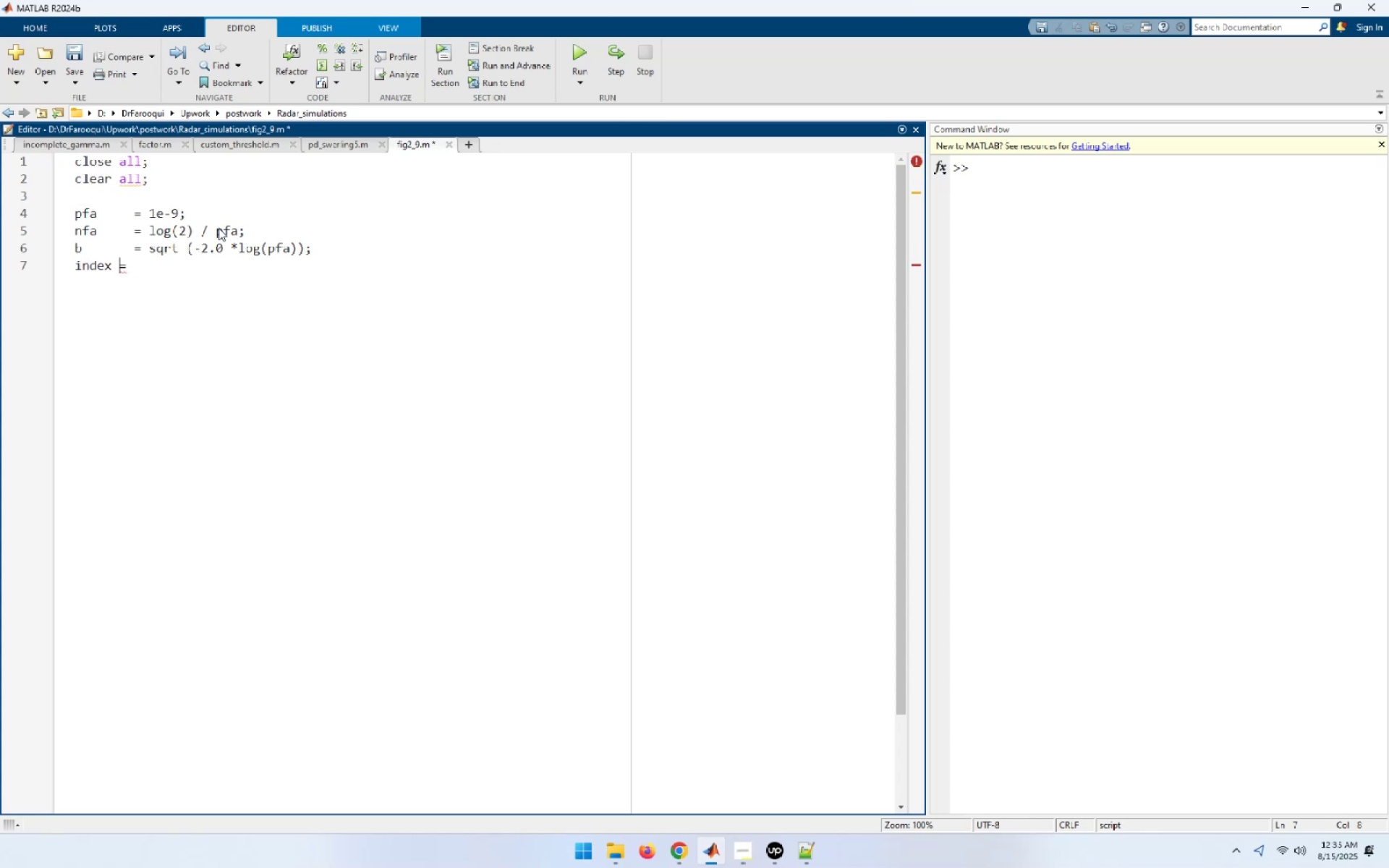 
key(Tab)
 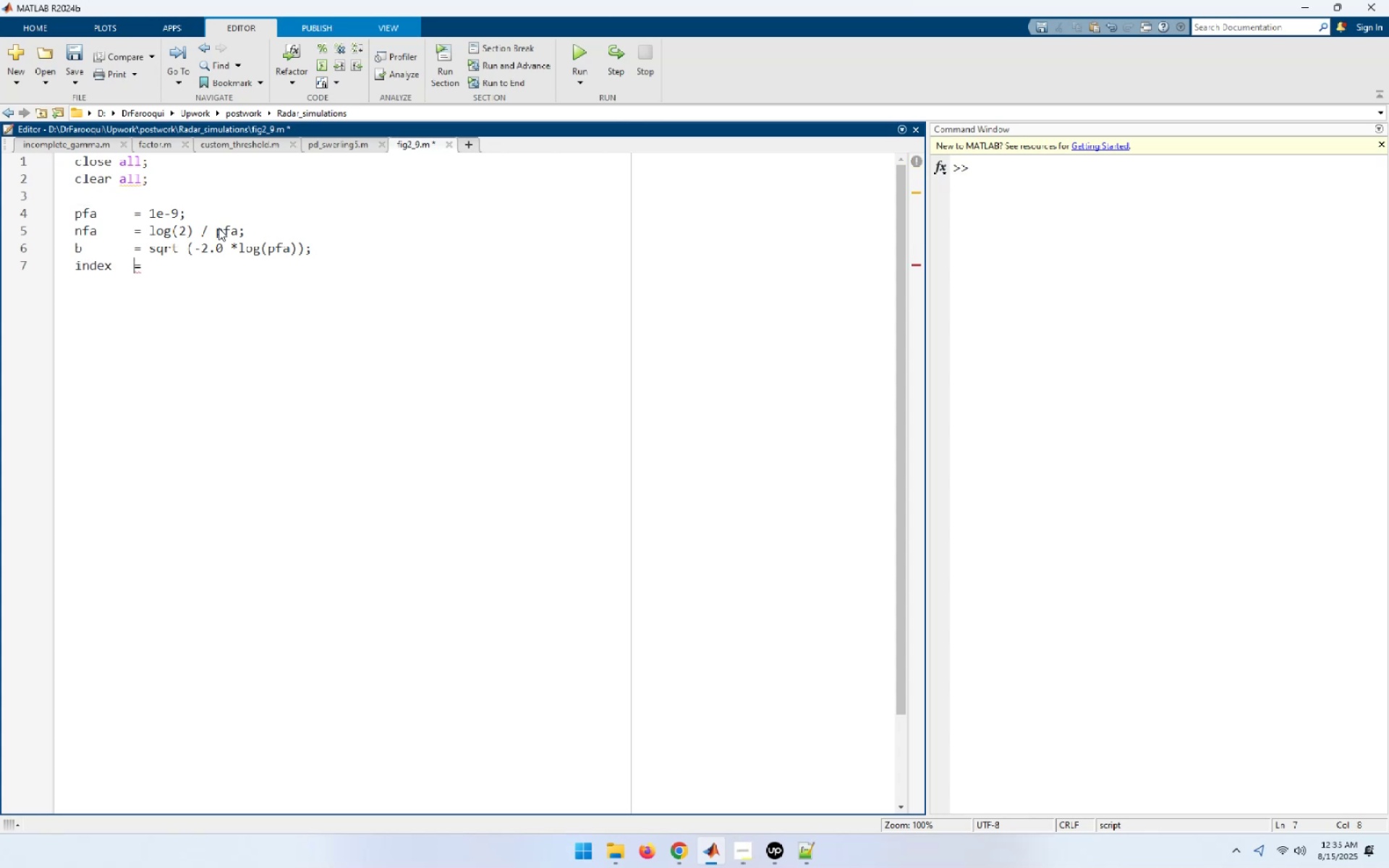 
key(End)
 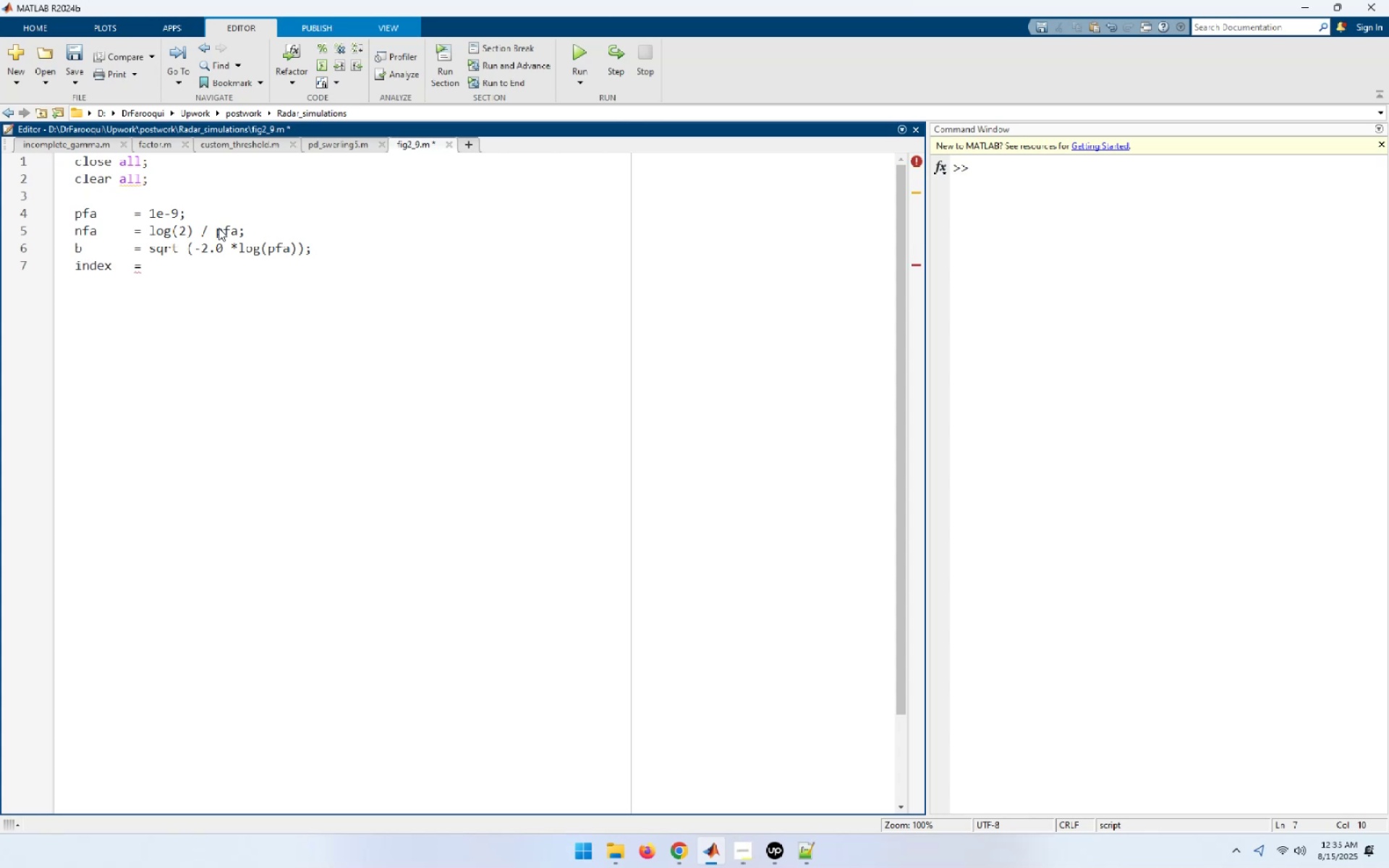 
key(ArrowRight)
 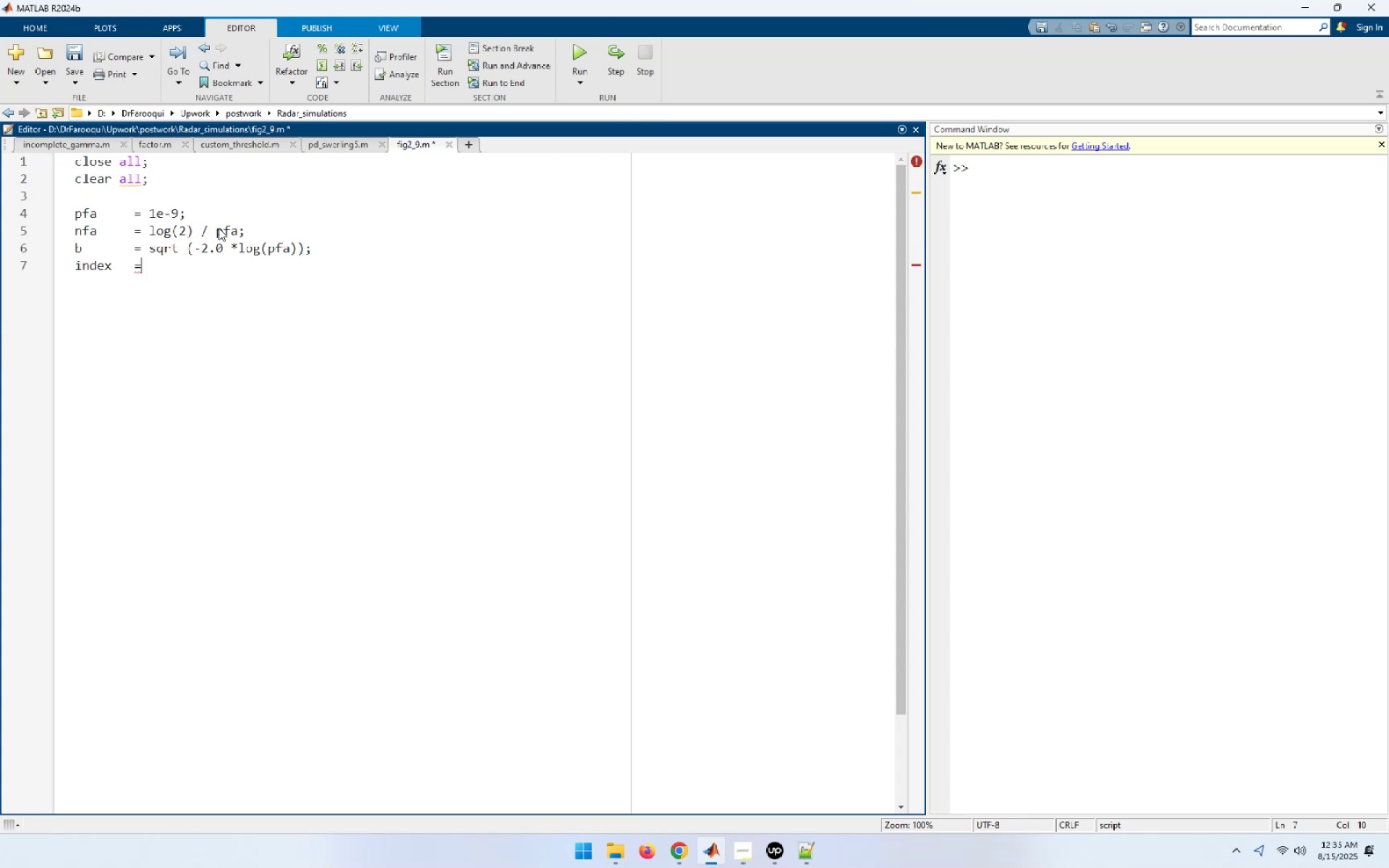 
key(Space)
 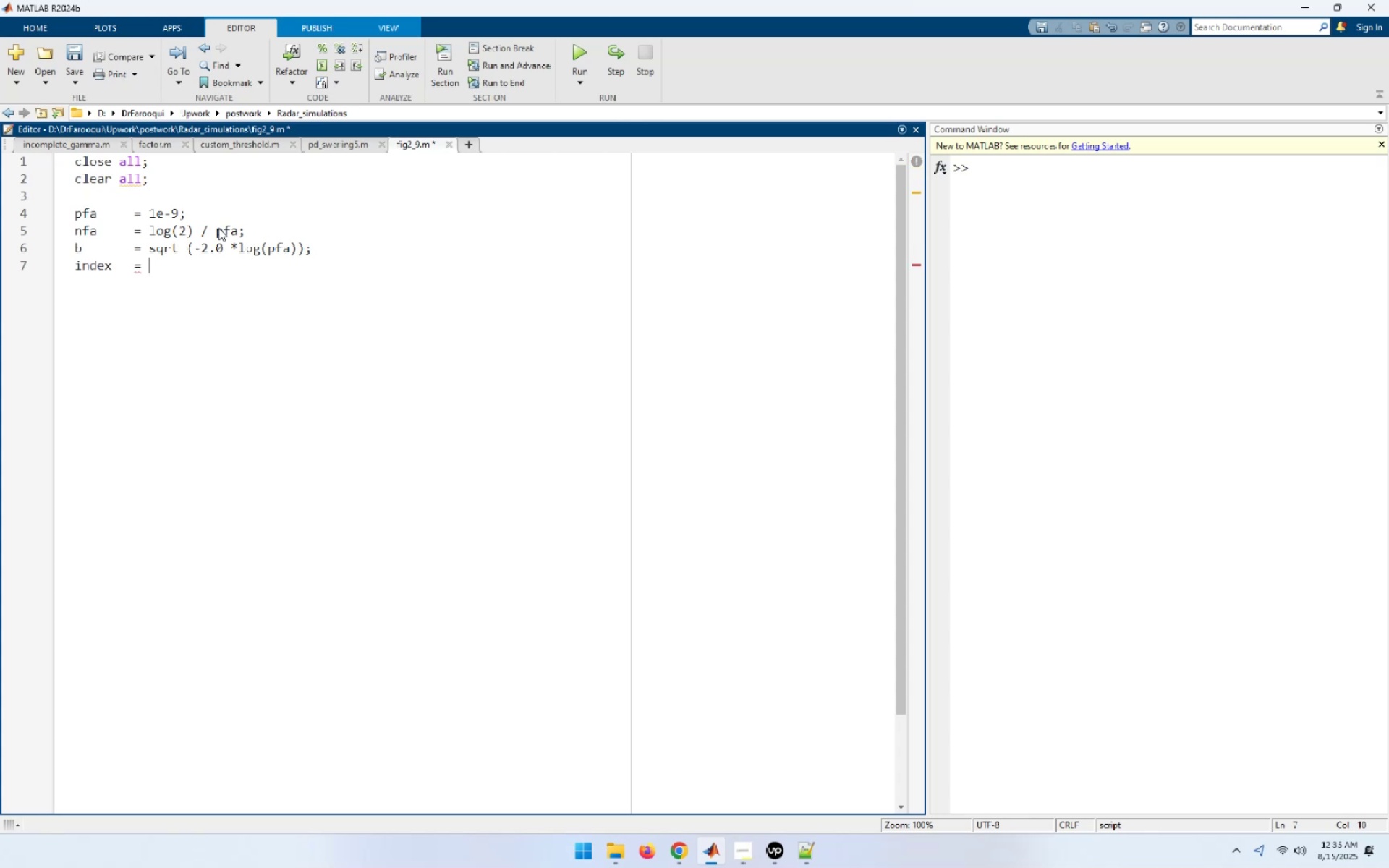 
key(Numpad0)
 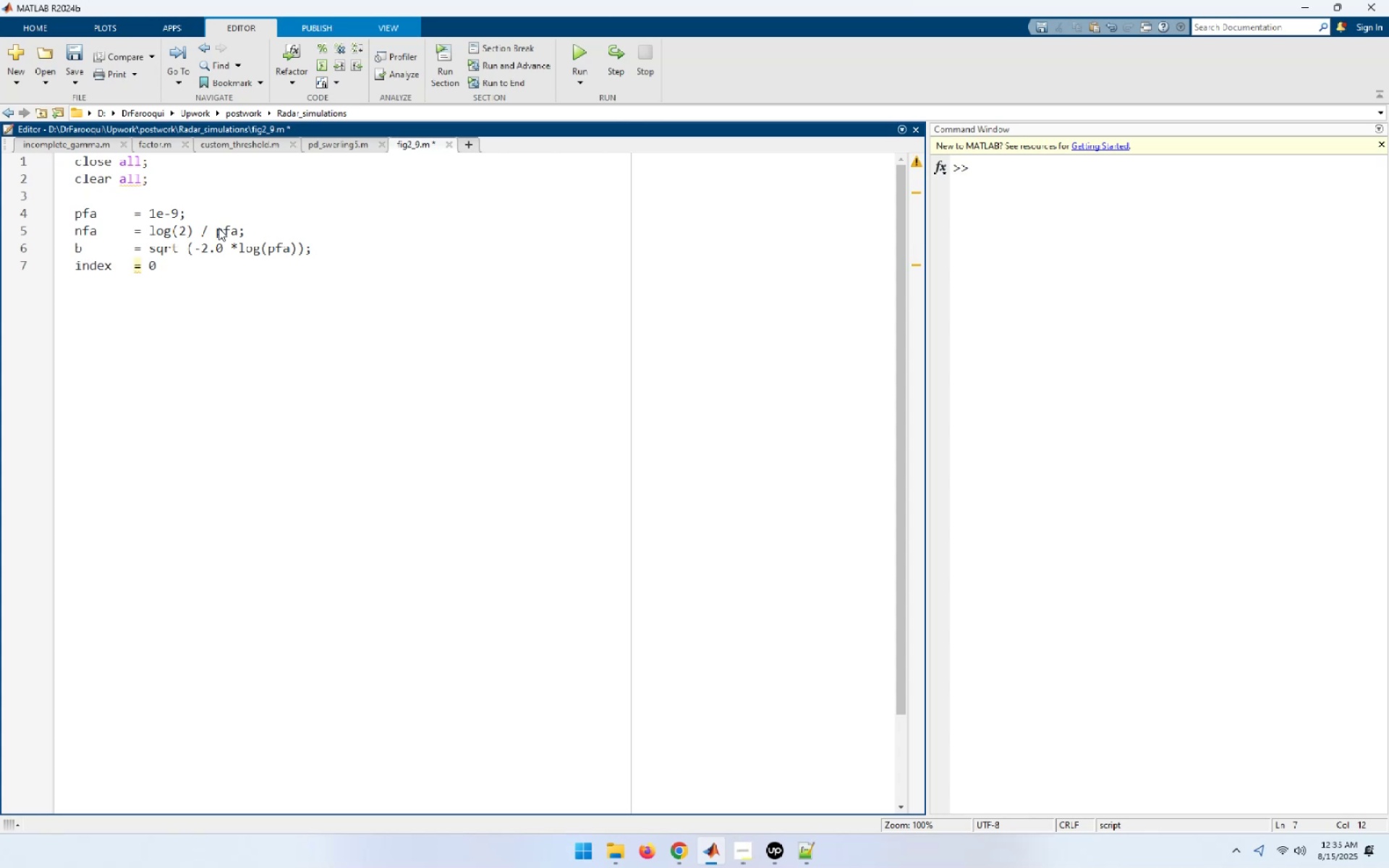 
key(Semicolon)
 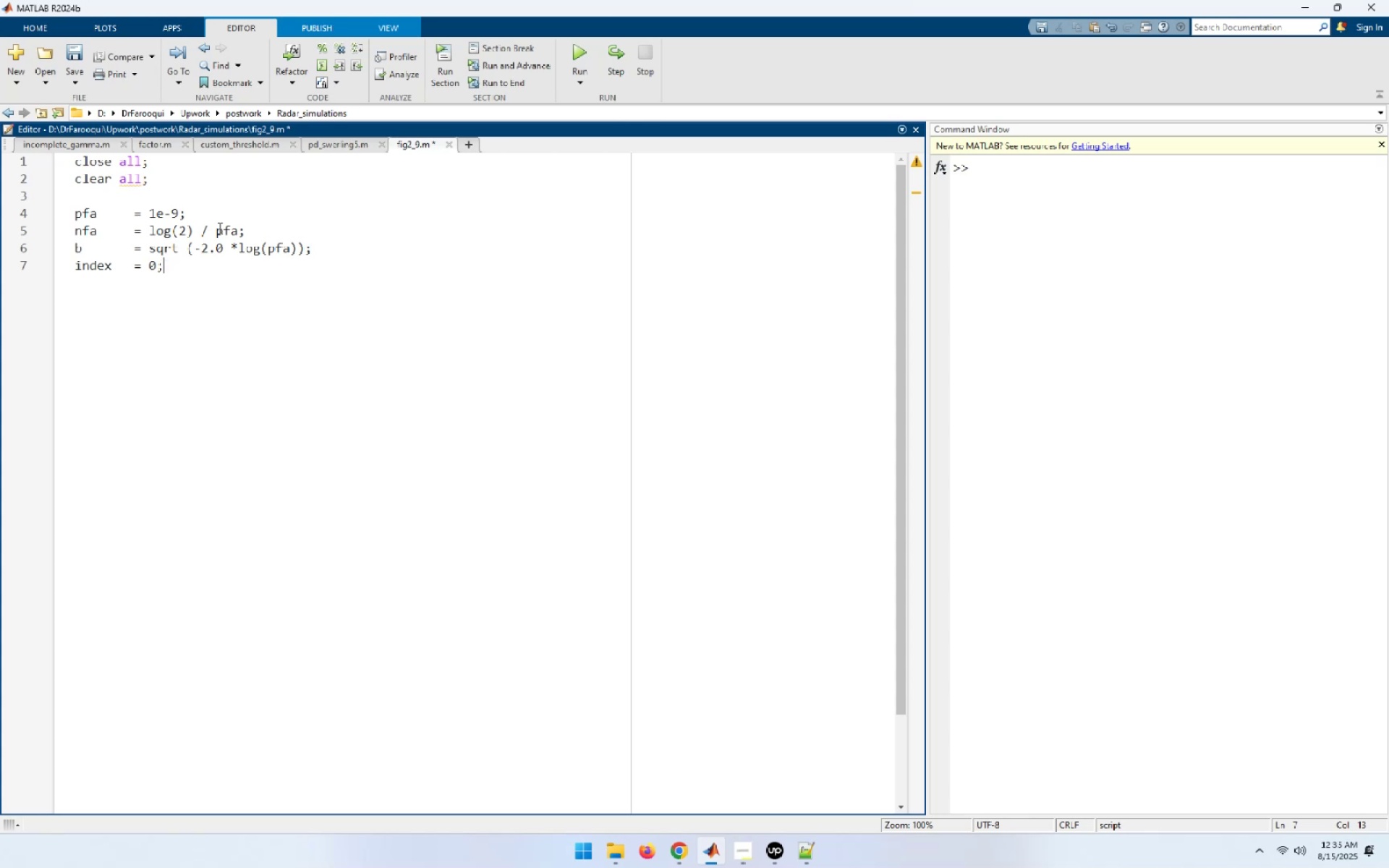 
wait(33.22)
 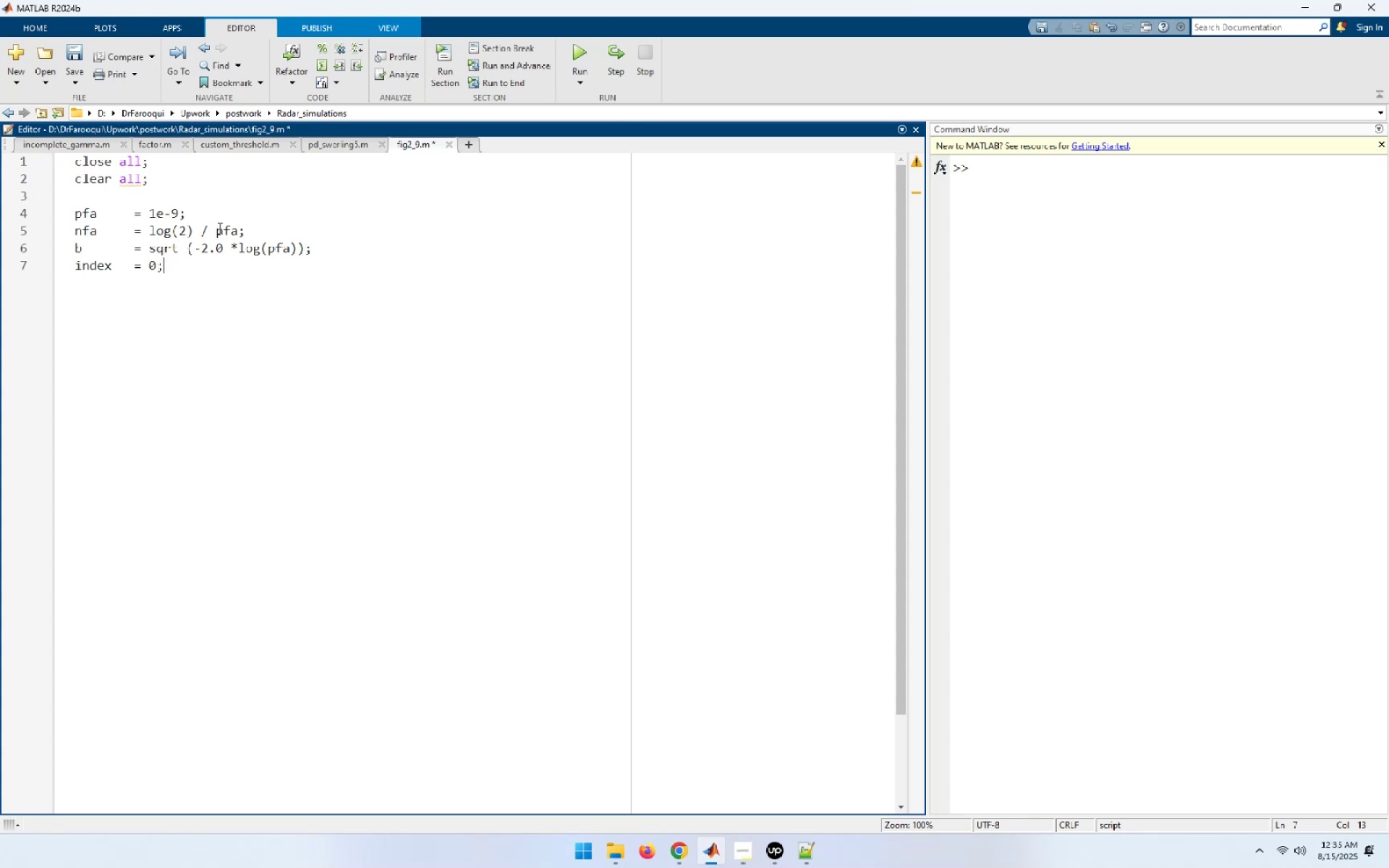 
key(Enter)
 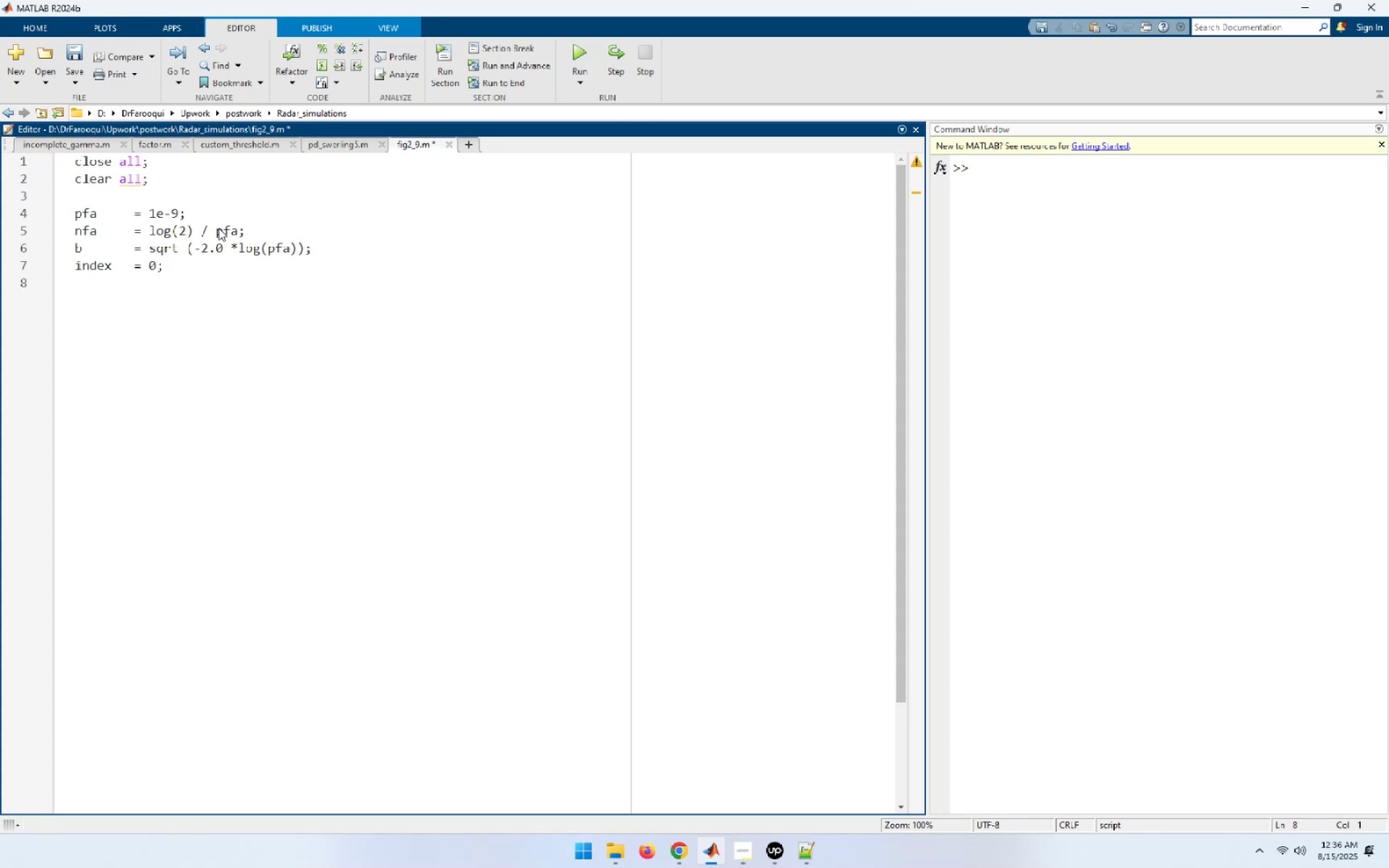 
wait(13.54)
 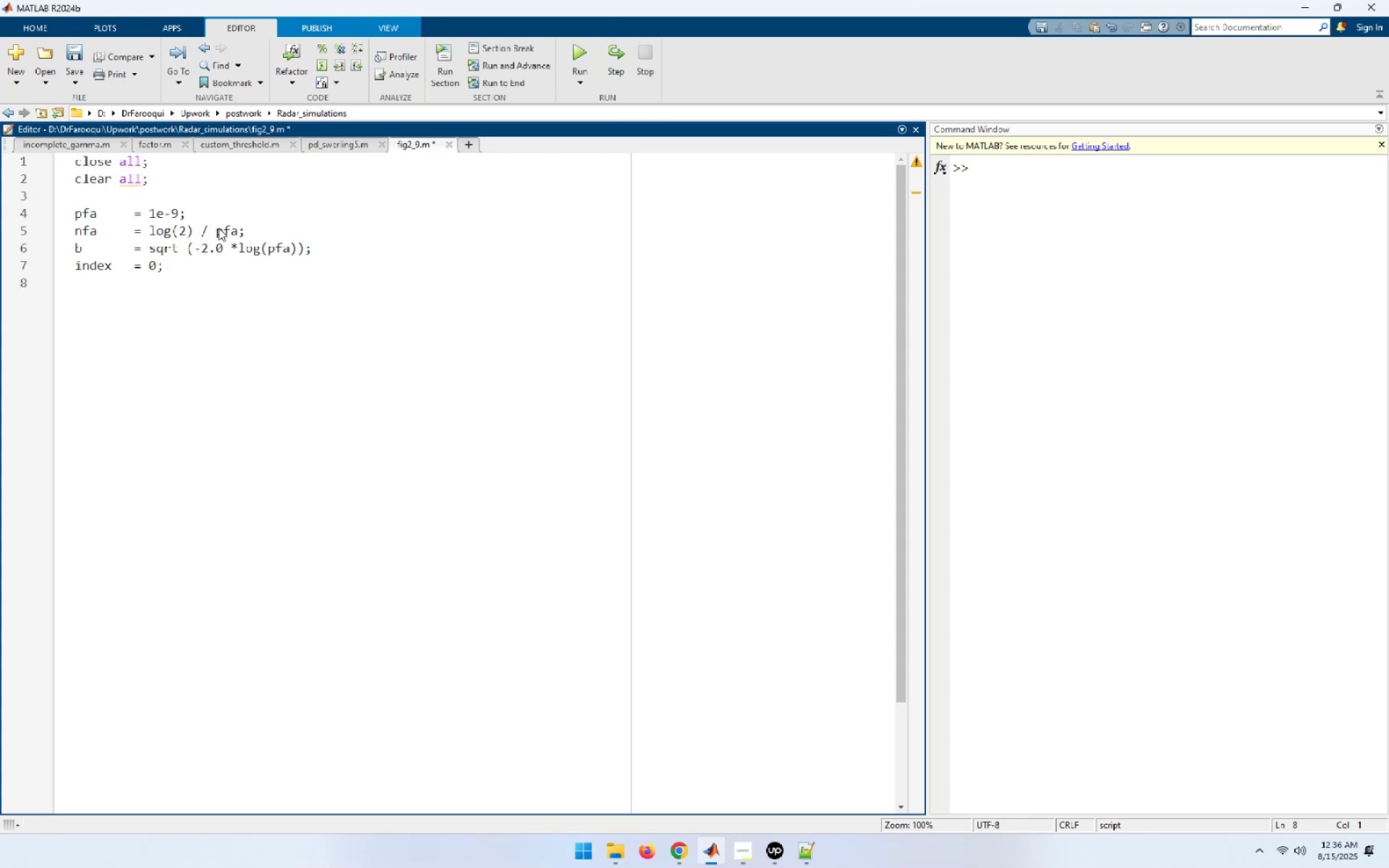 
key(ArrowUp)
 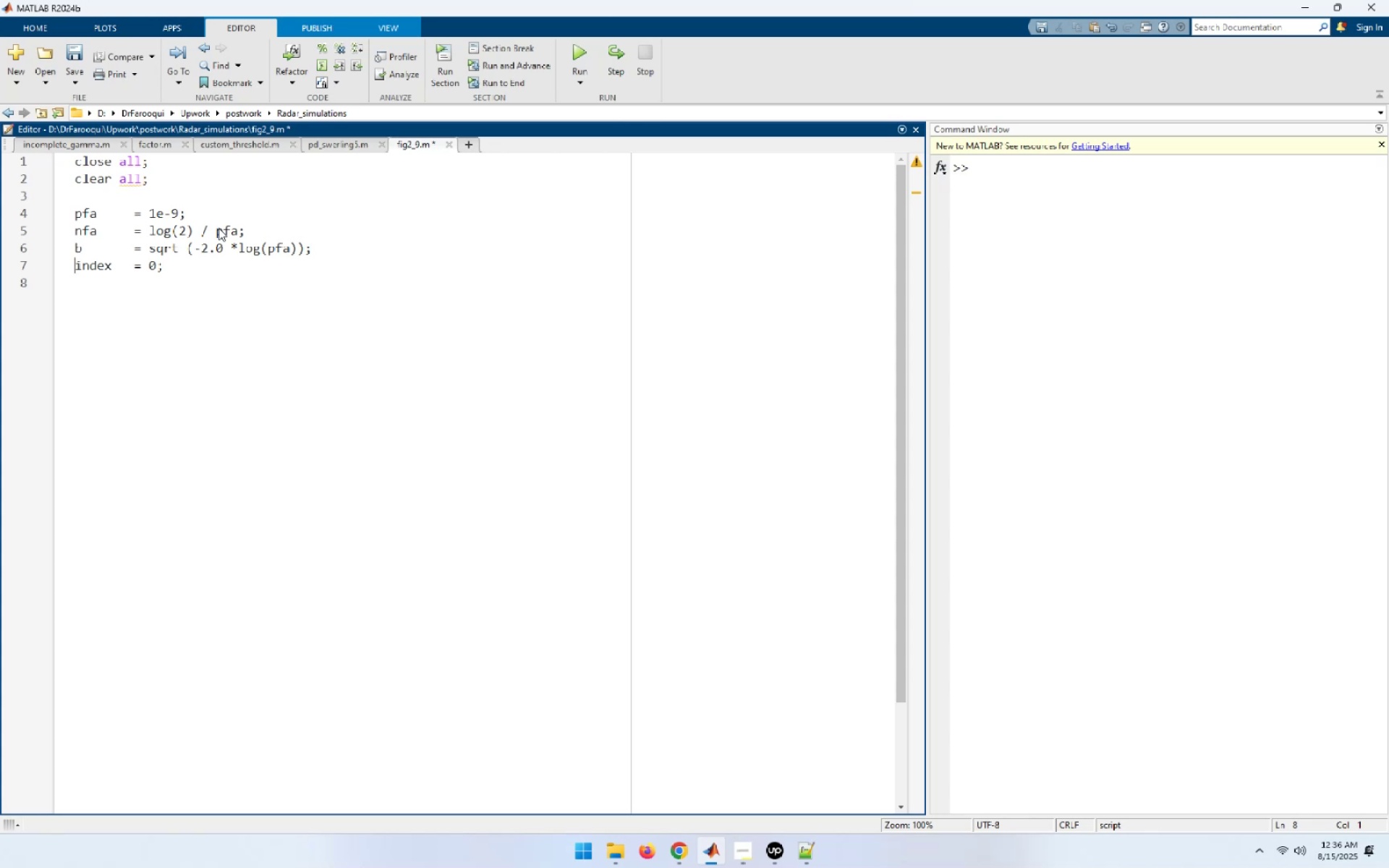 
key(ArrowUp)
 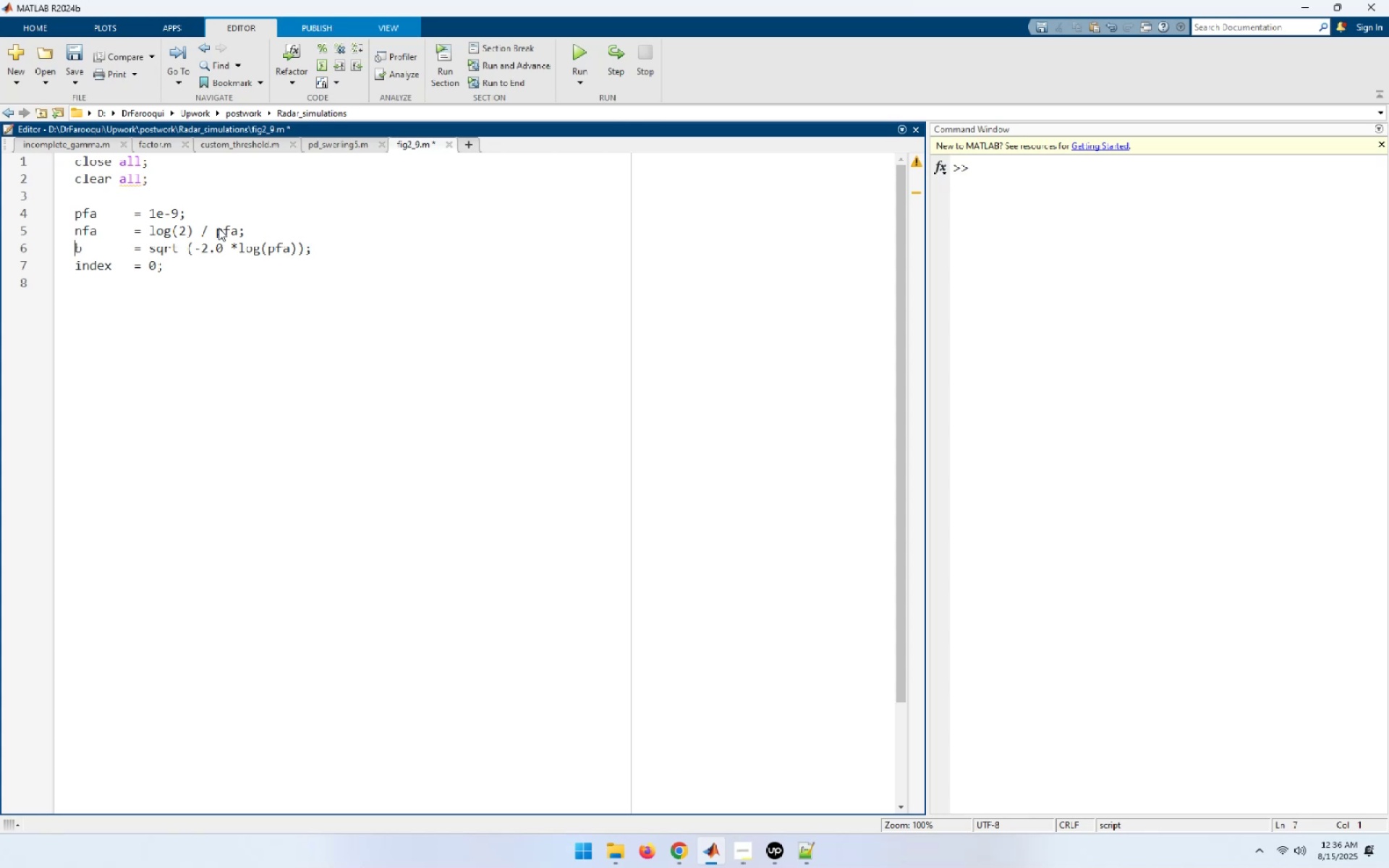 
key(ArrowUp)
 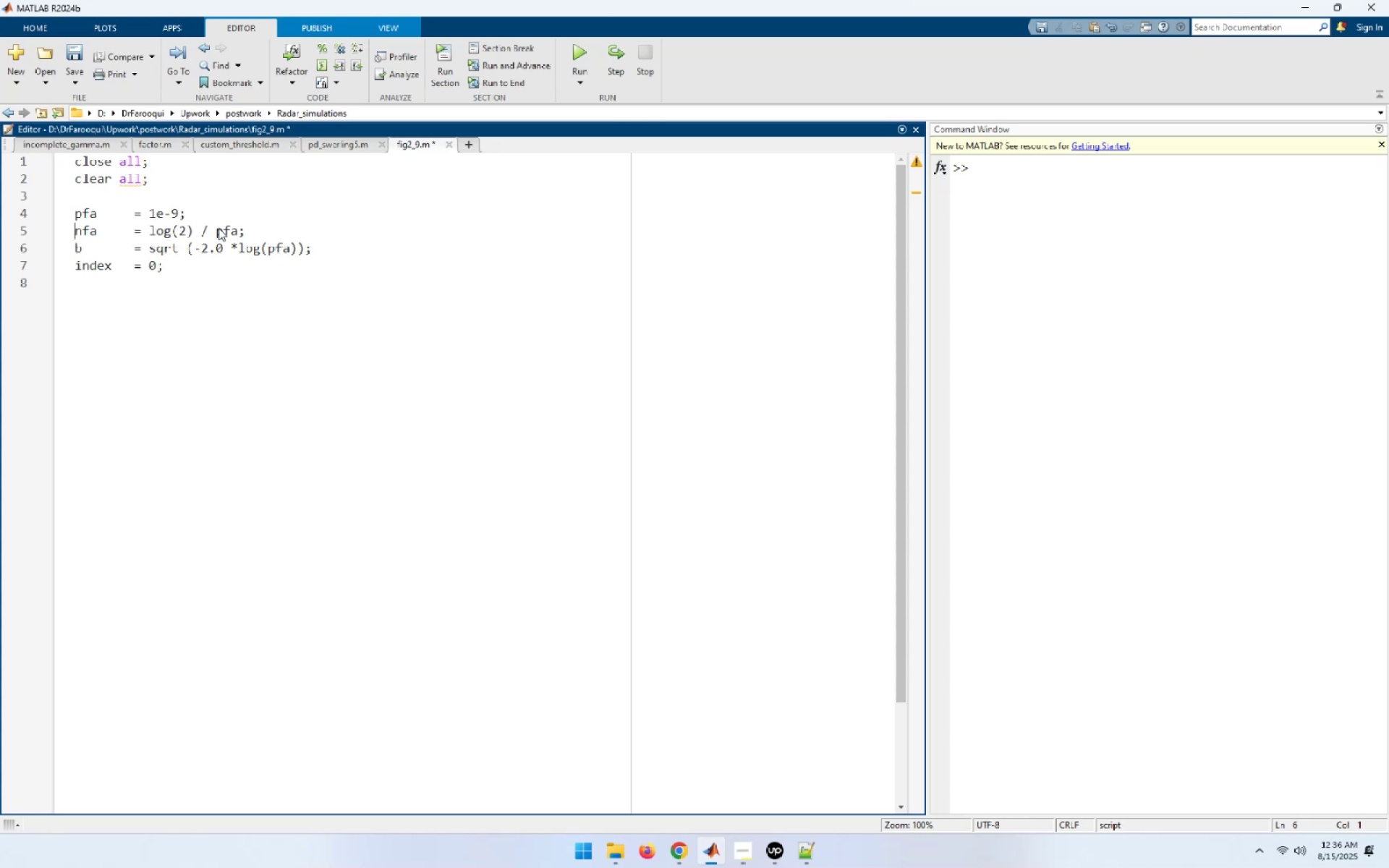 
key(ArrowUp)
 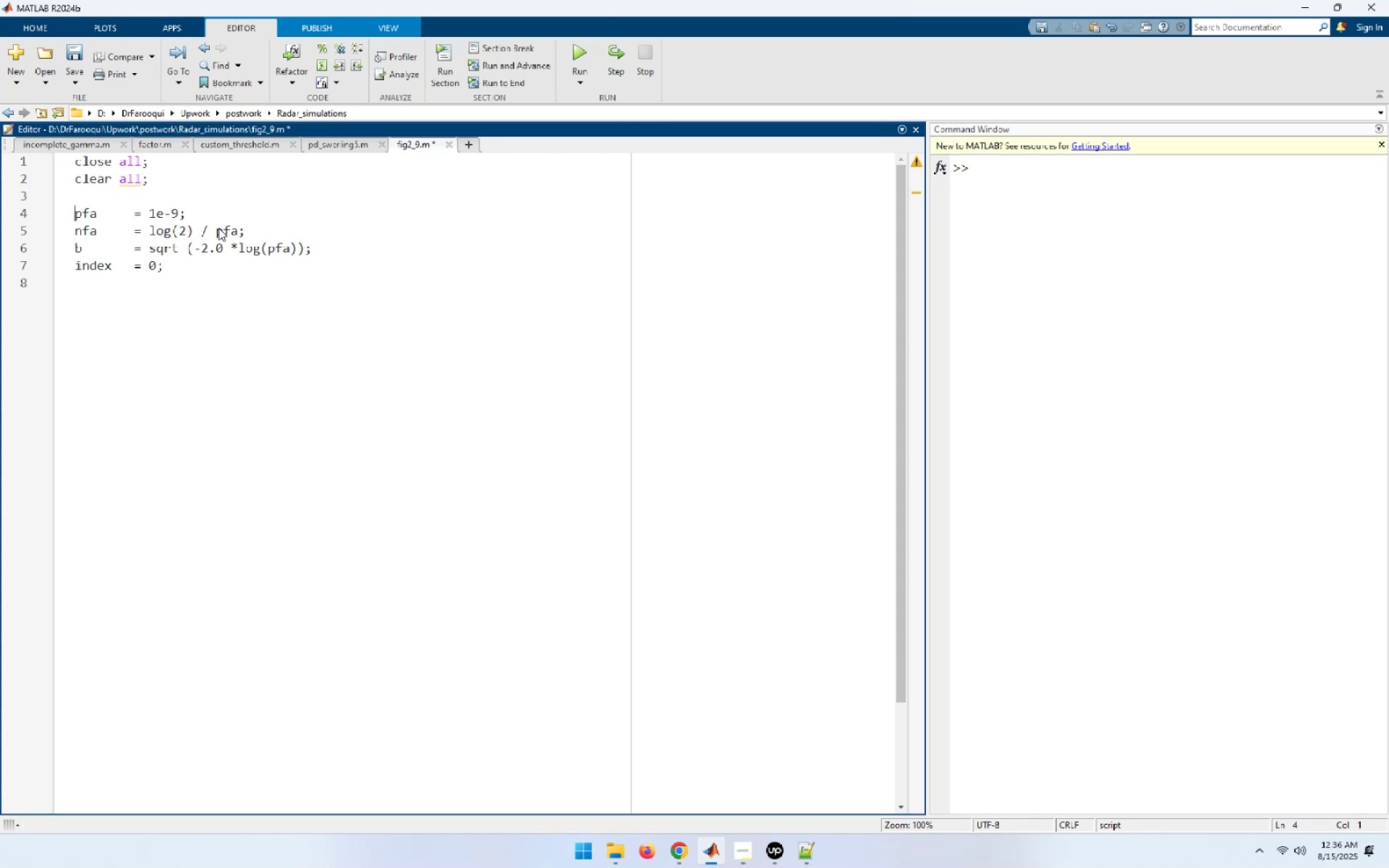 
key(ArrowUp)
 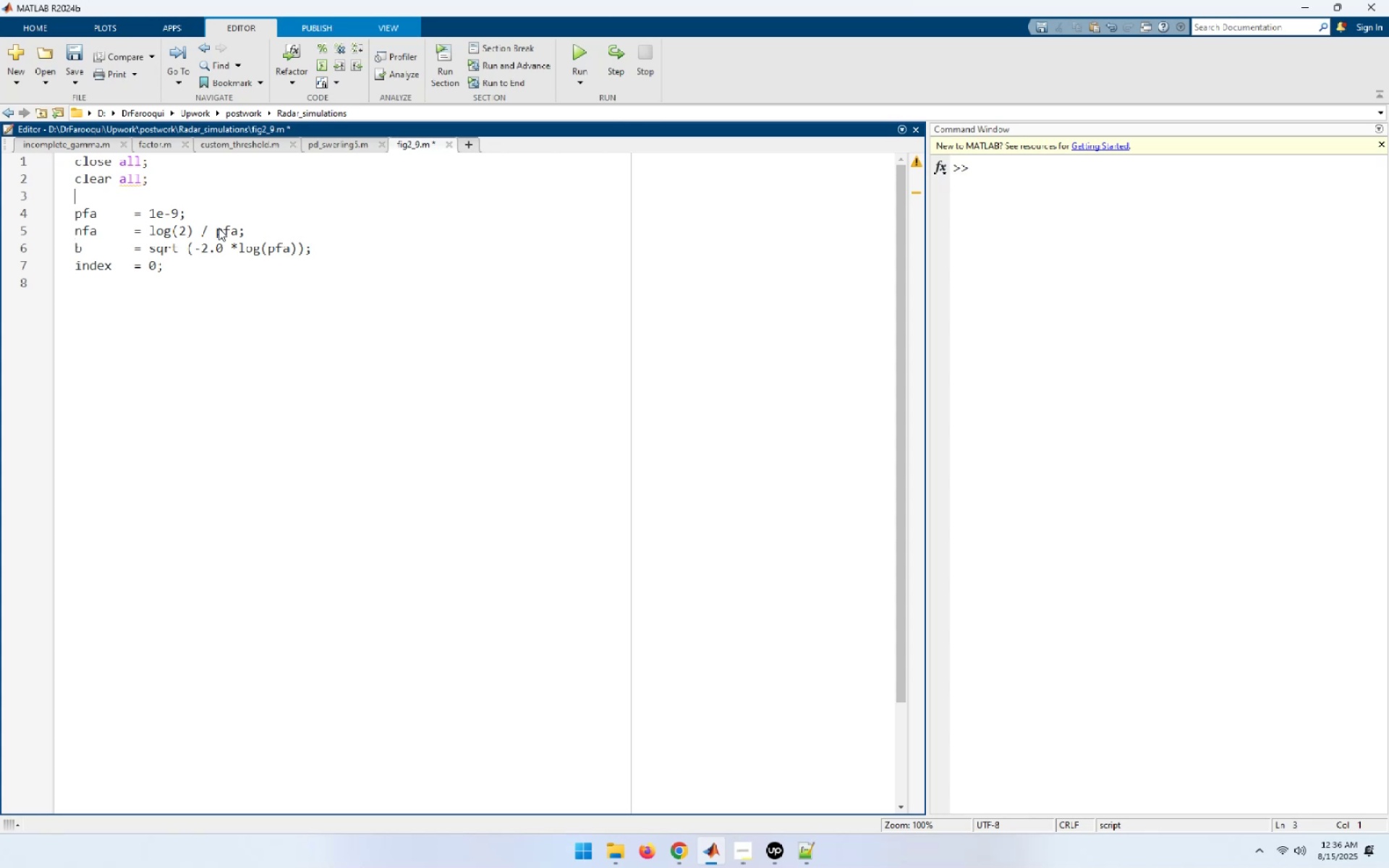 
key(ArrowDown)
 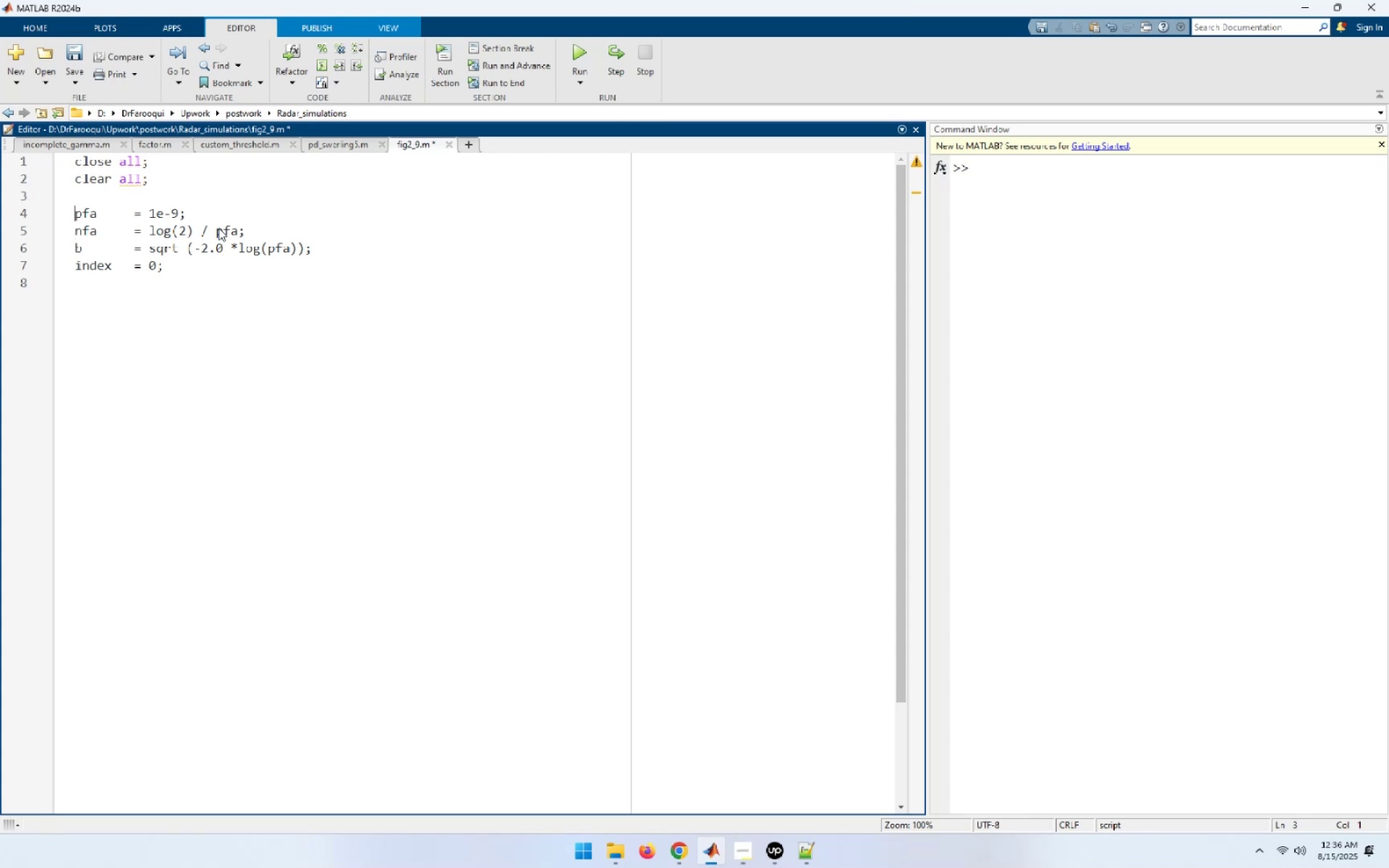 
key(ArrowDown)
 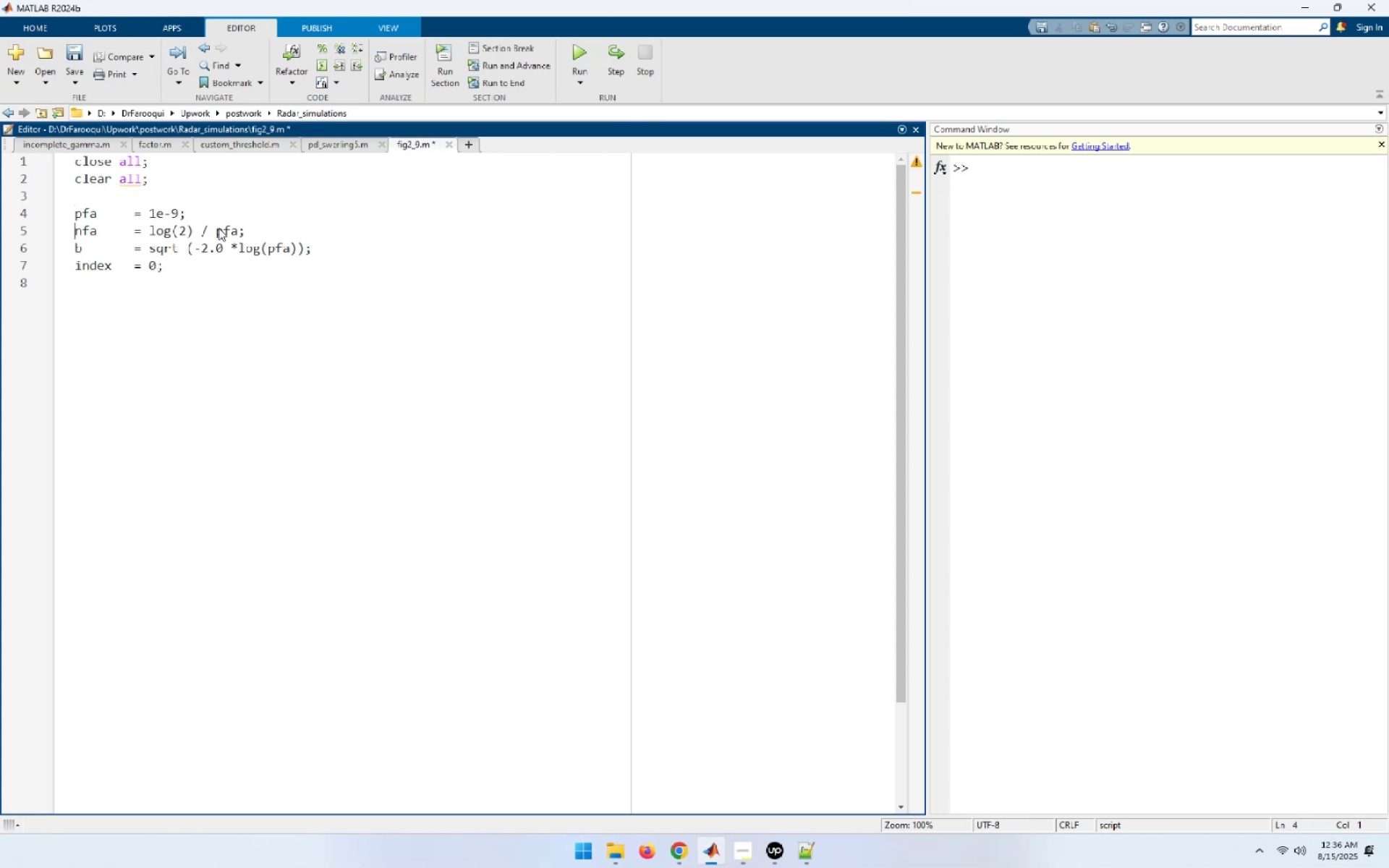 
key(ArrowDown)
 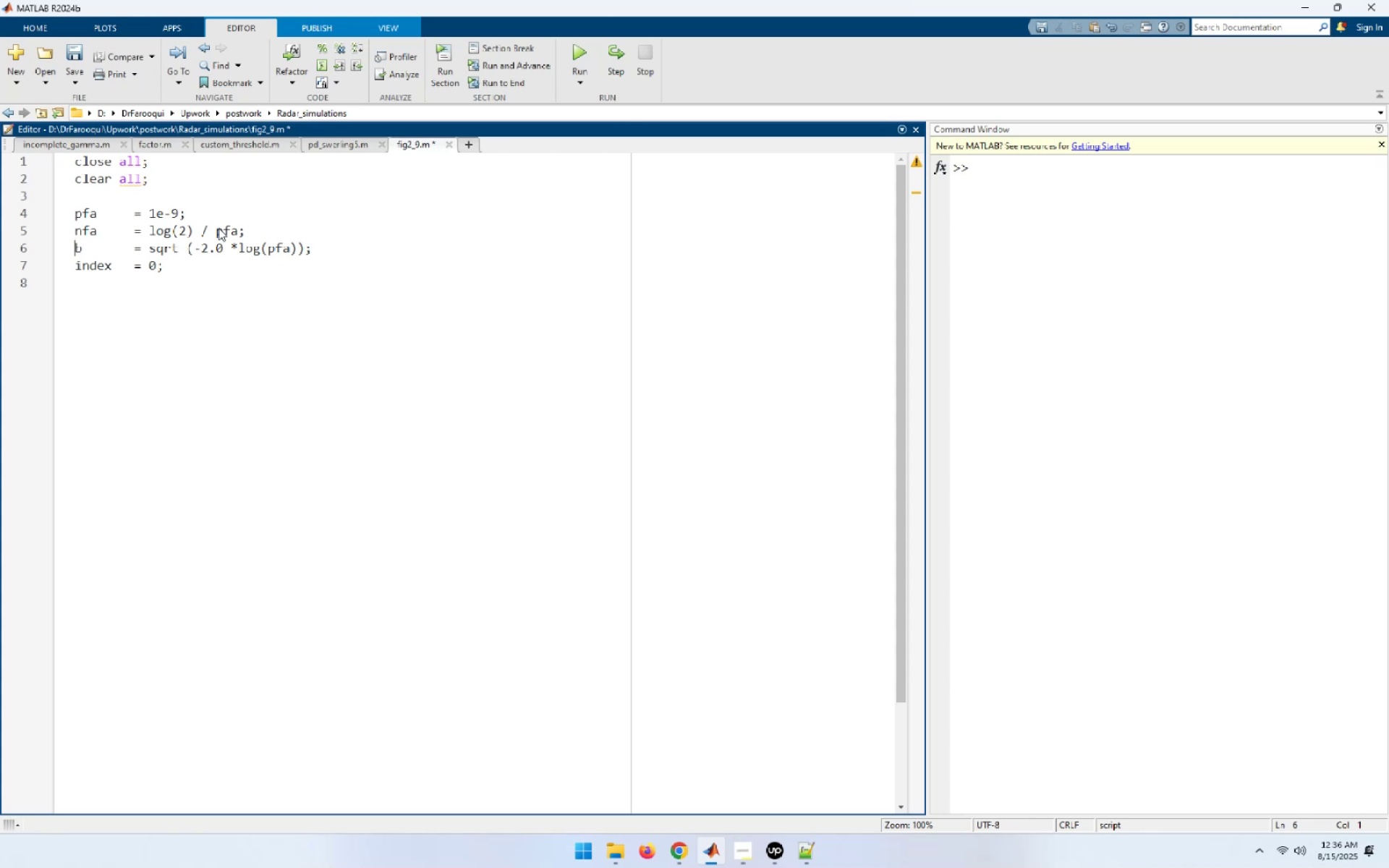 
key(ArrowDown)
 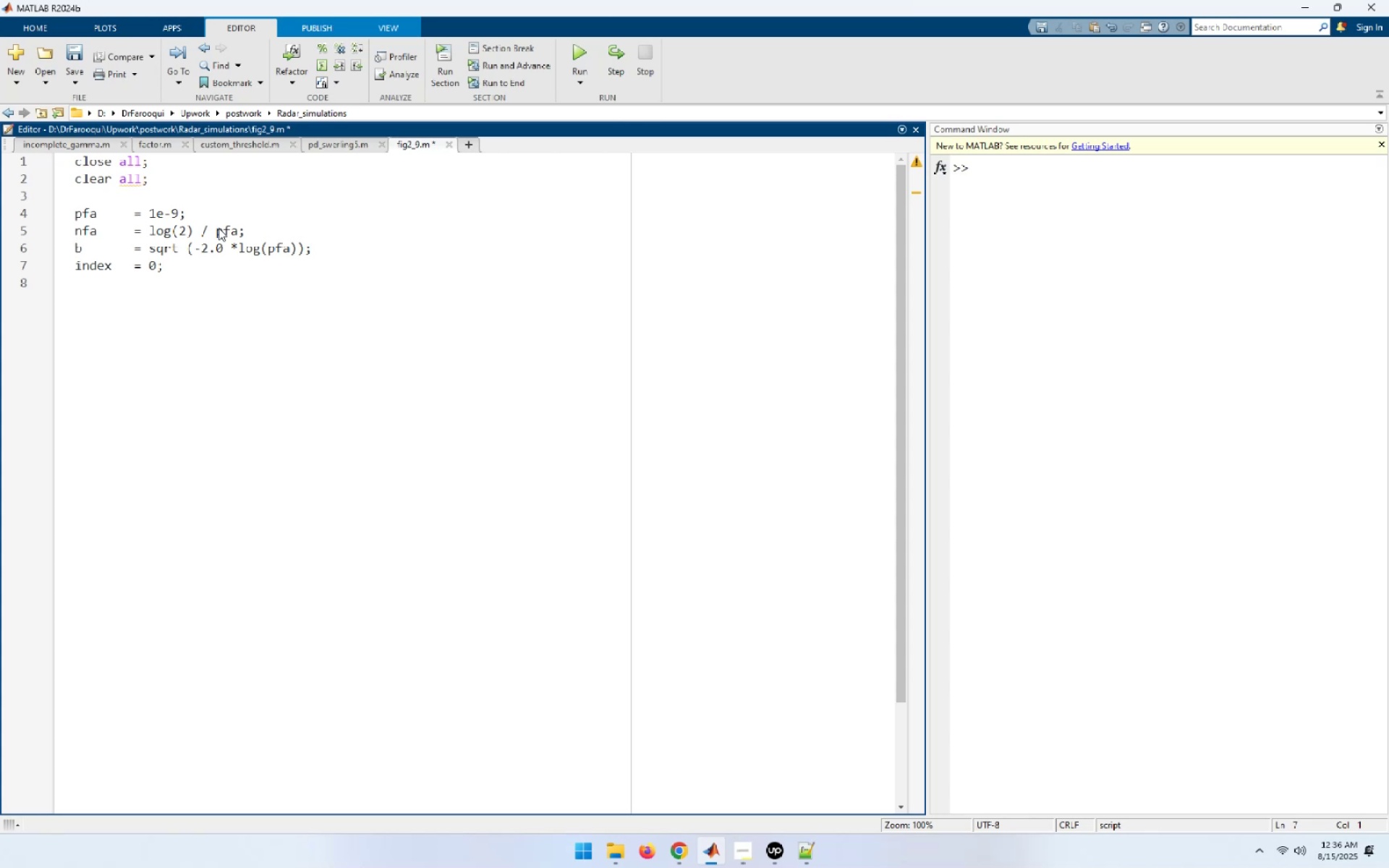 
key(ArrowDown)
 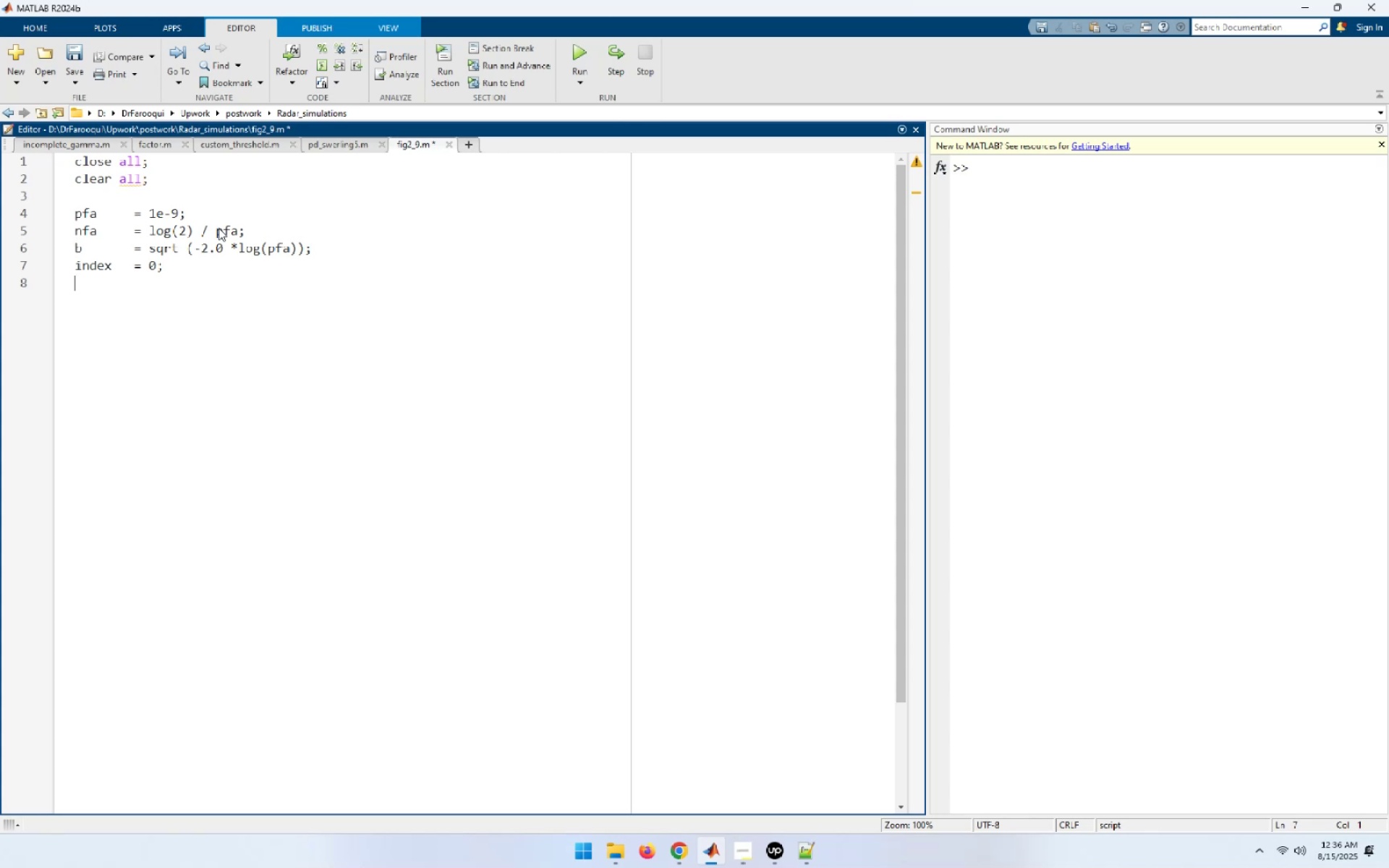 
key(ArrowDown)
 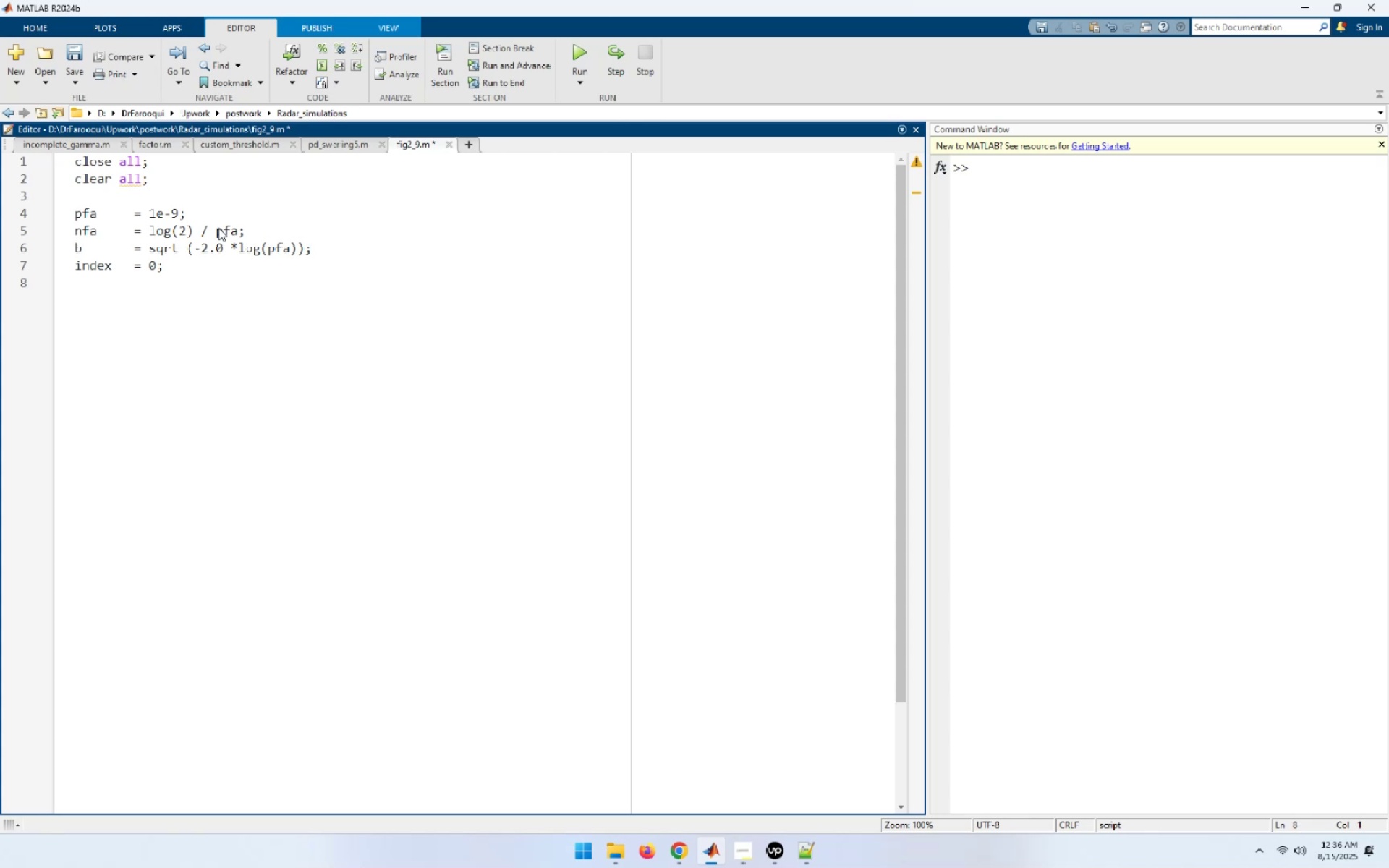 
key(ArrowDown)
 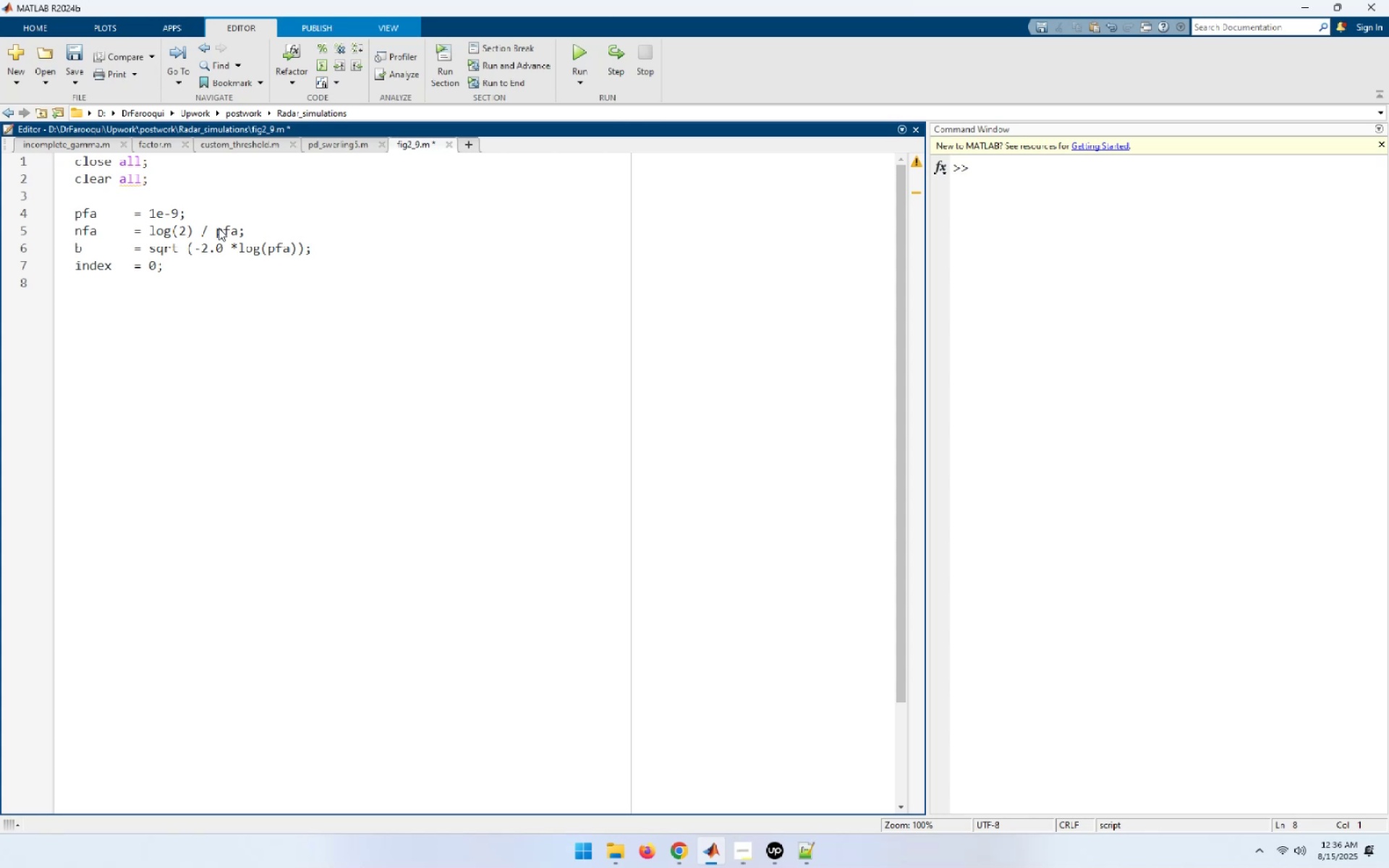 
key(ArrowDown)
 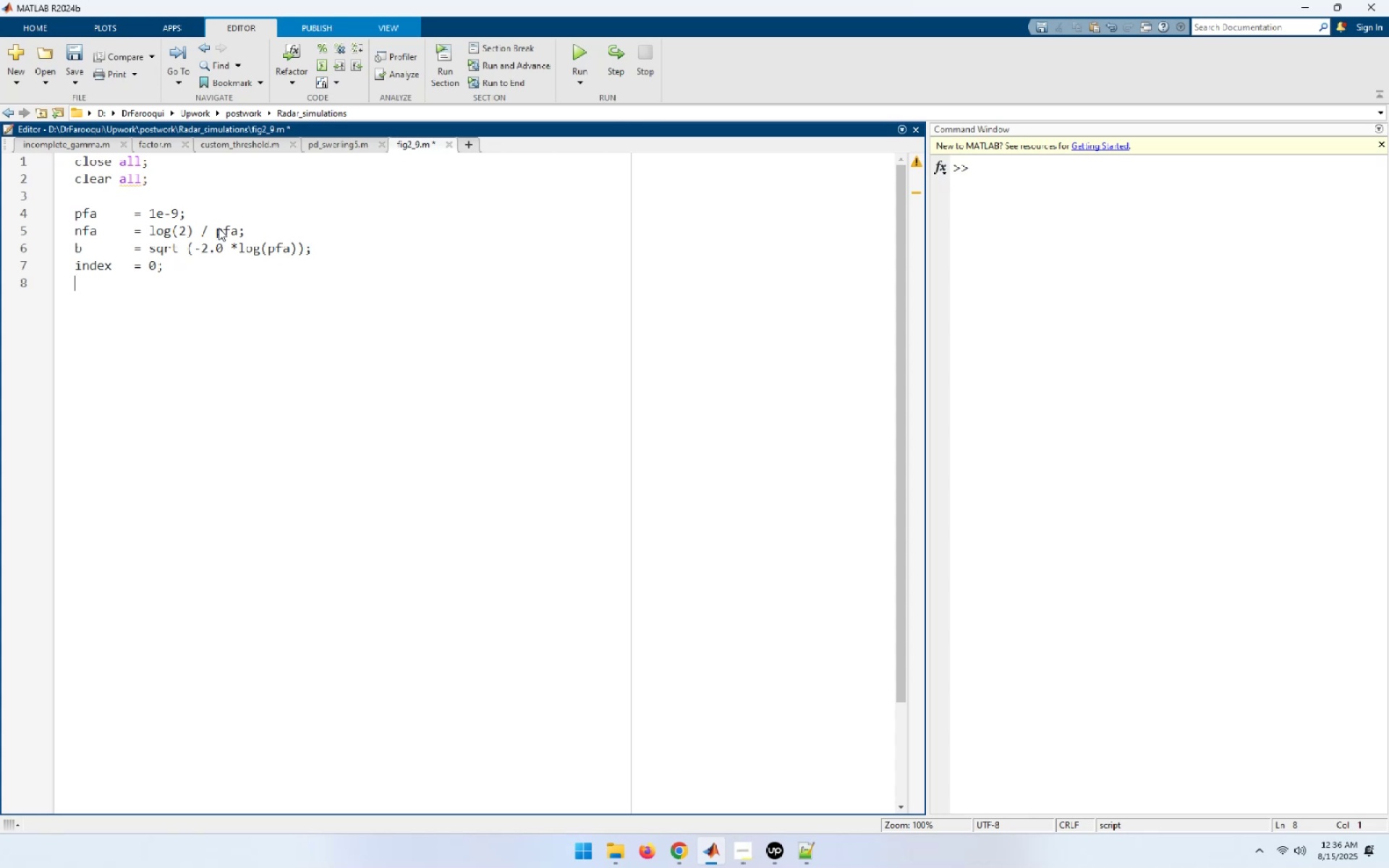 
key(ArrowUp)
 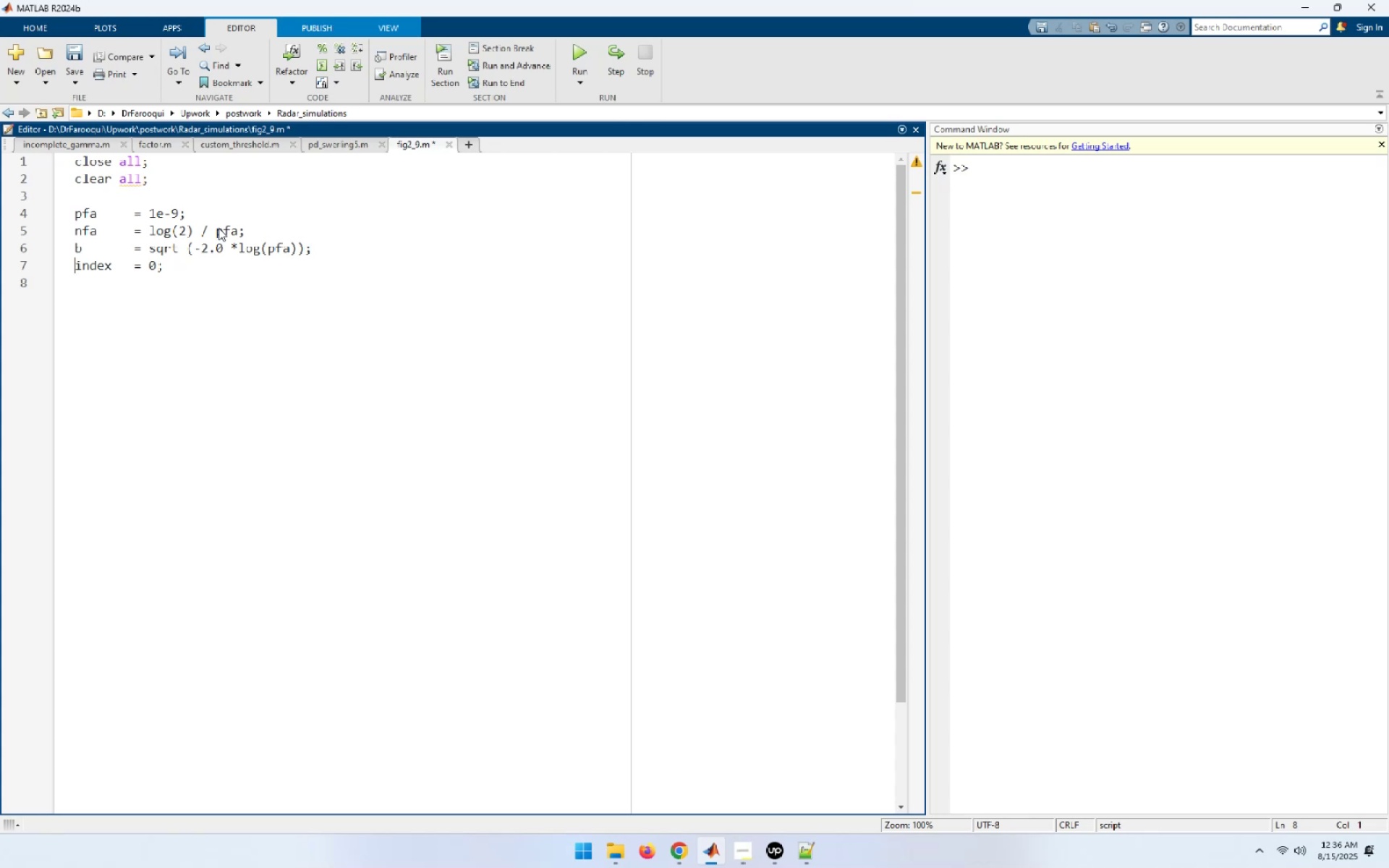 
key(ArrowUp)
 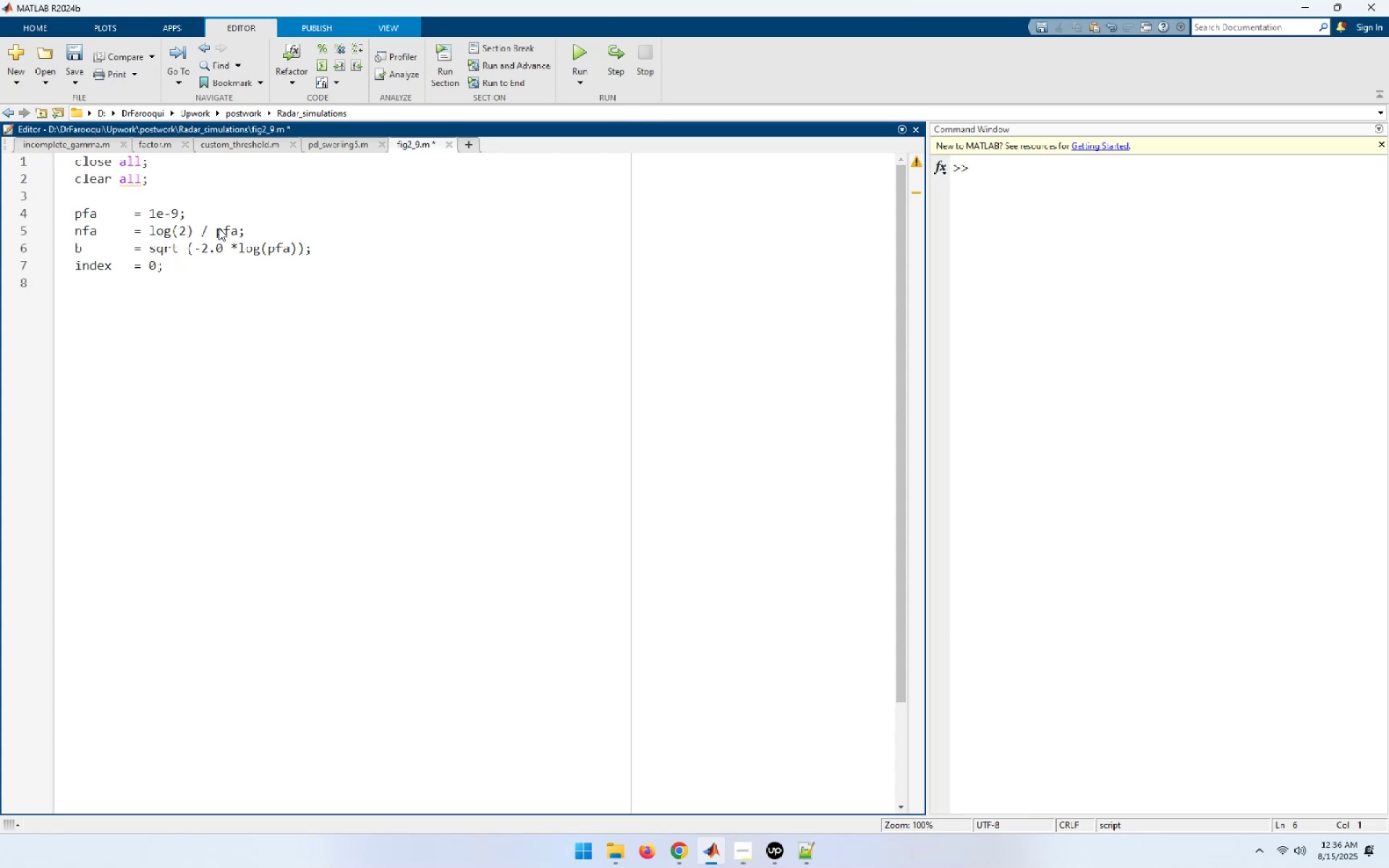 
key(ArrowDown)
 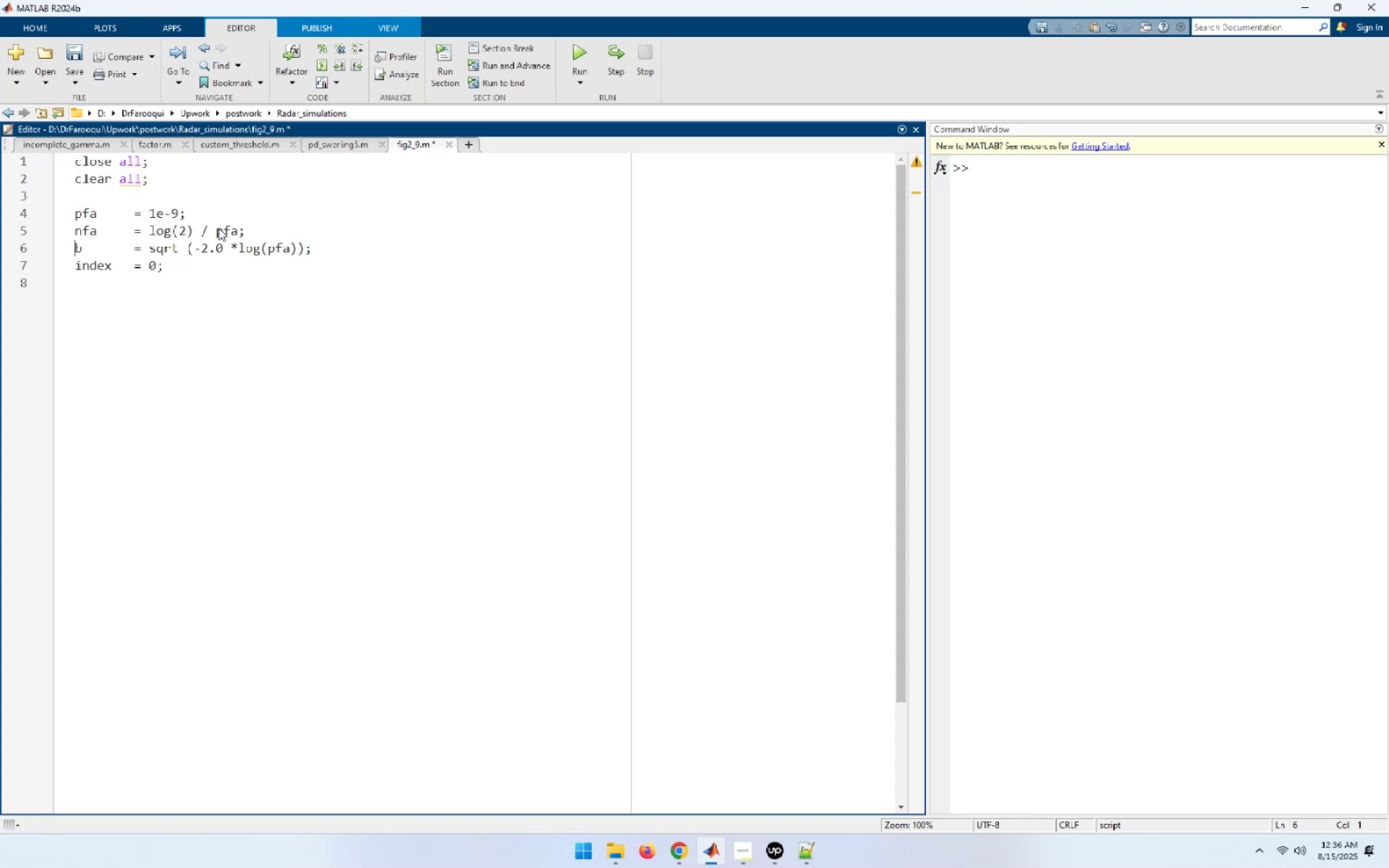 
key(ArrowDown)
 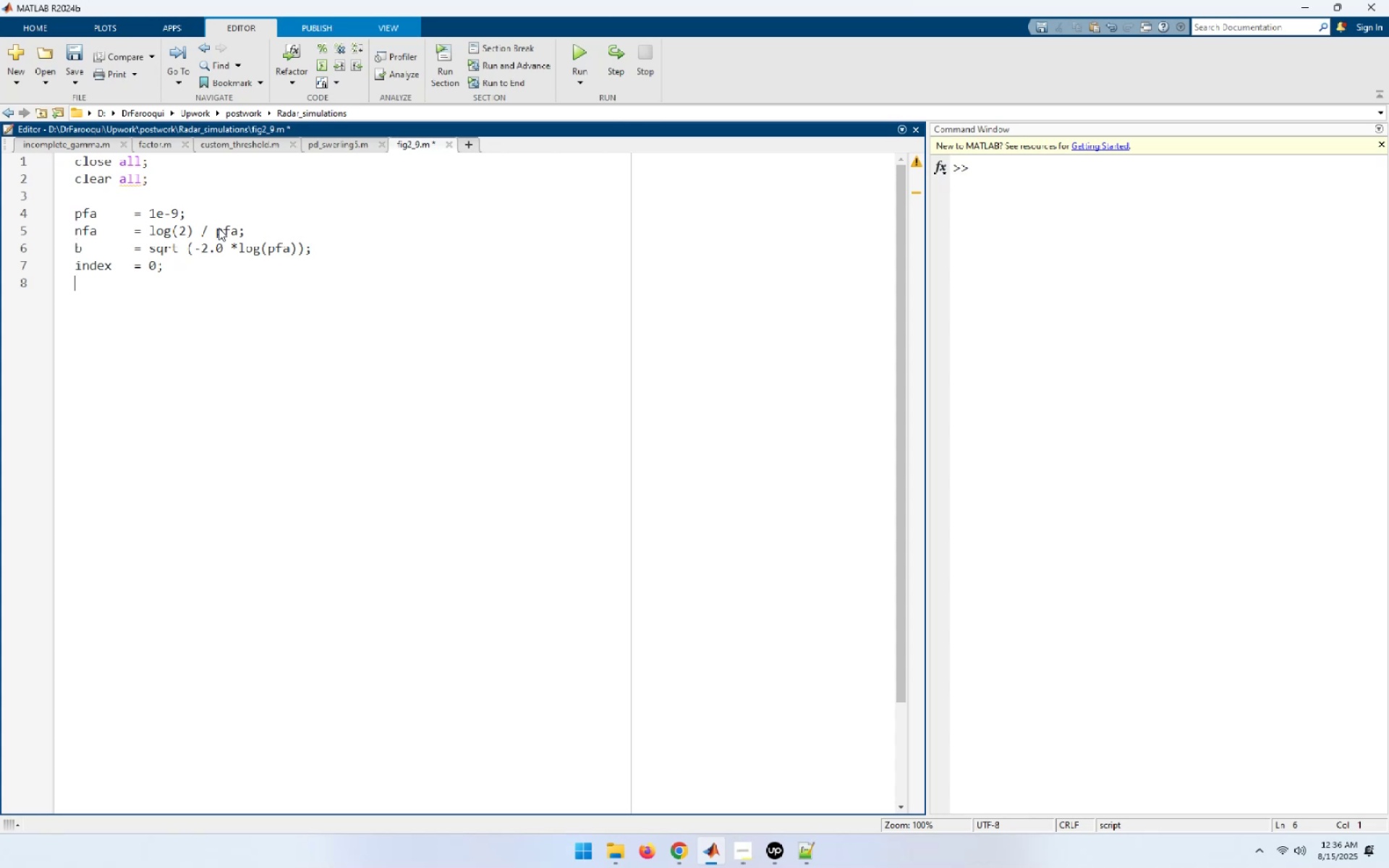 
key(ArrowDown)
 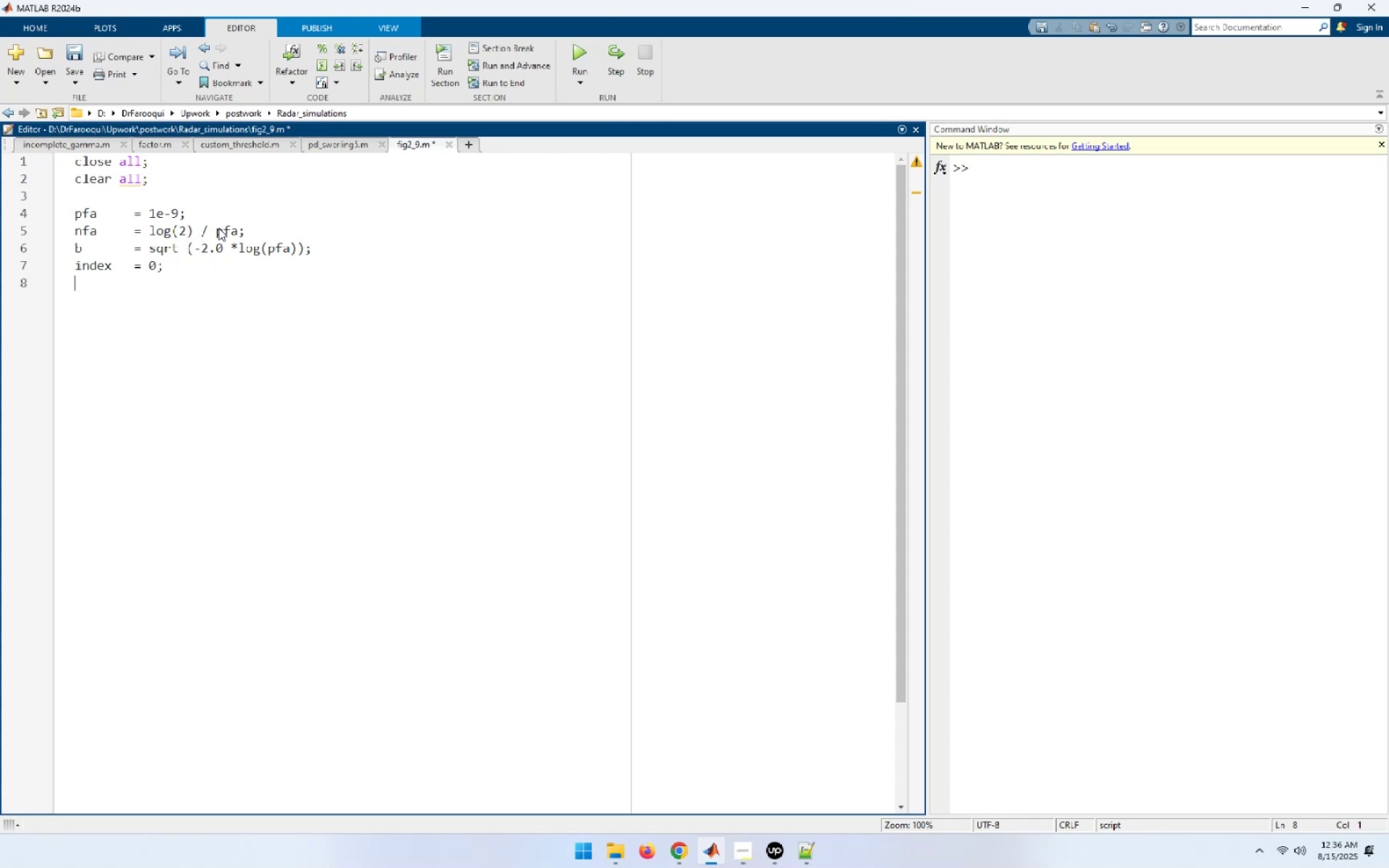 
wait(21.15)
 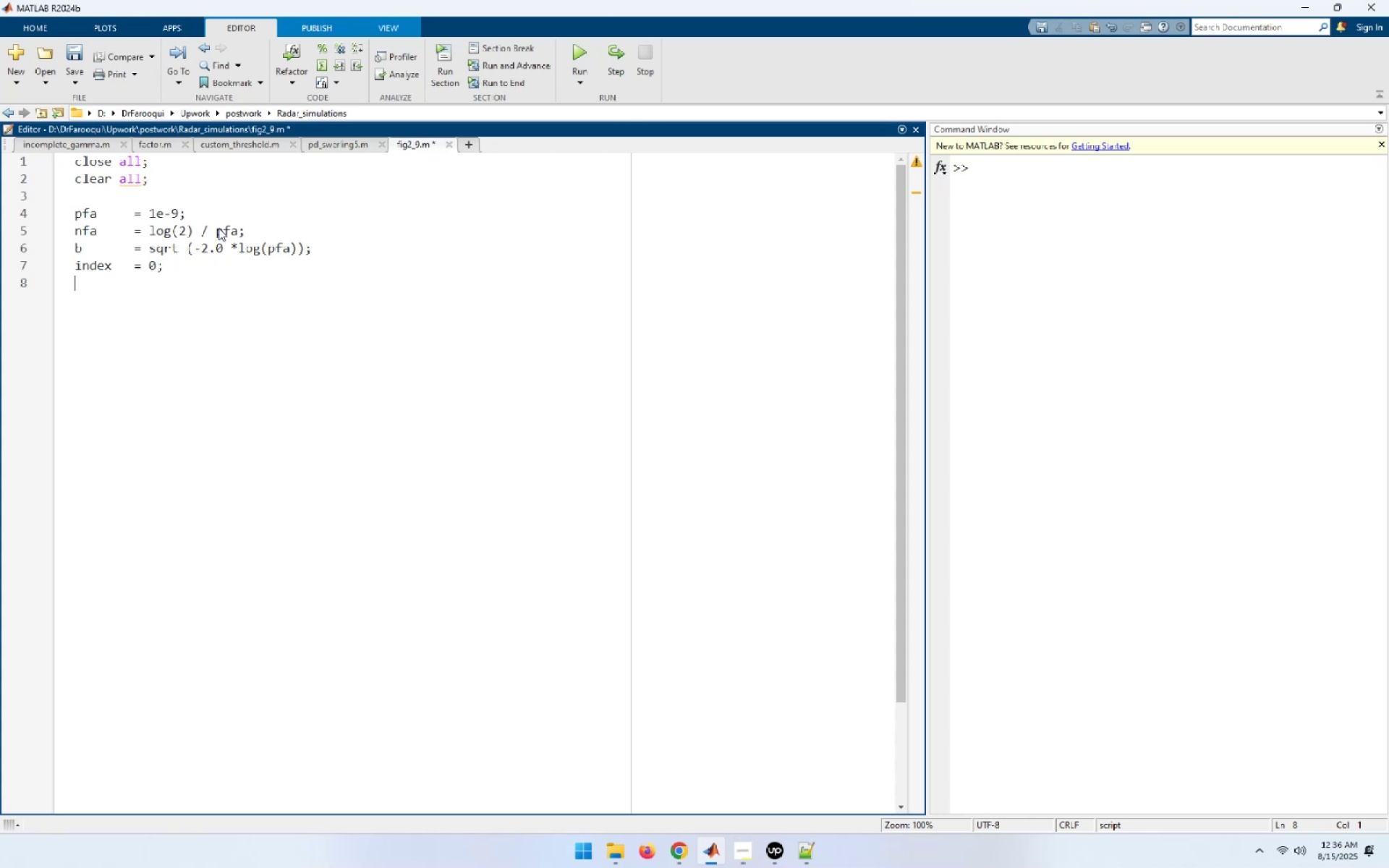 
key(Enter)
 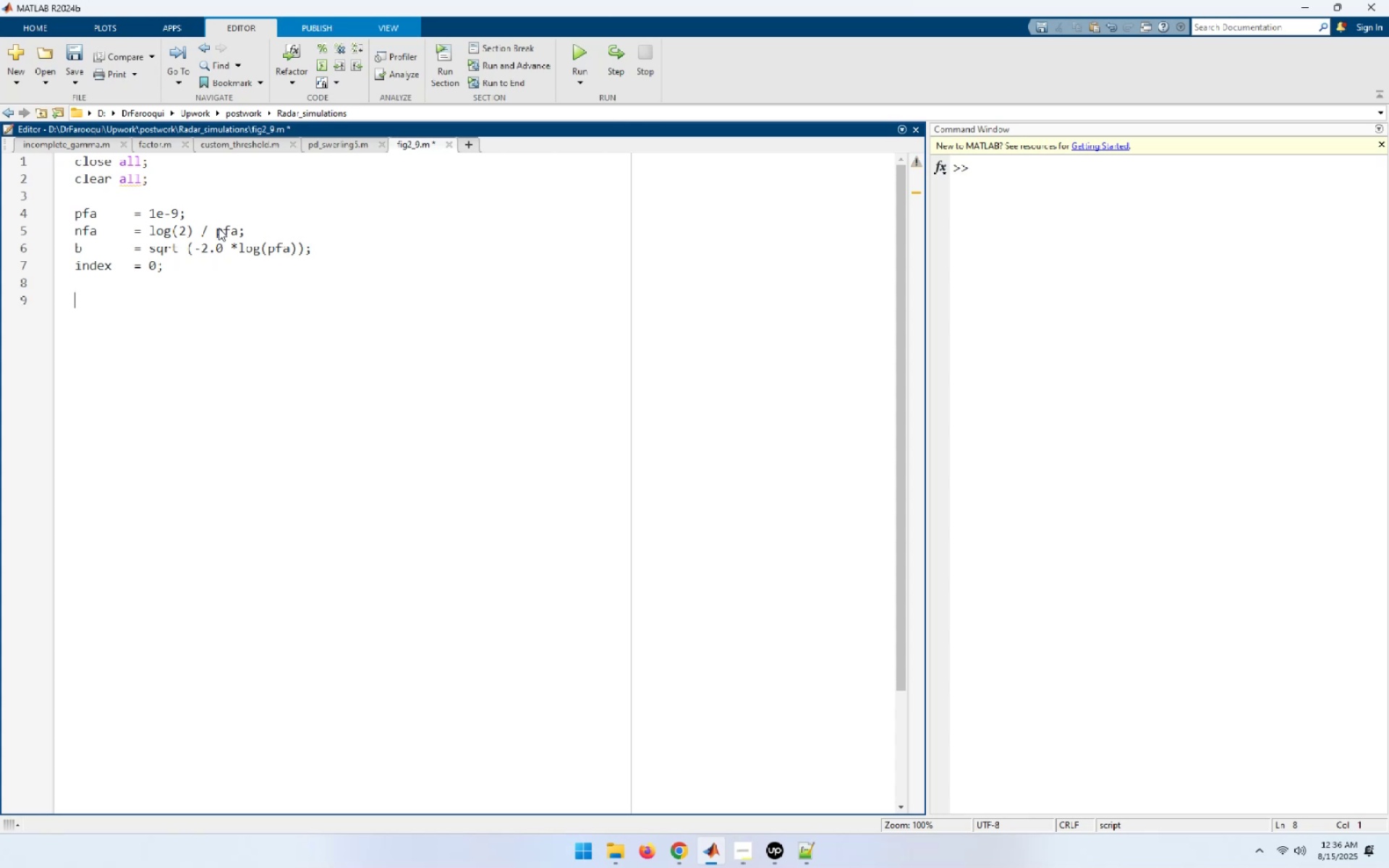 
type(for ssnr )
key(Backspace)
key(Backspace)
key(Backspace)
key(Backspace)
type(nr = 0:0.:20)
 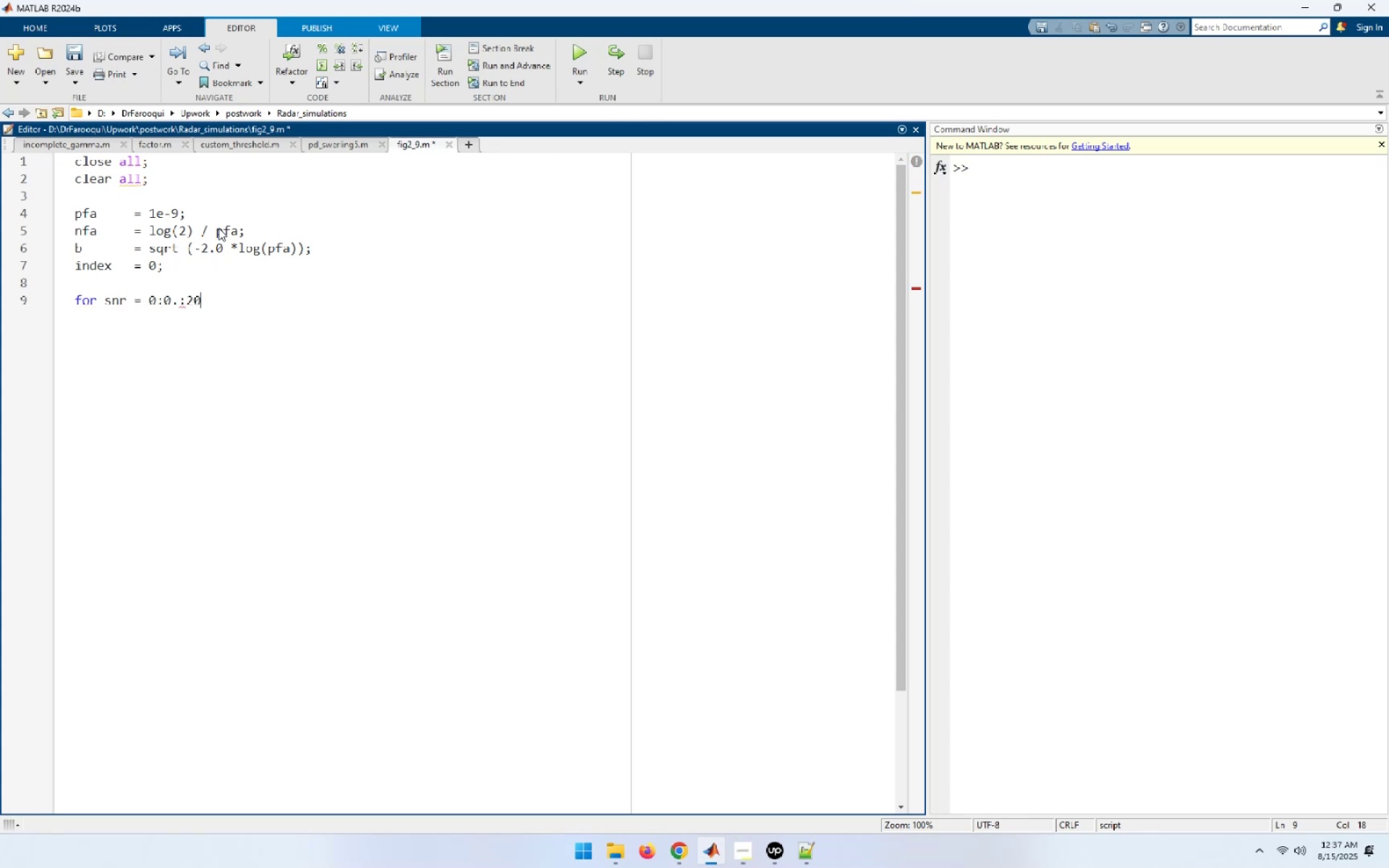 
key(ArrowLeft)
 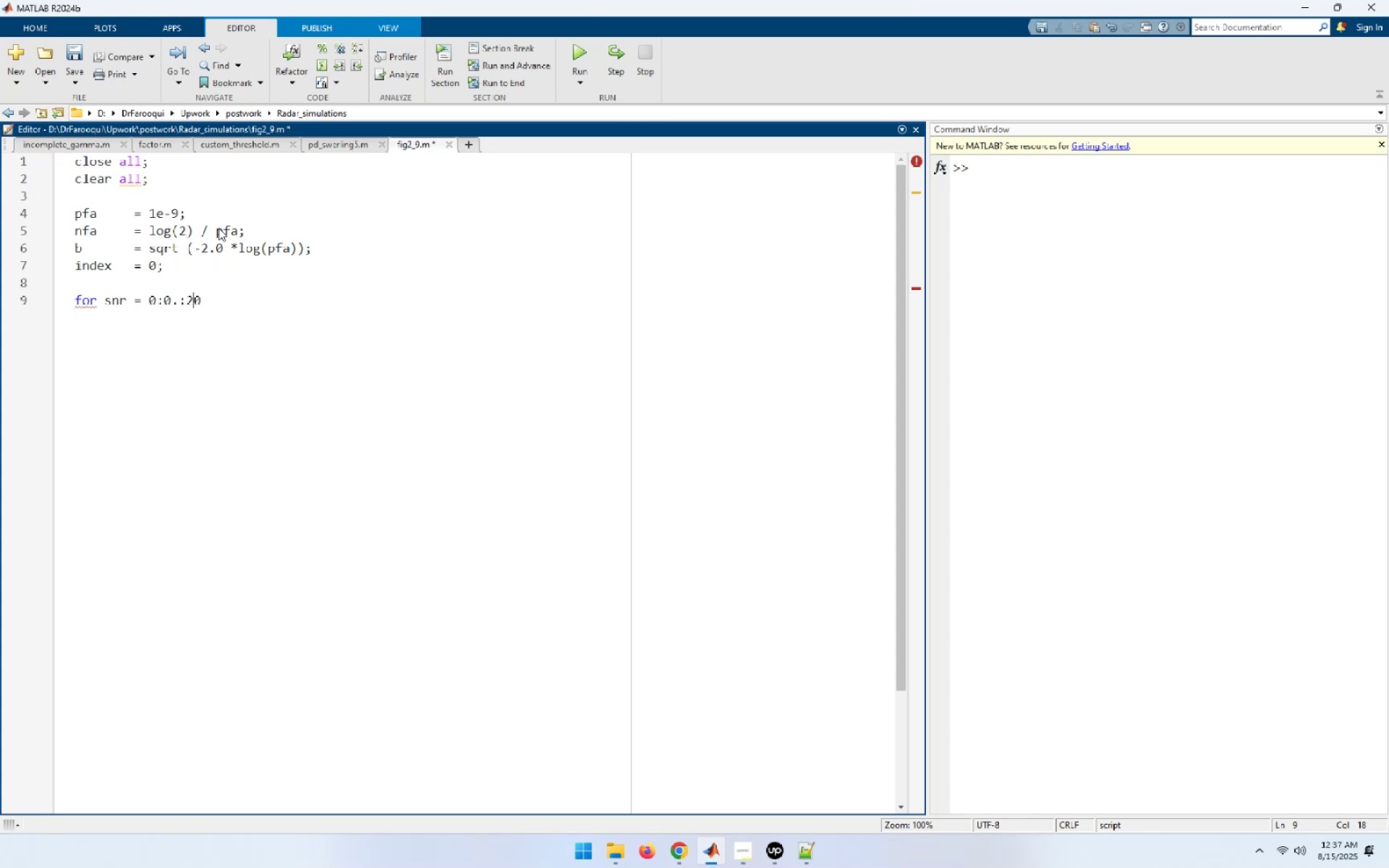 
key(ArrowLeft)
 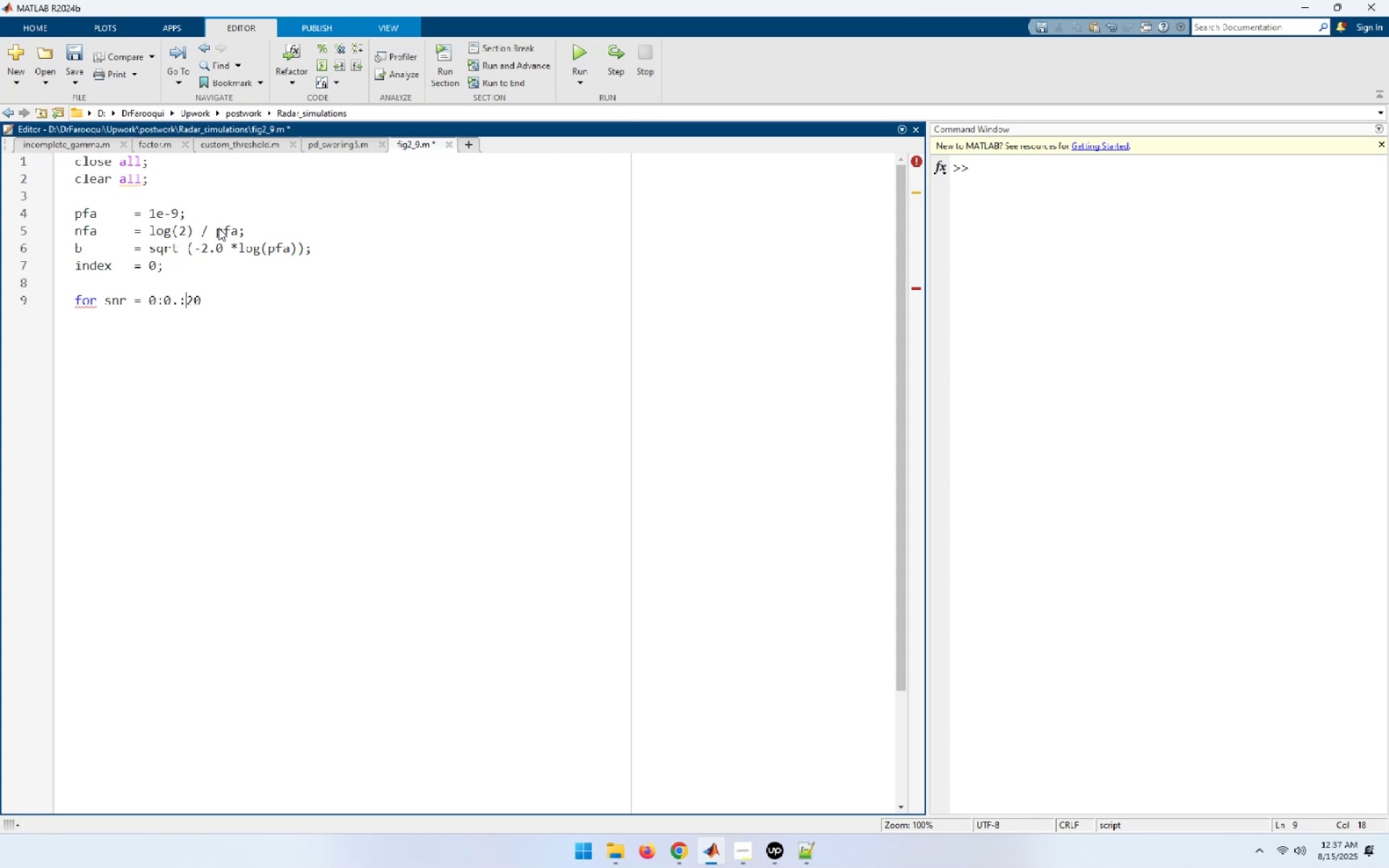 
key(ArrowLeft)
 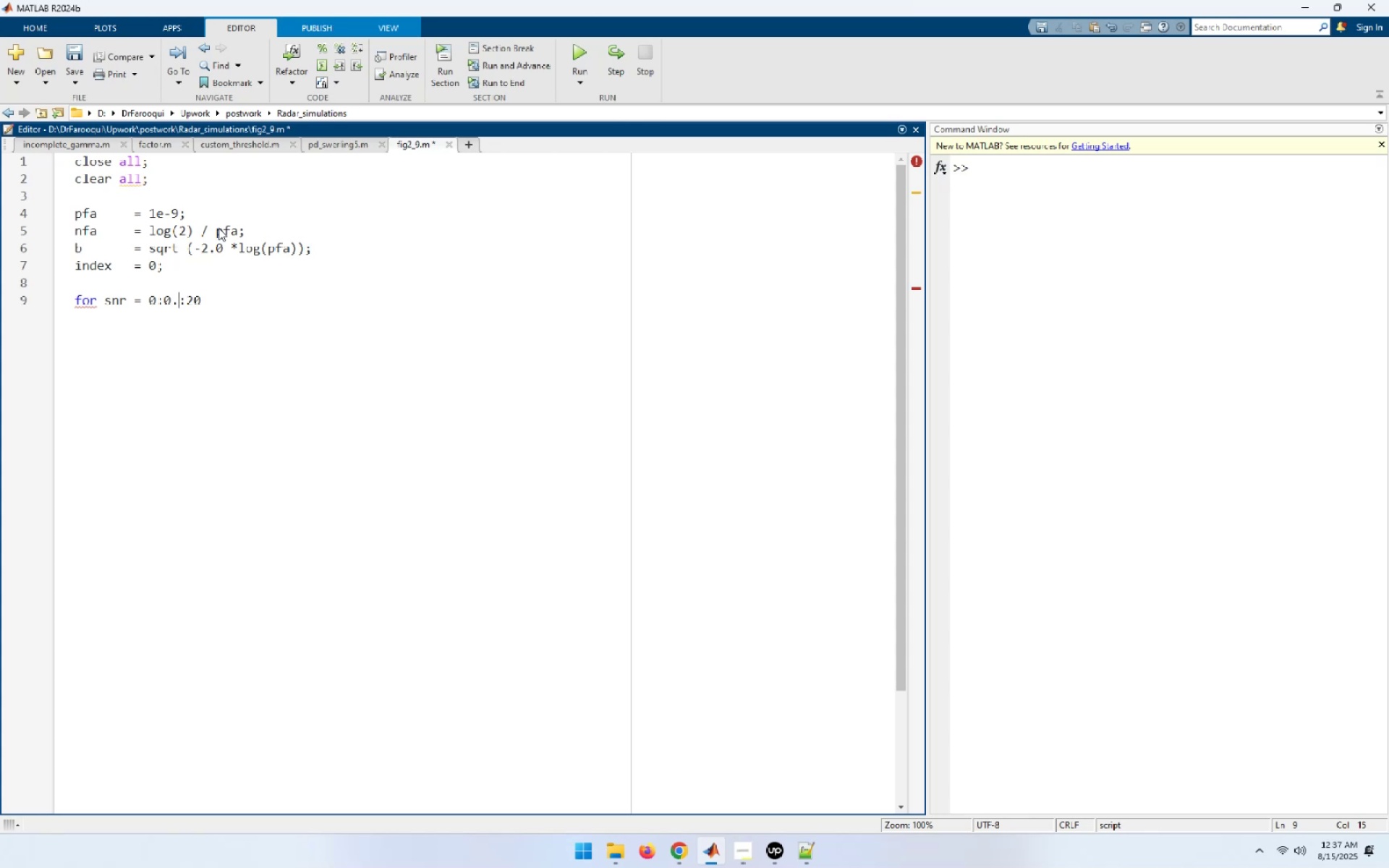 
key(Numpad1)
 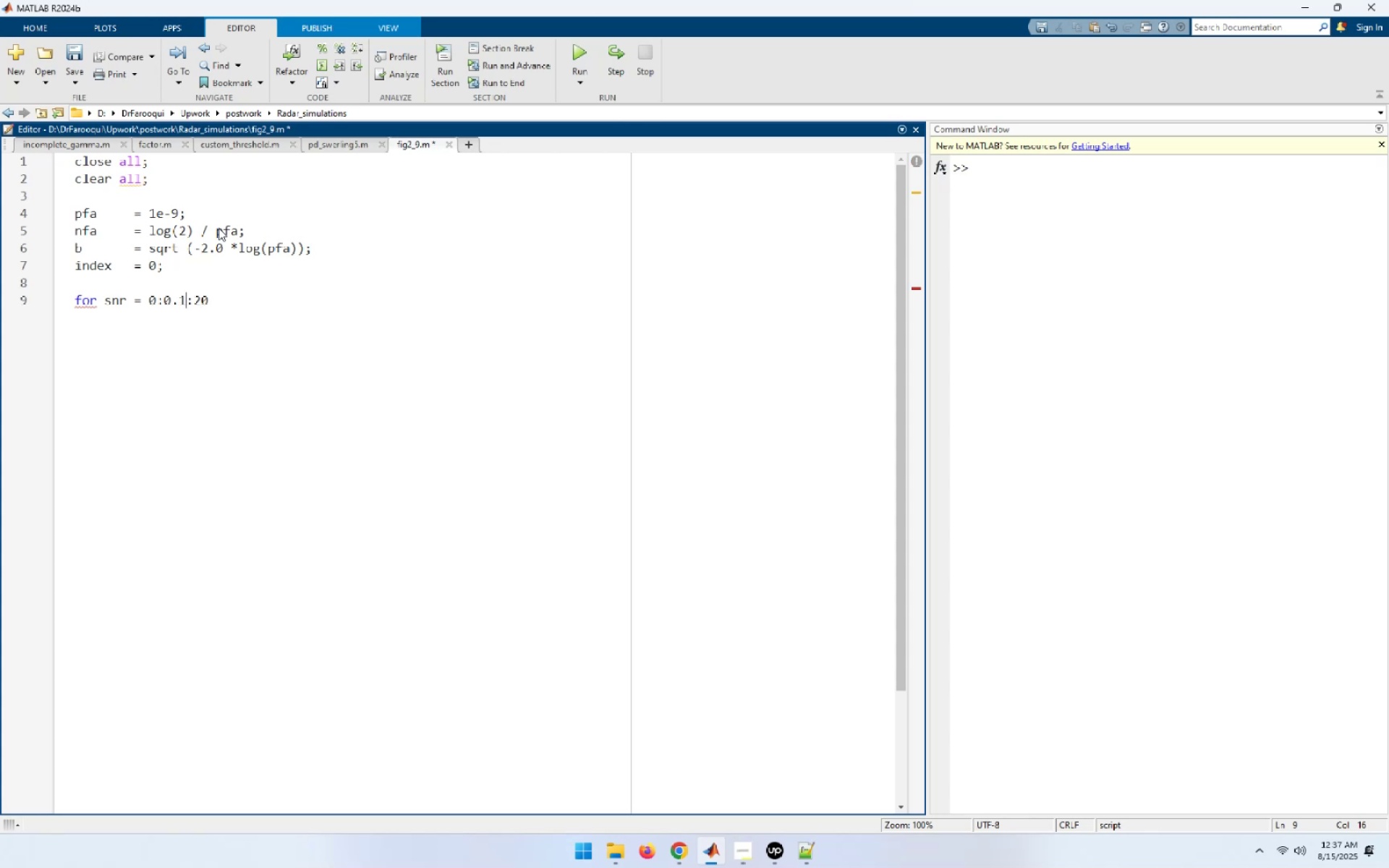 
key(End)
 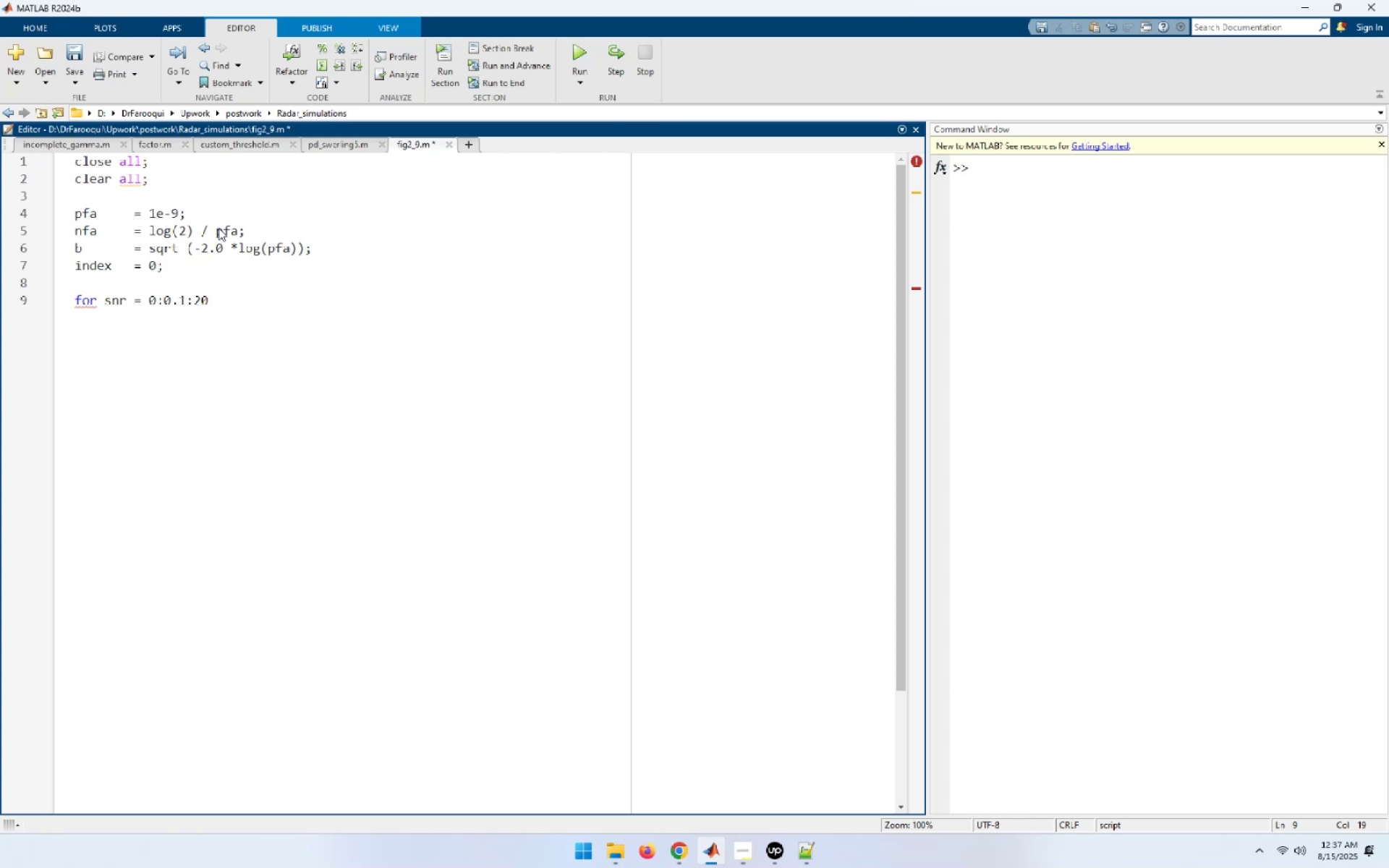 
key(ArrowLeft)
 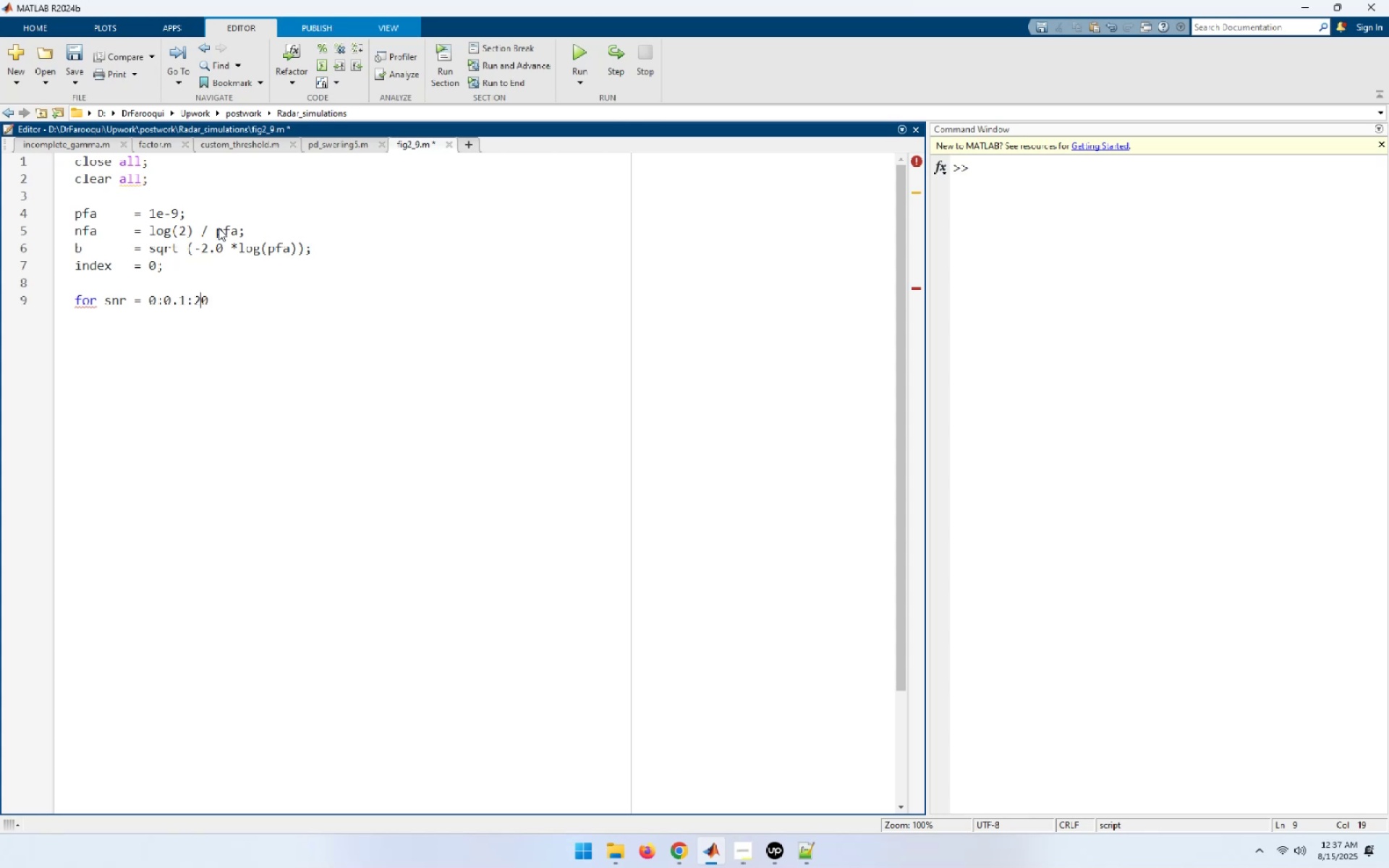 
key(ArrowLeft)
 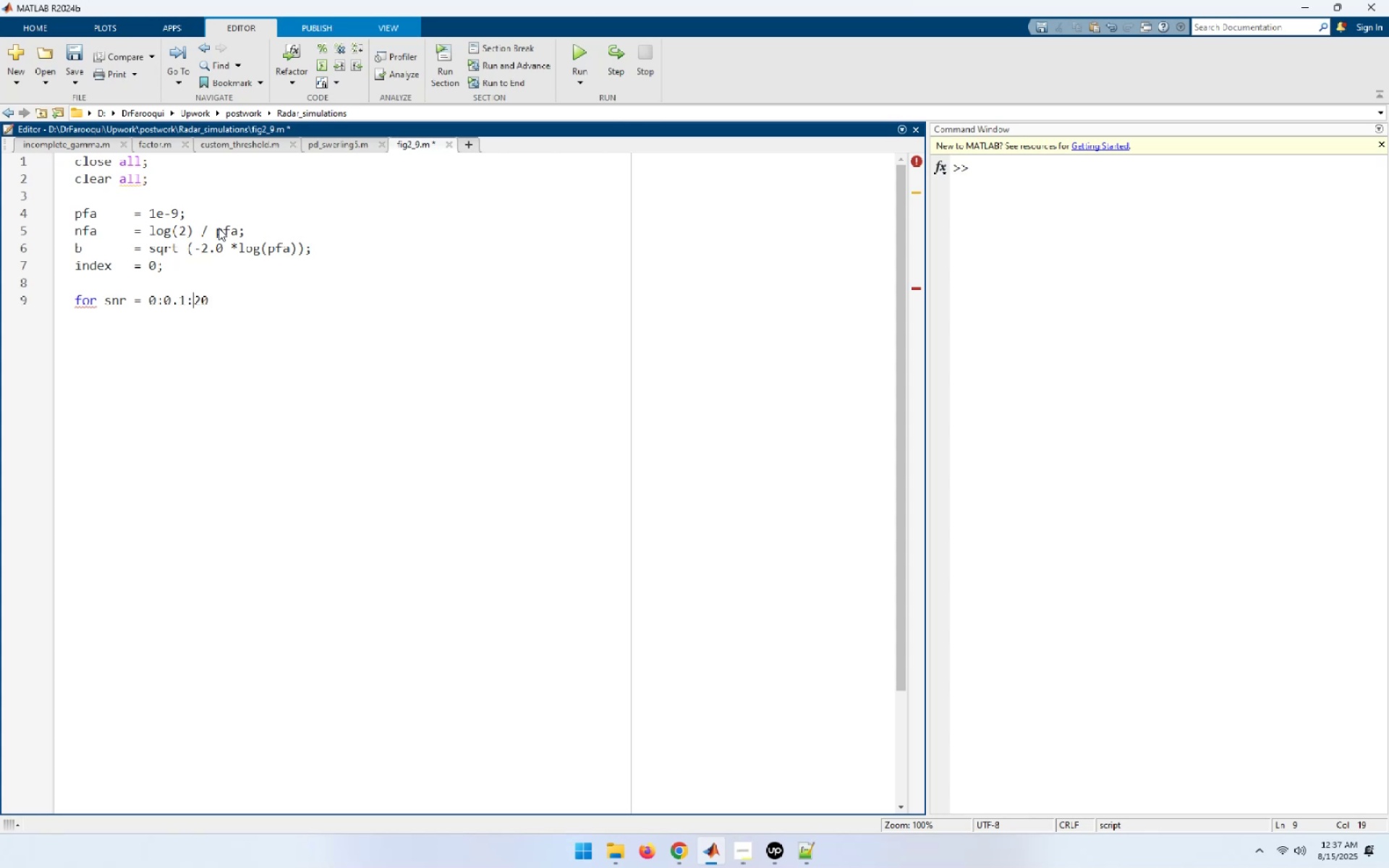 
key(ArrowLeft)
 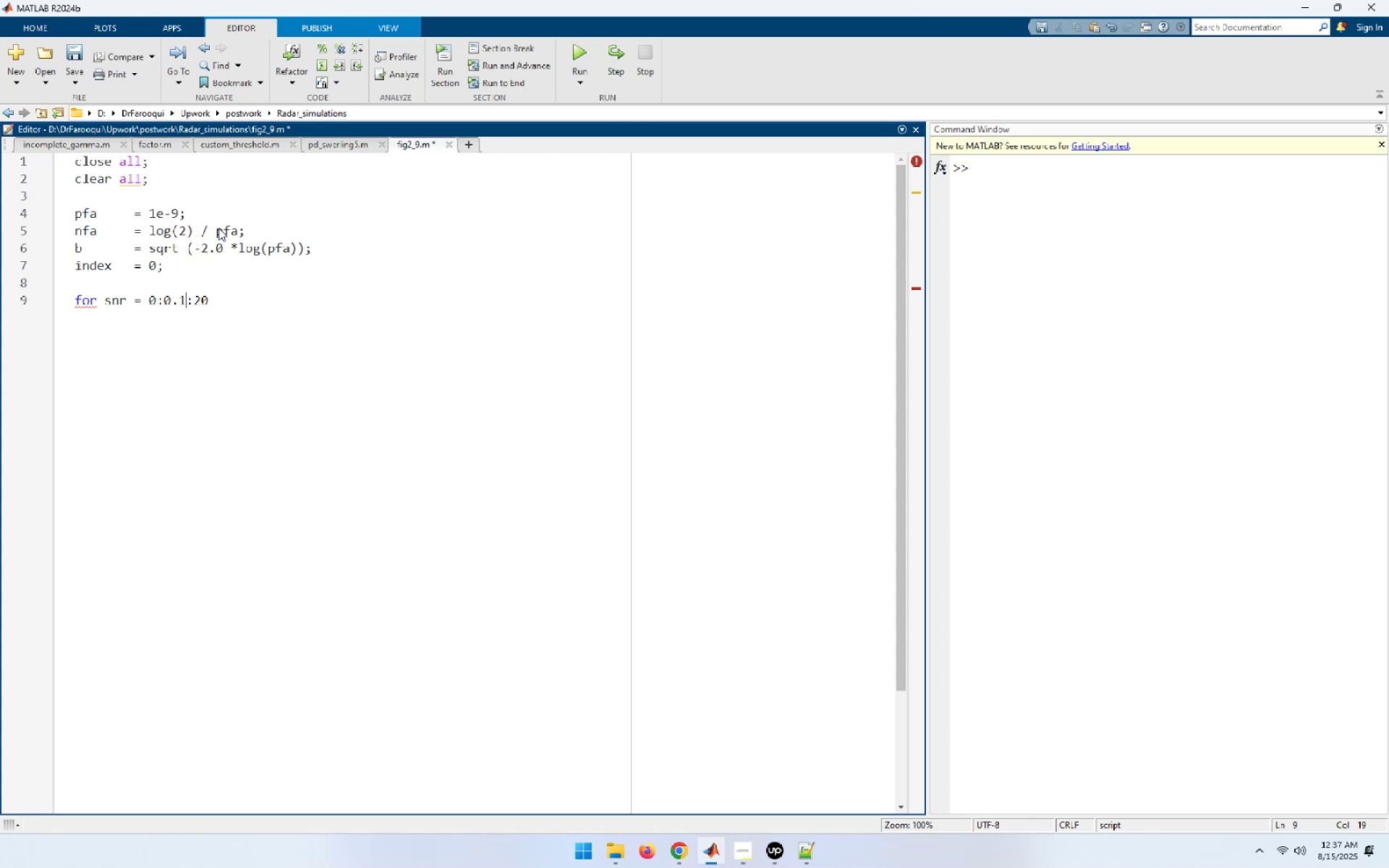 
key(ArrowLeft)
 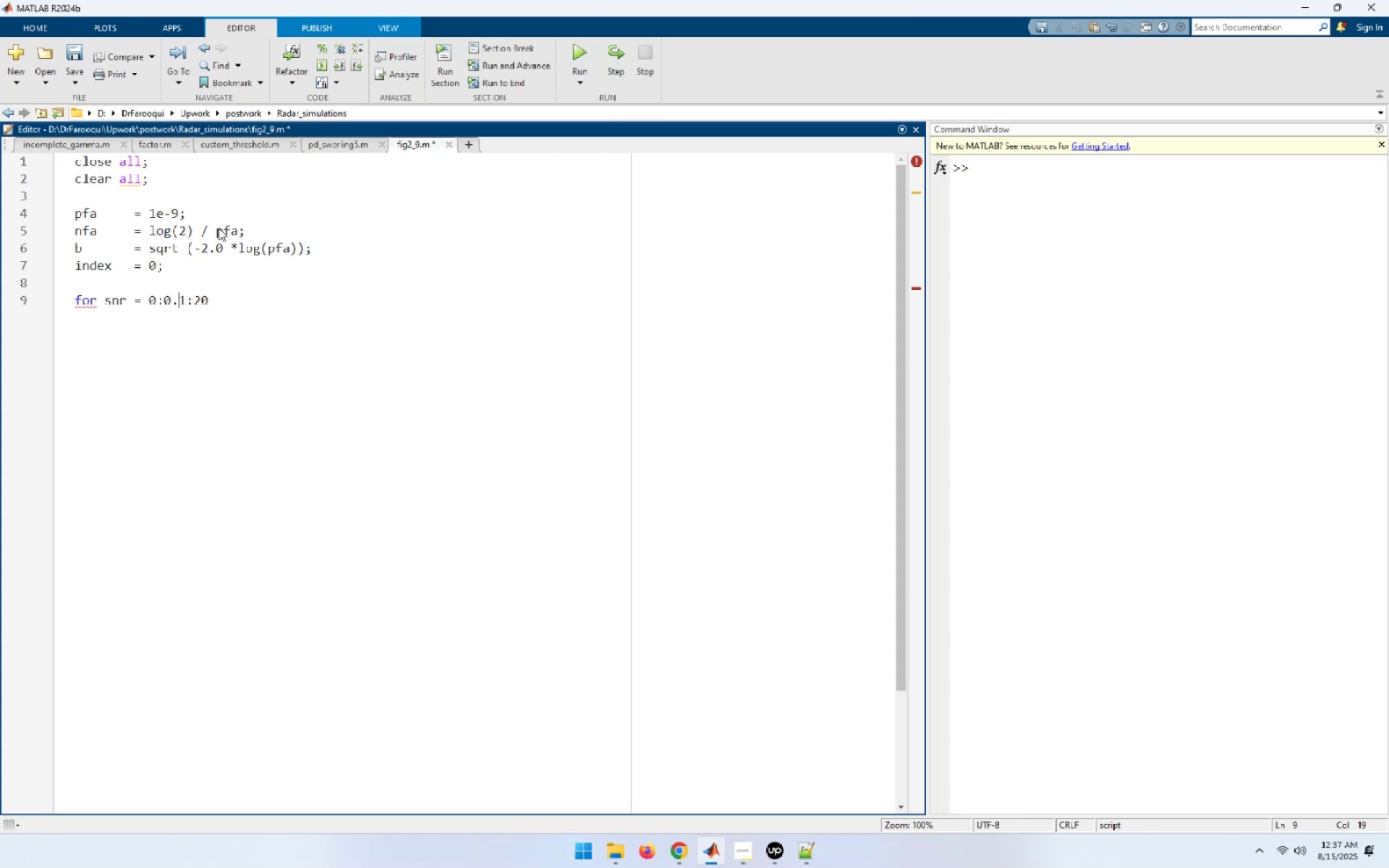 
key(End)
 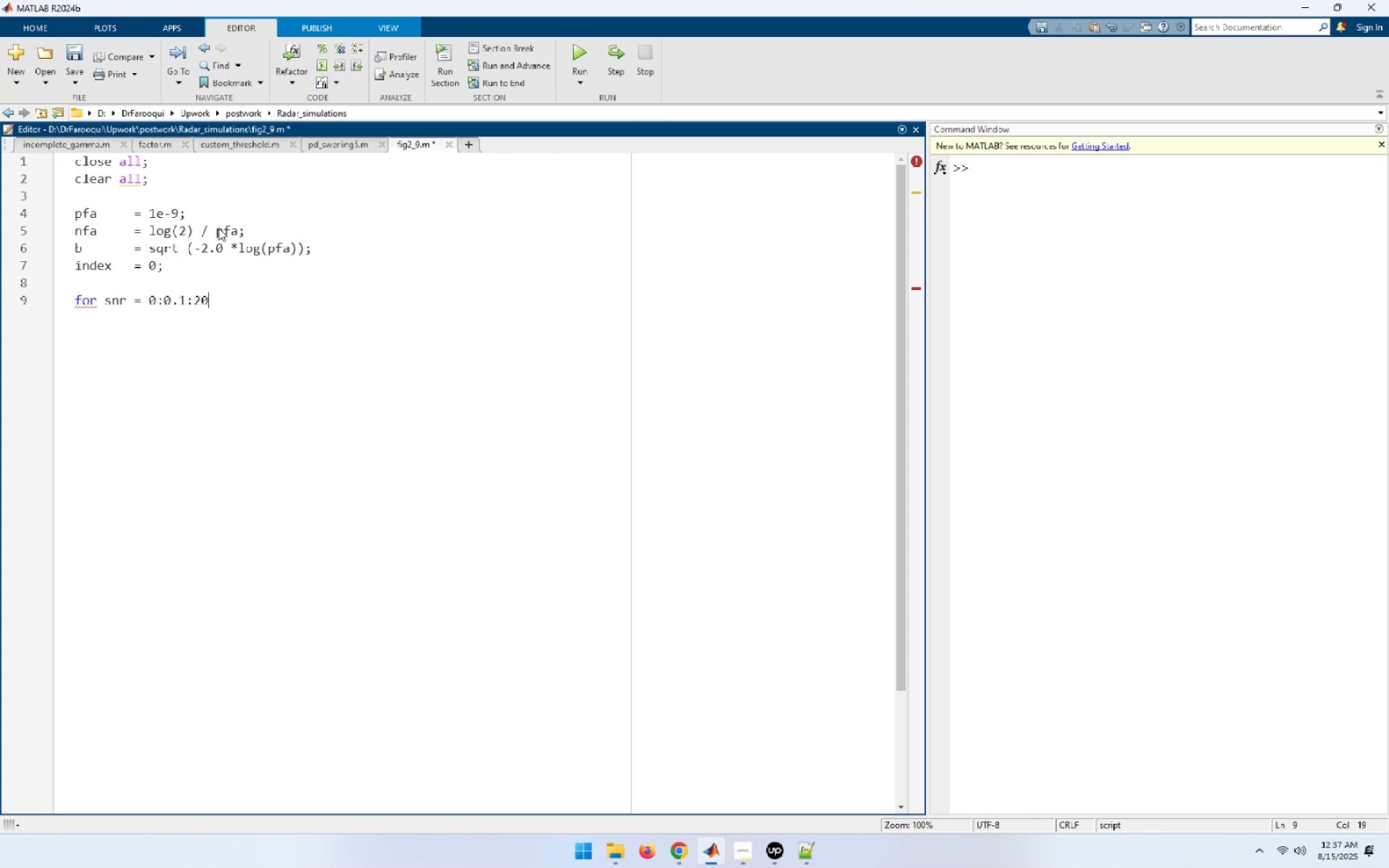 
key(Enter)
 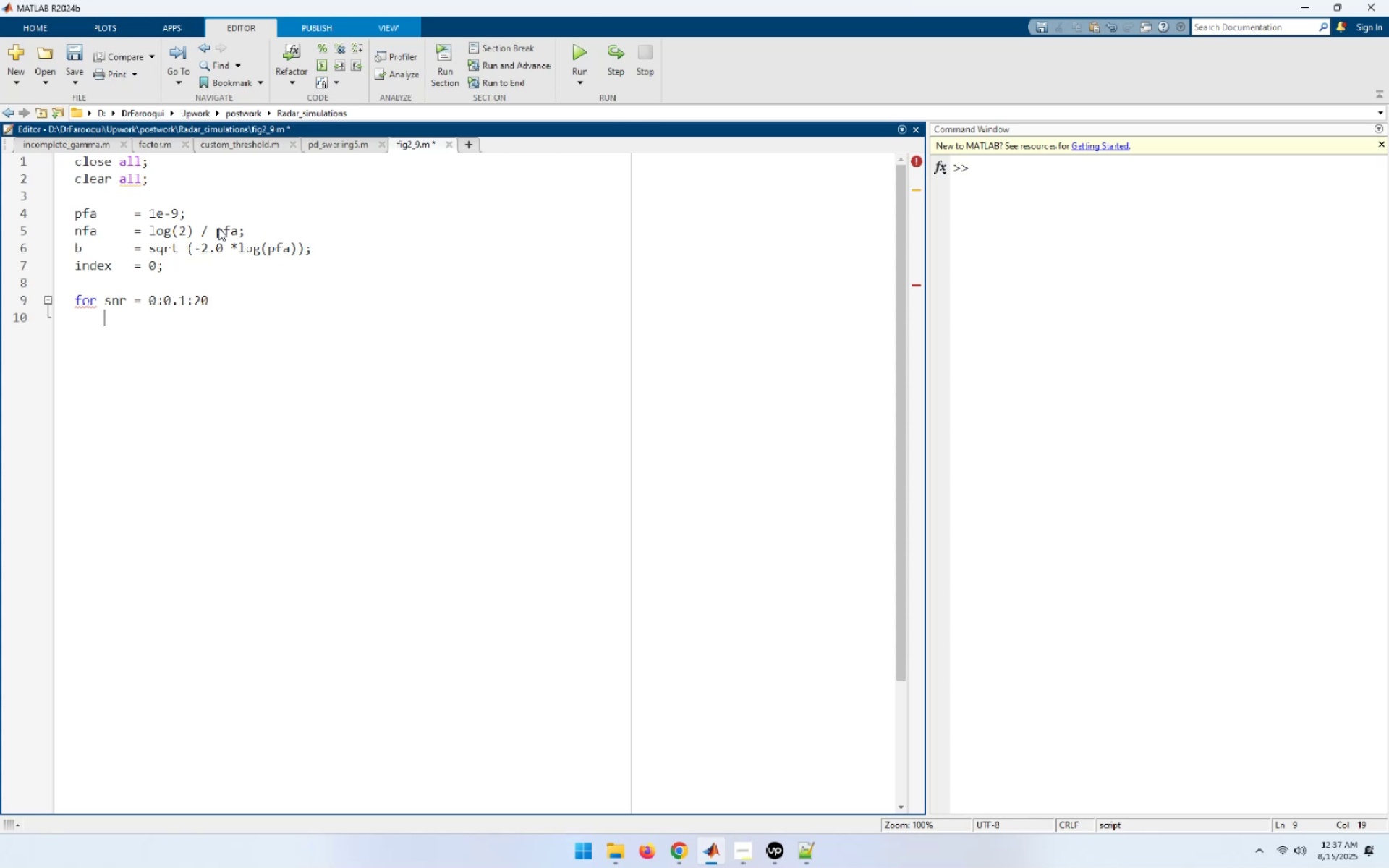 
type(index = index +1;)
 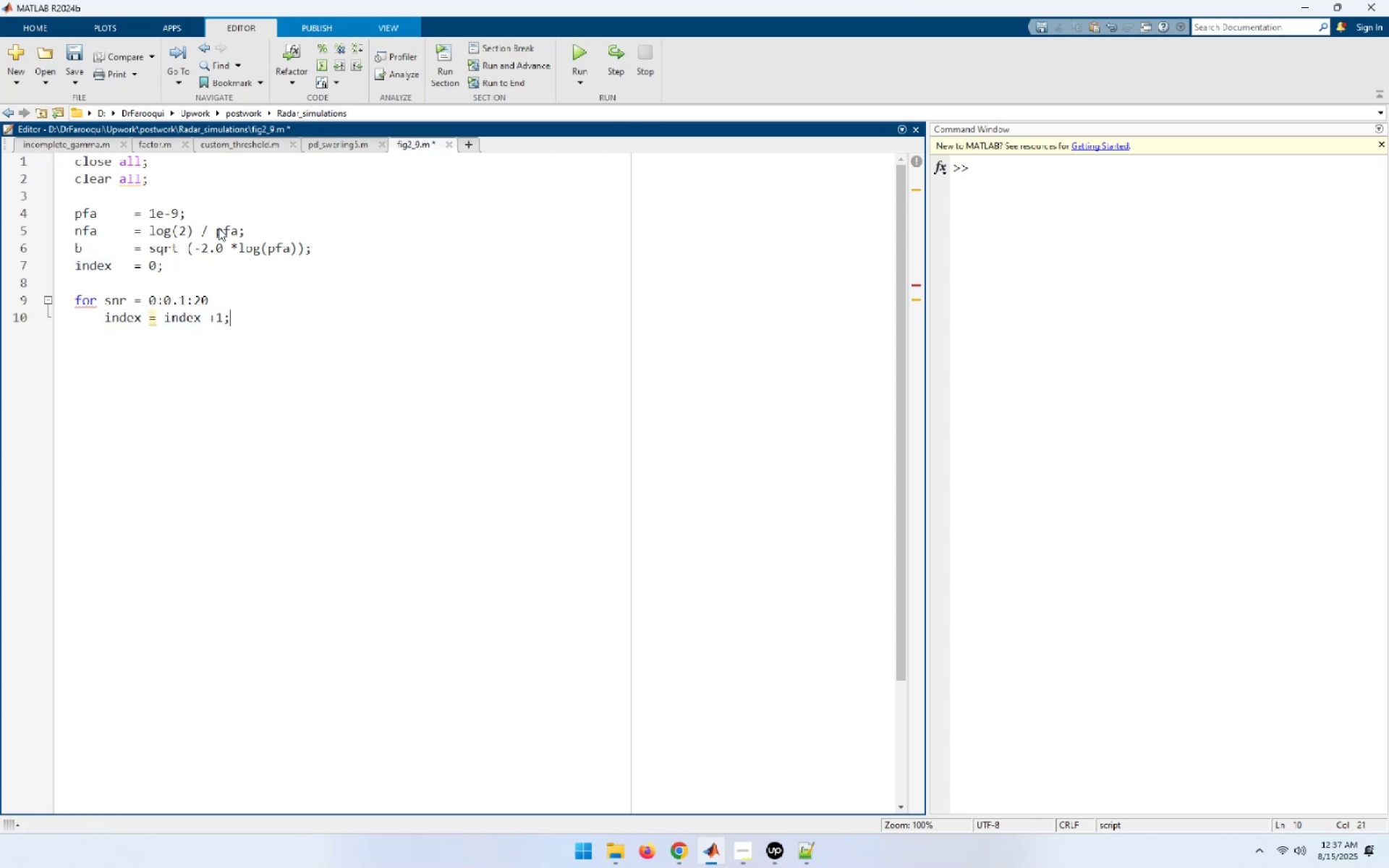 
key(Enter)
 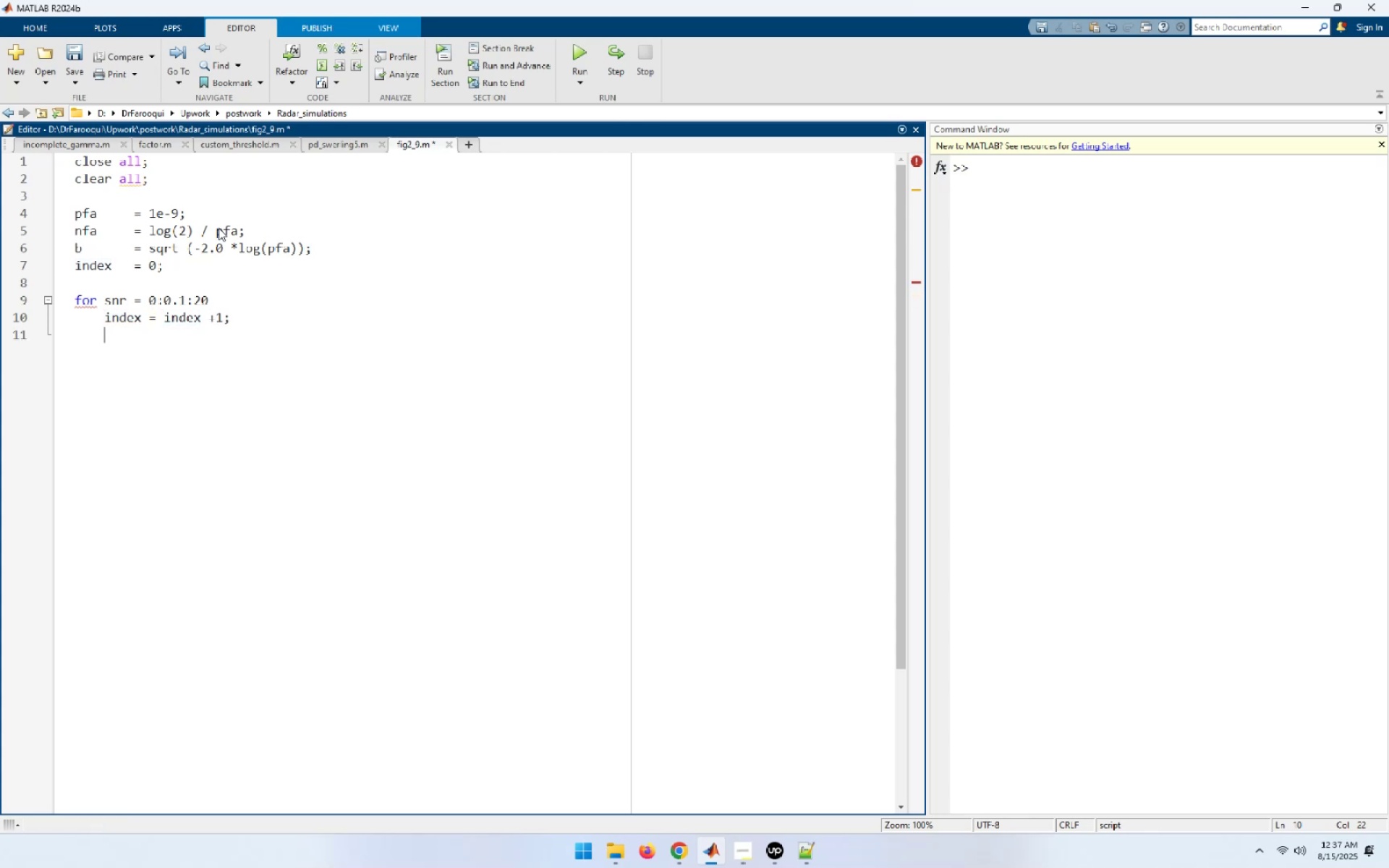 
type(a = sq)
 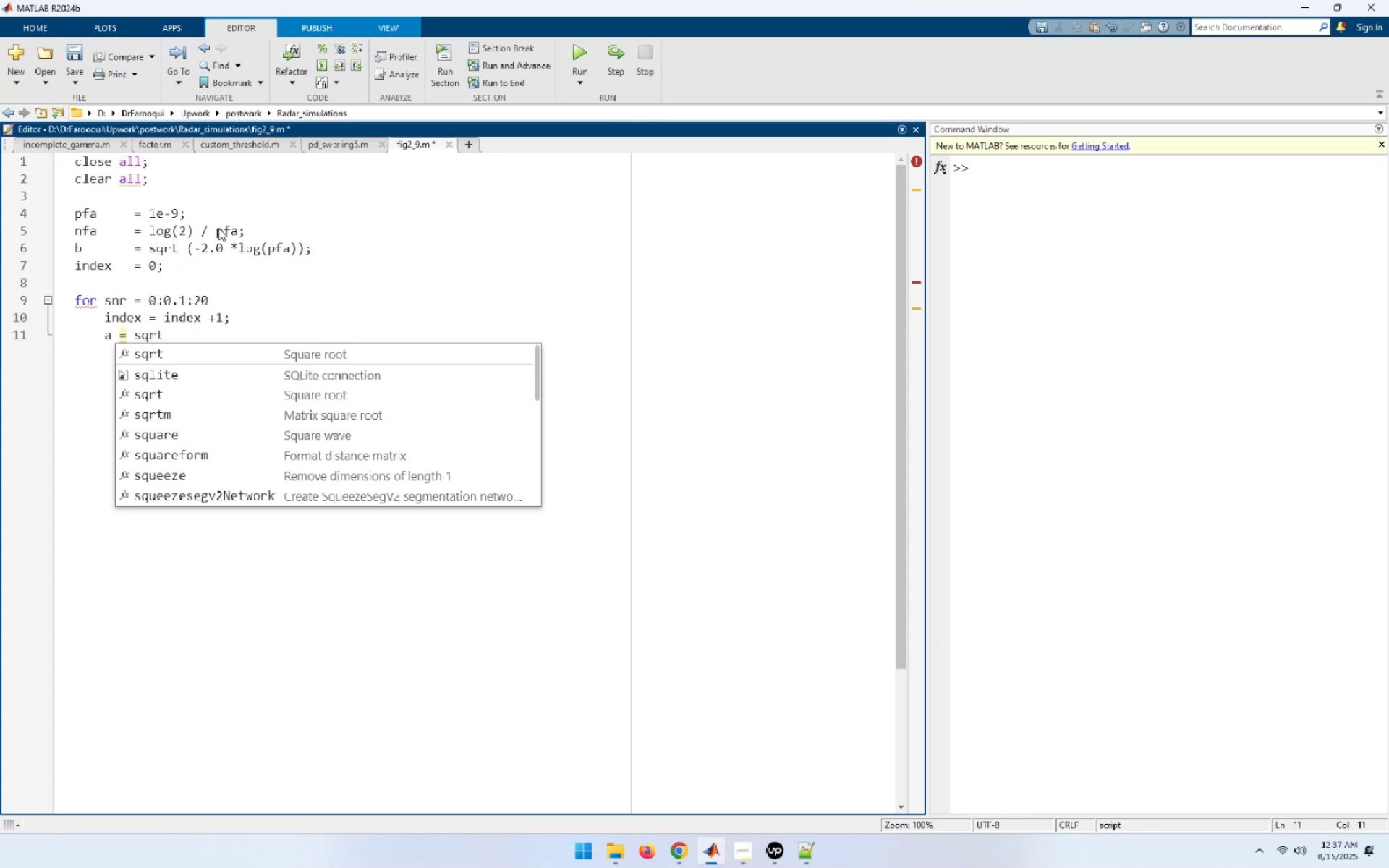 
wait(11.38)
 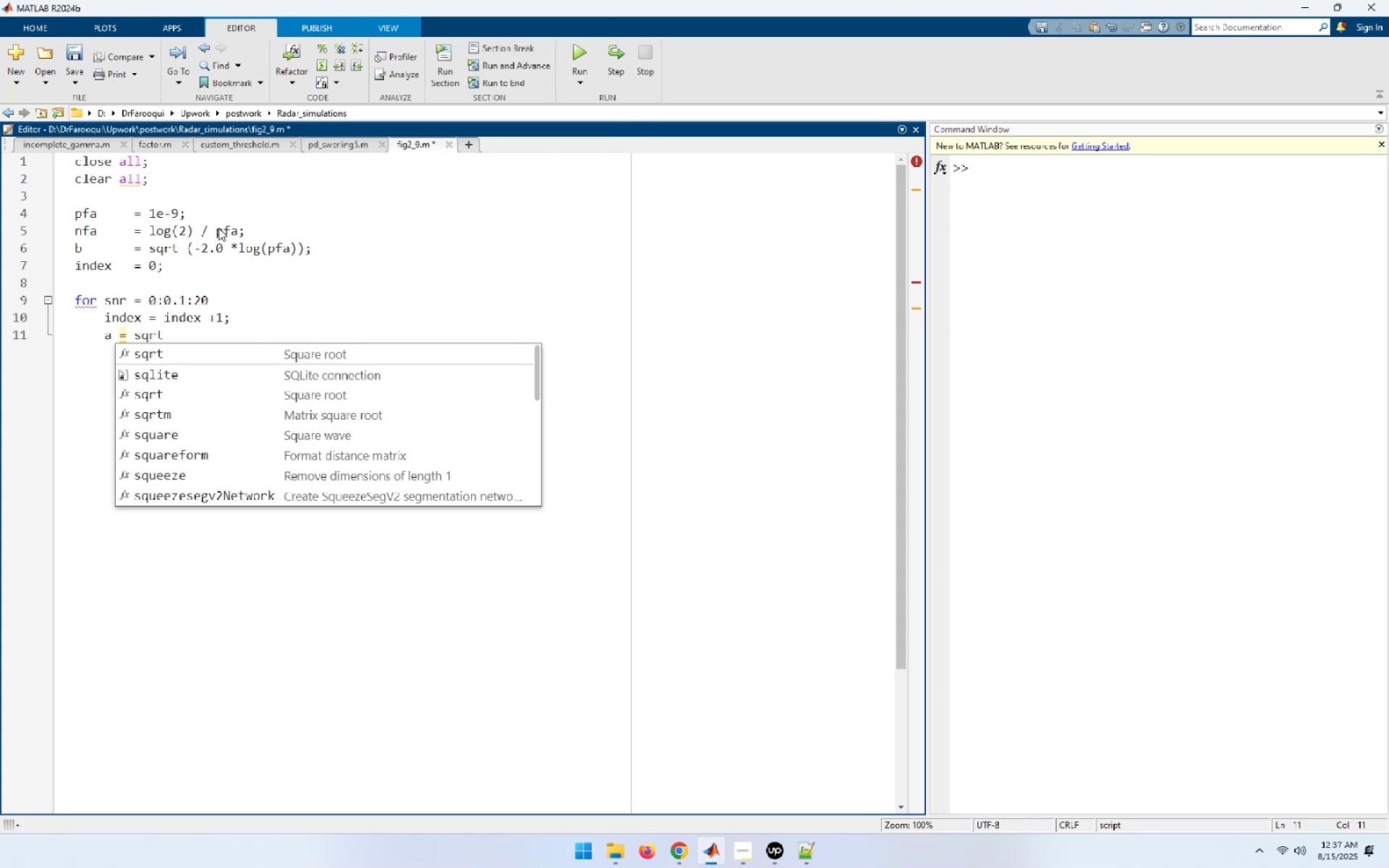 
type(rt (2.0)
 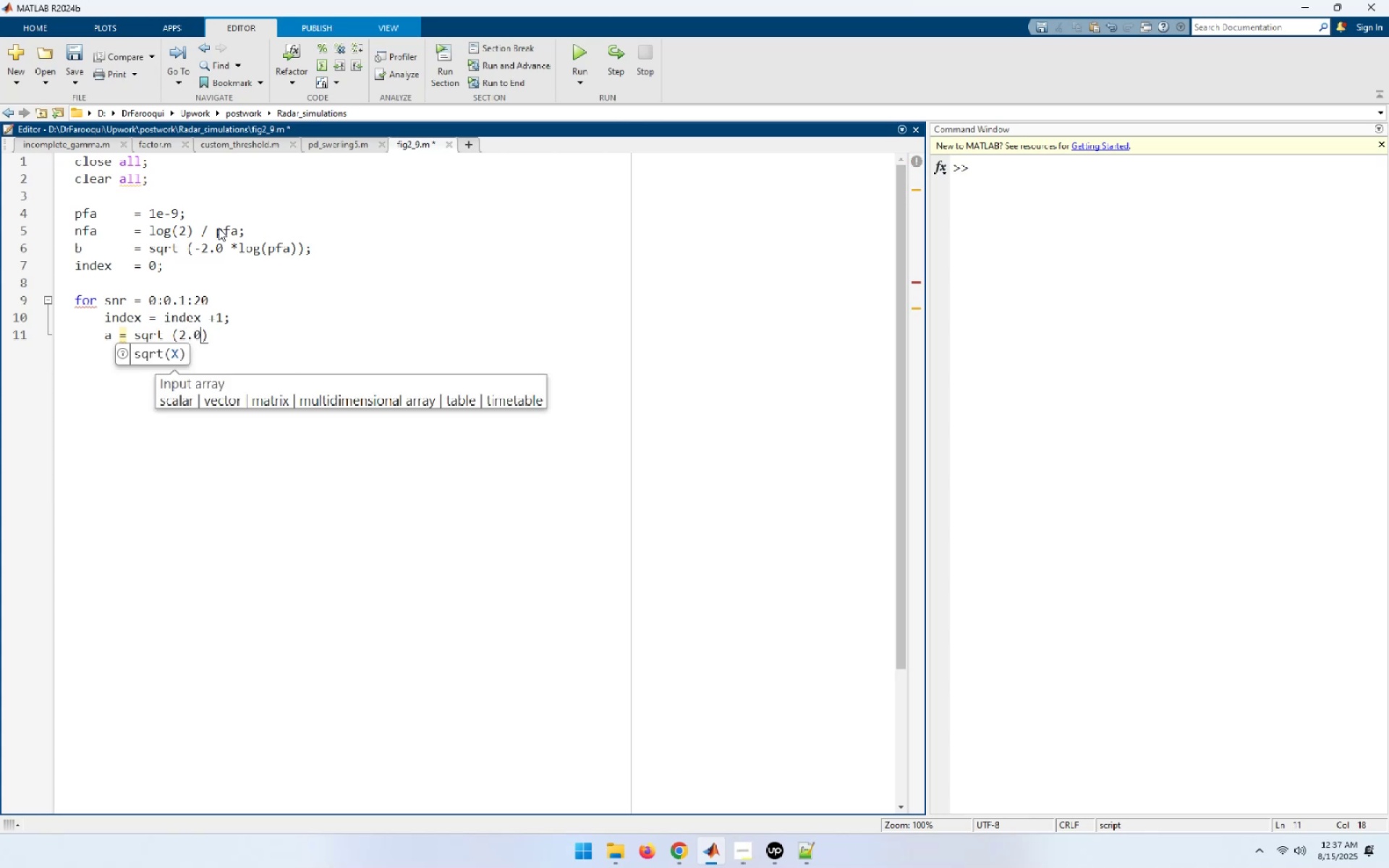 
key(Space)
 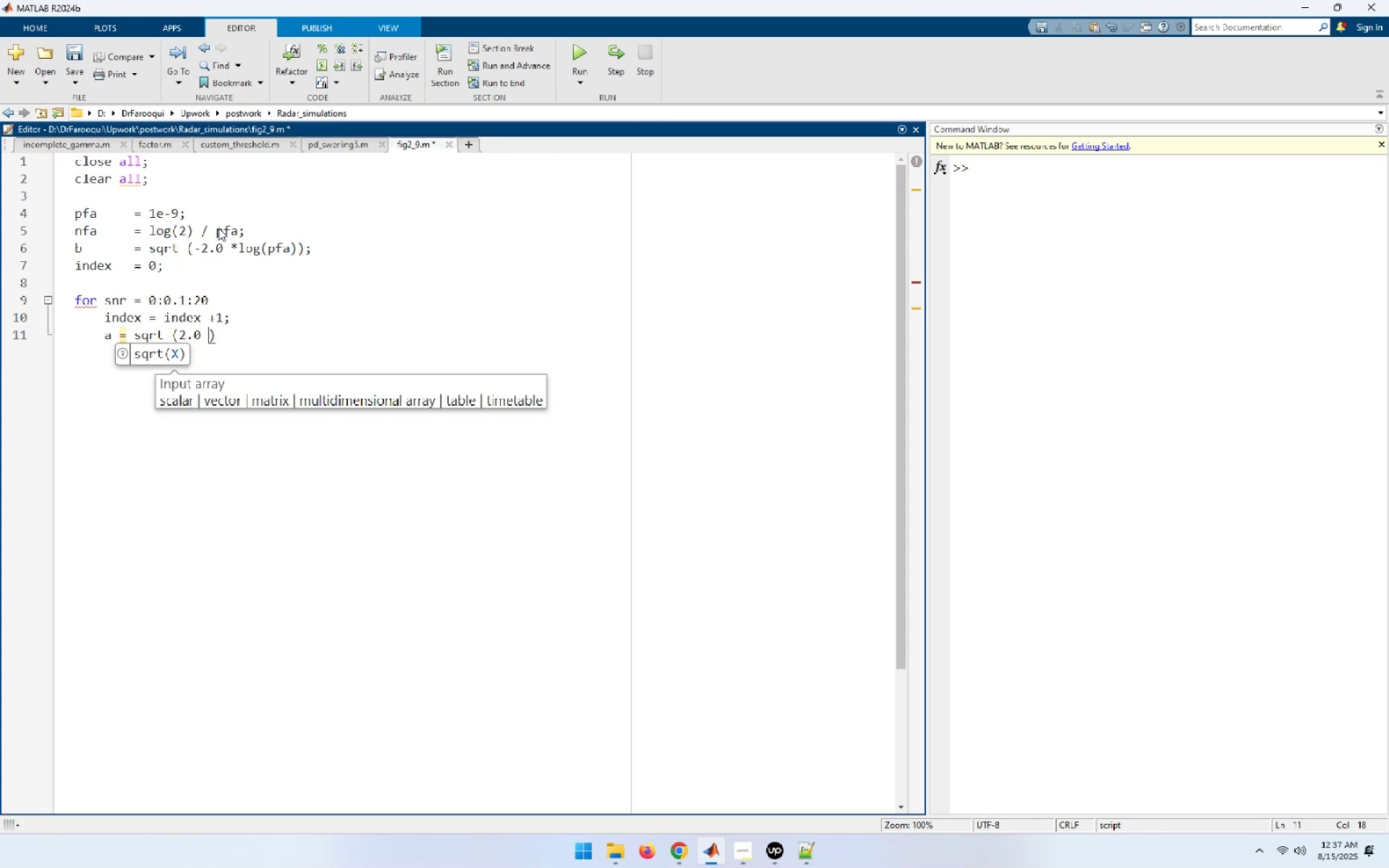 
key(NumpadMultiply)
 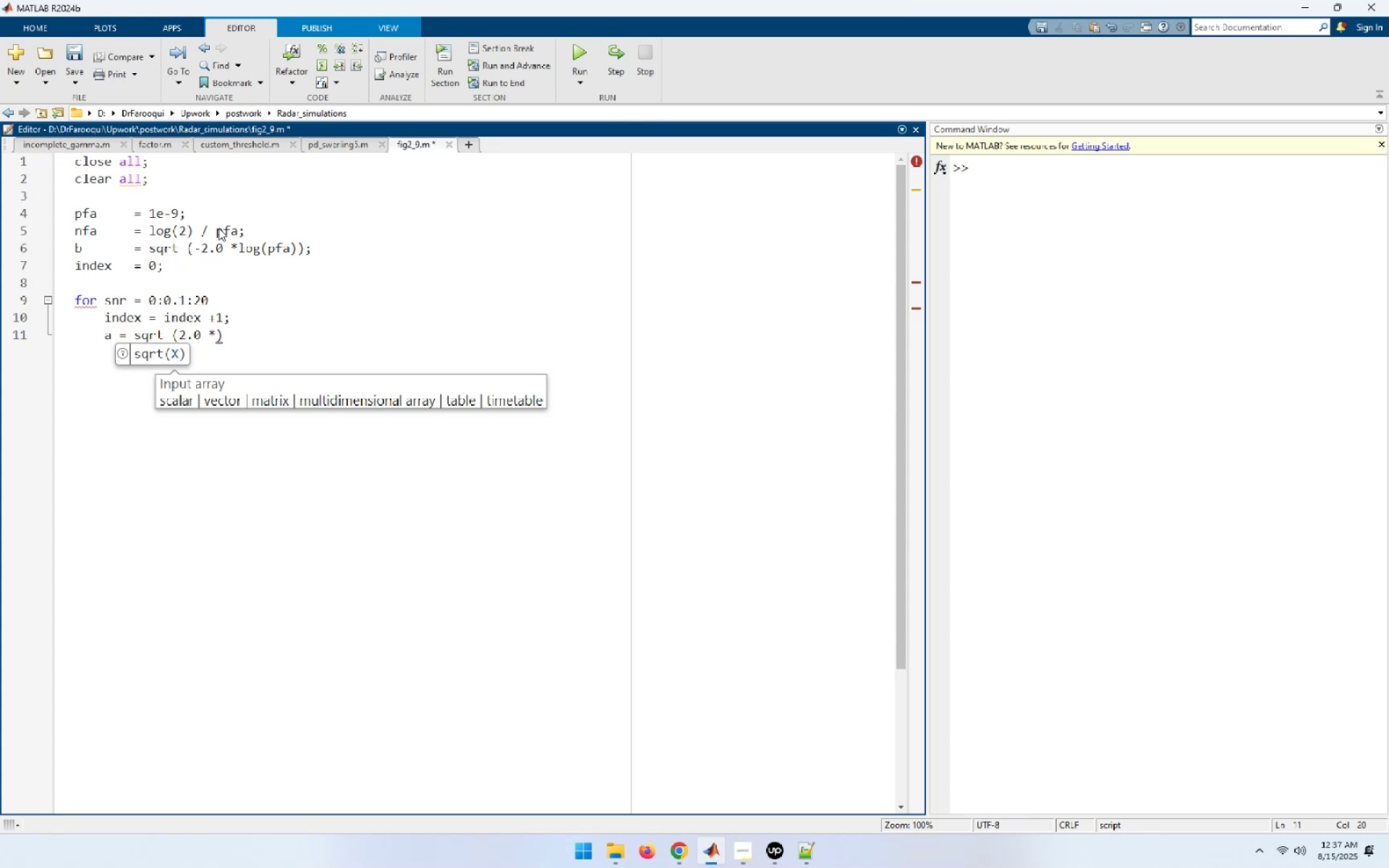 
key(Space)
 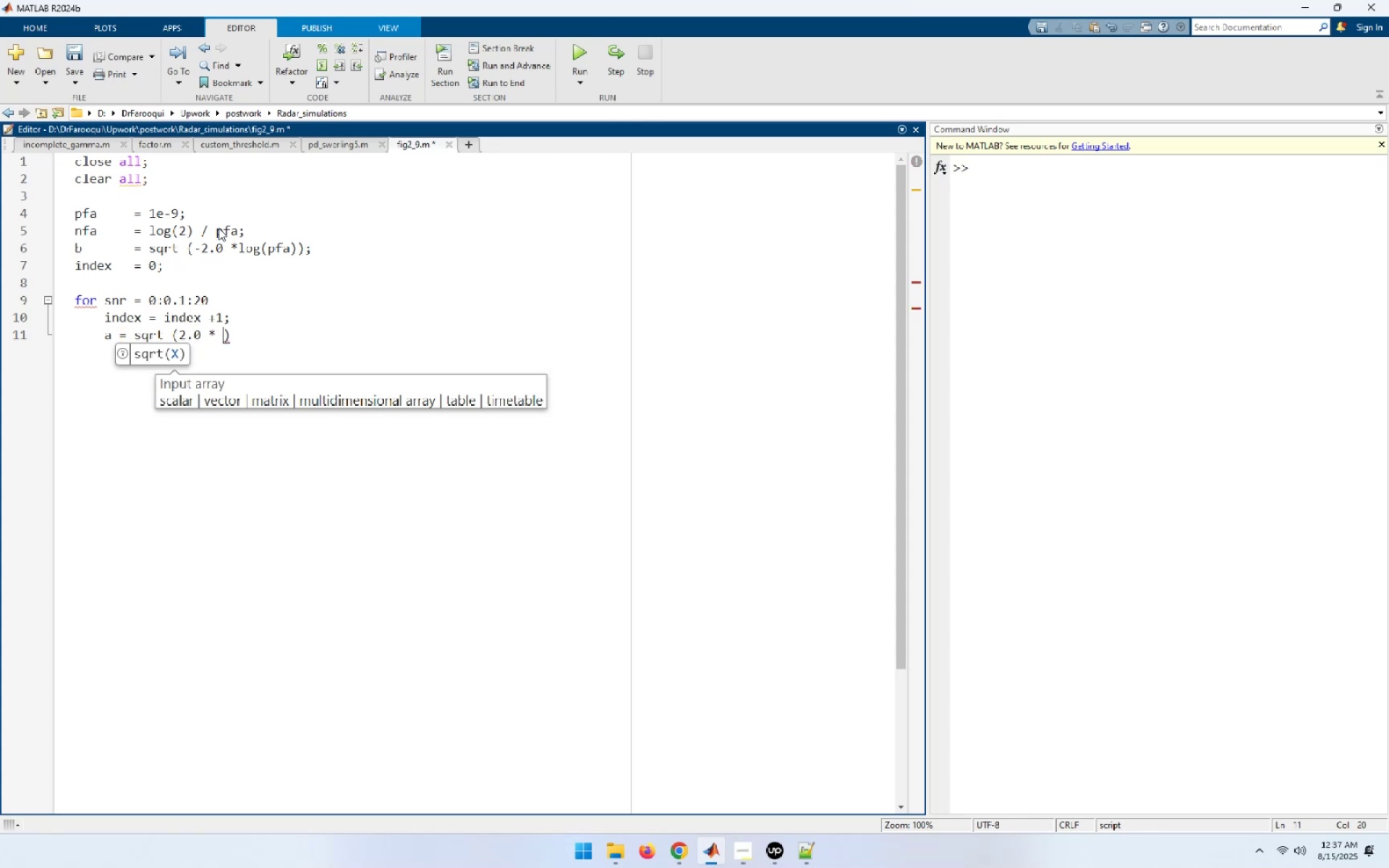 
key(Numpad1)
 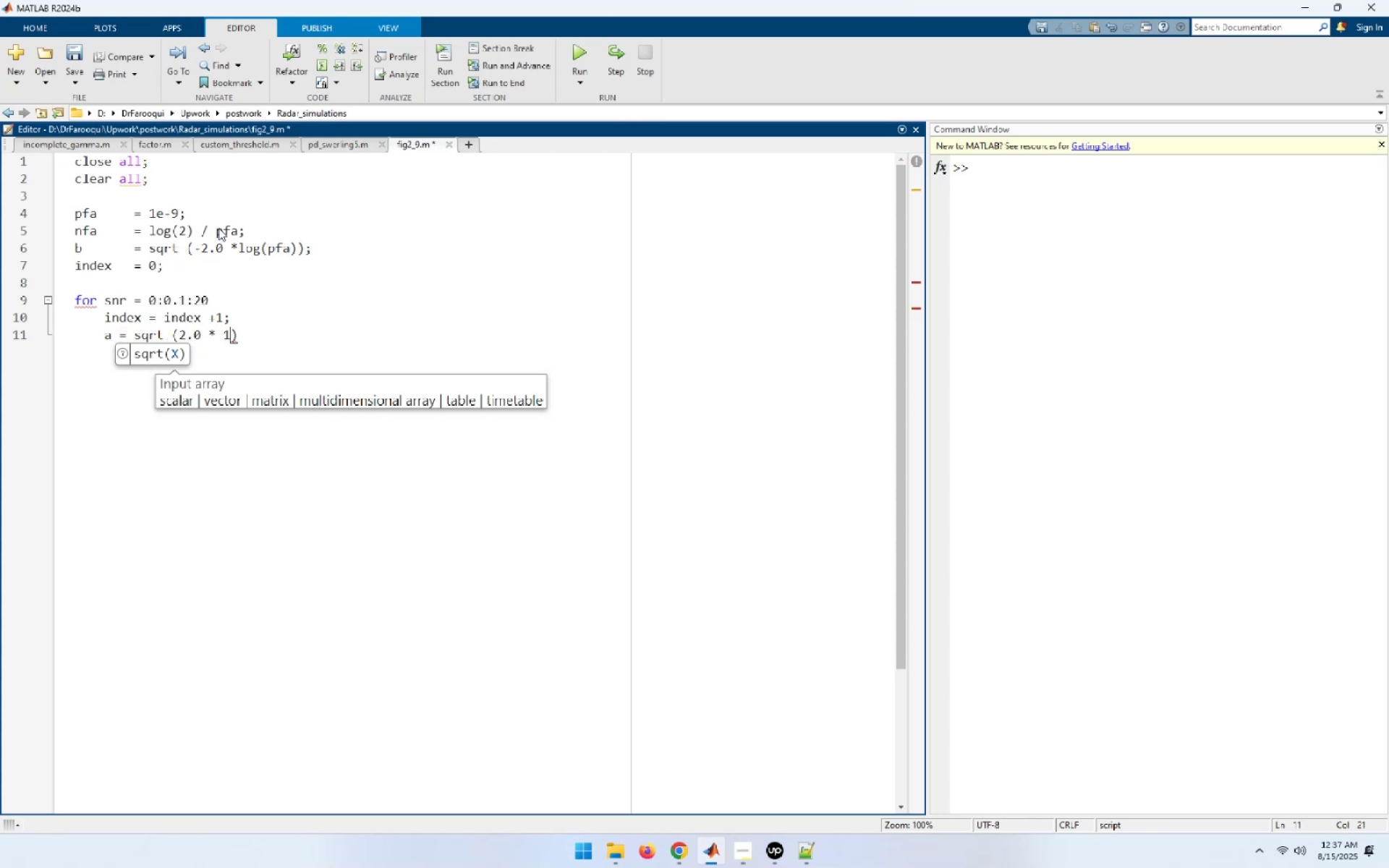 
key(Numpad0)
 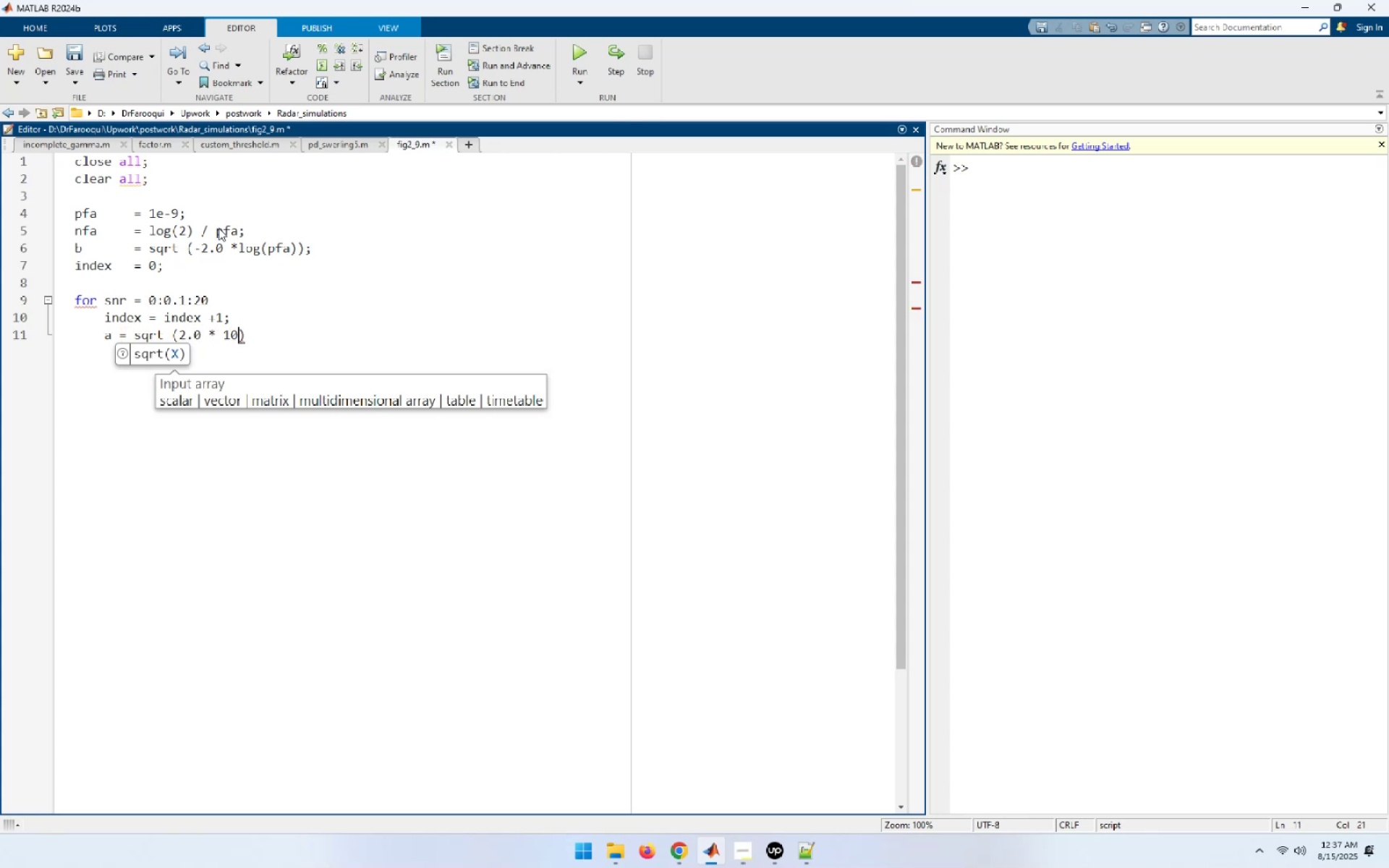 
key(Shift+6)
 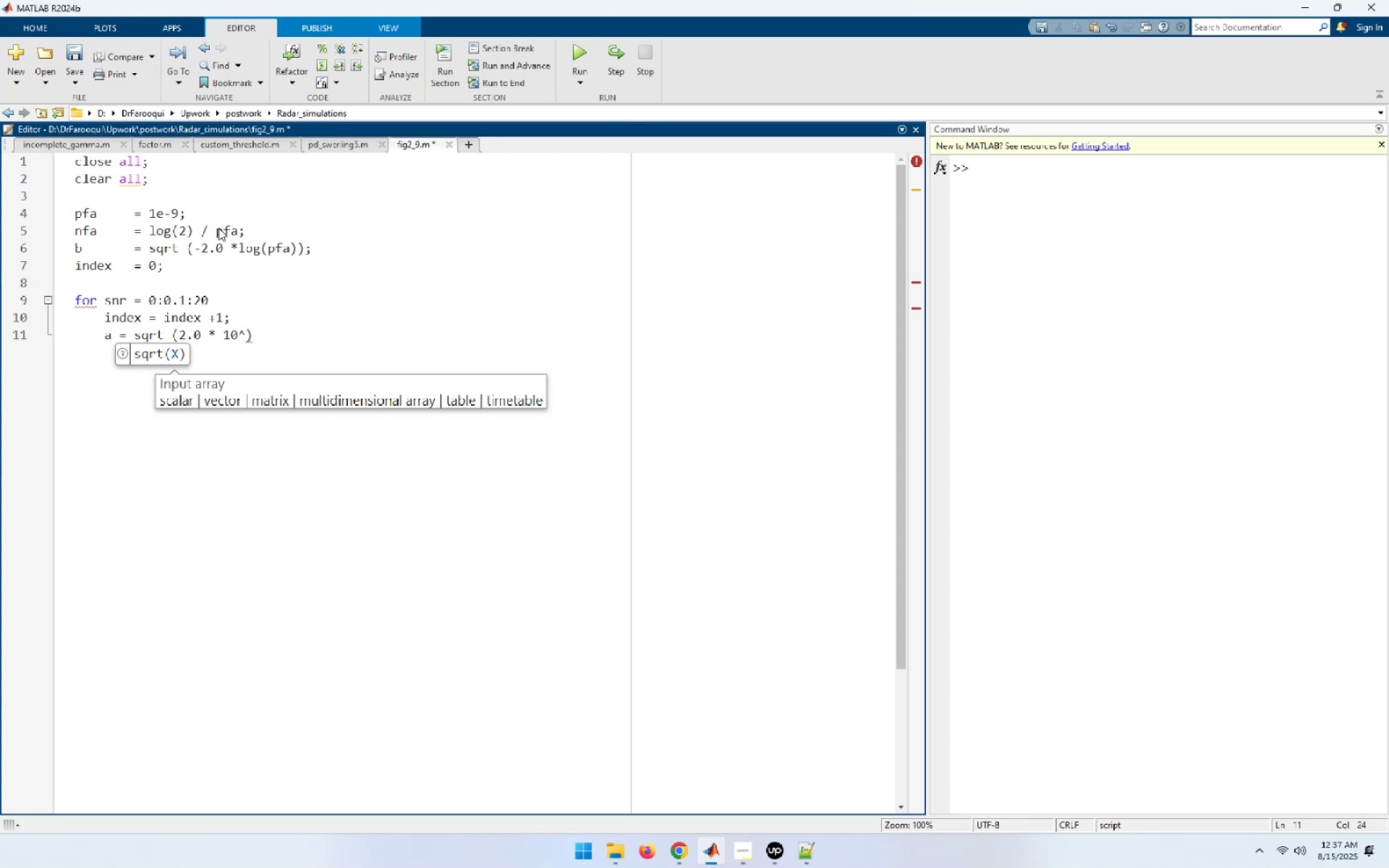 
wait(6.46)
 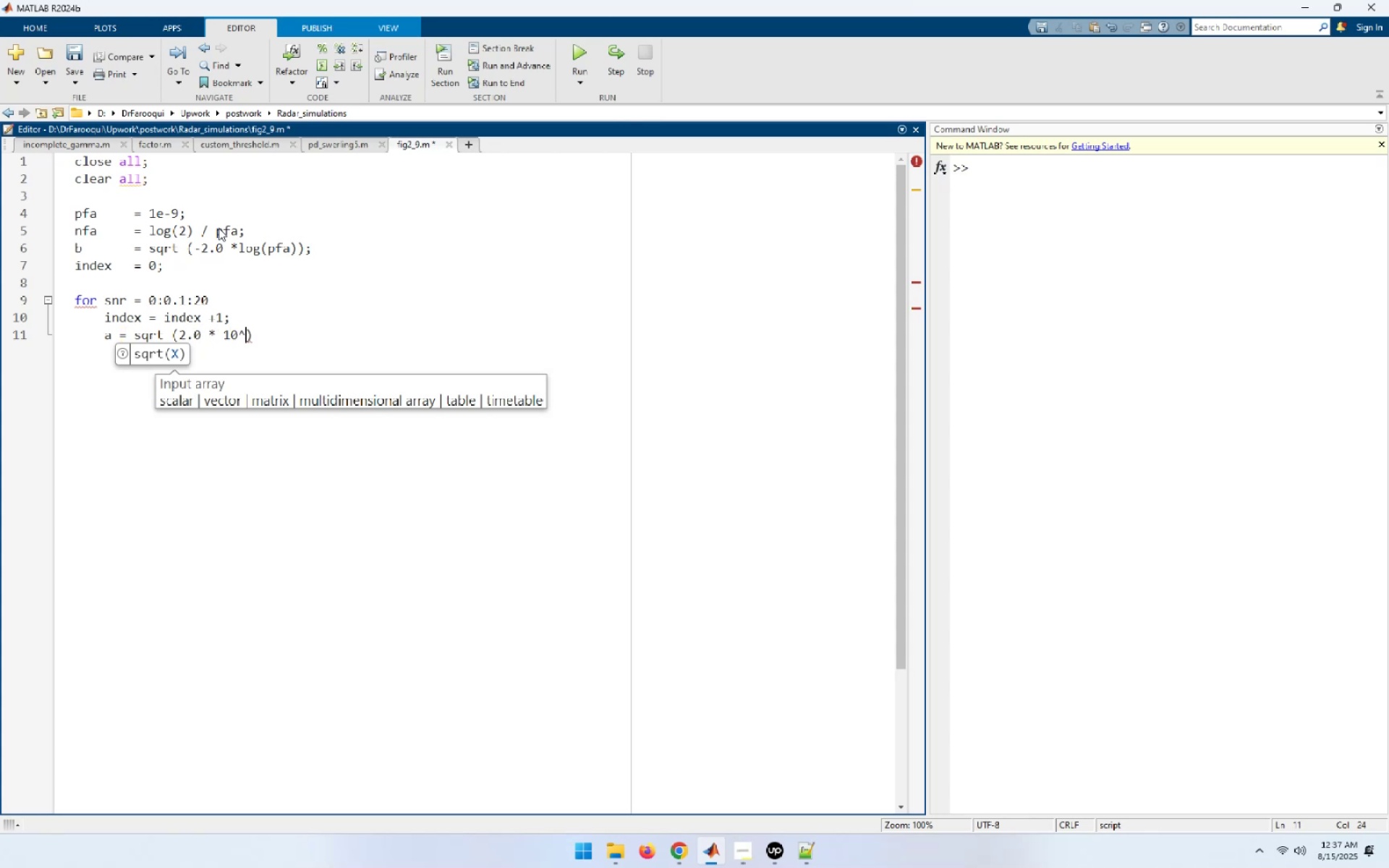 
key(Backspace)
type( ^(0.1 * snr));)
 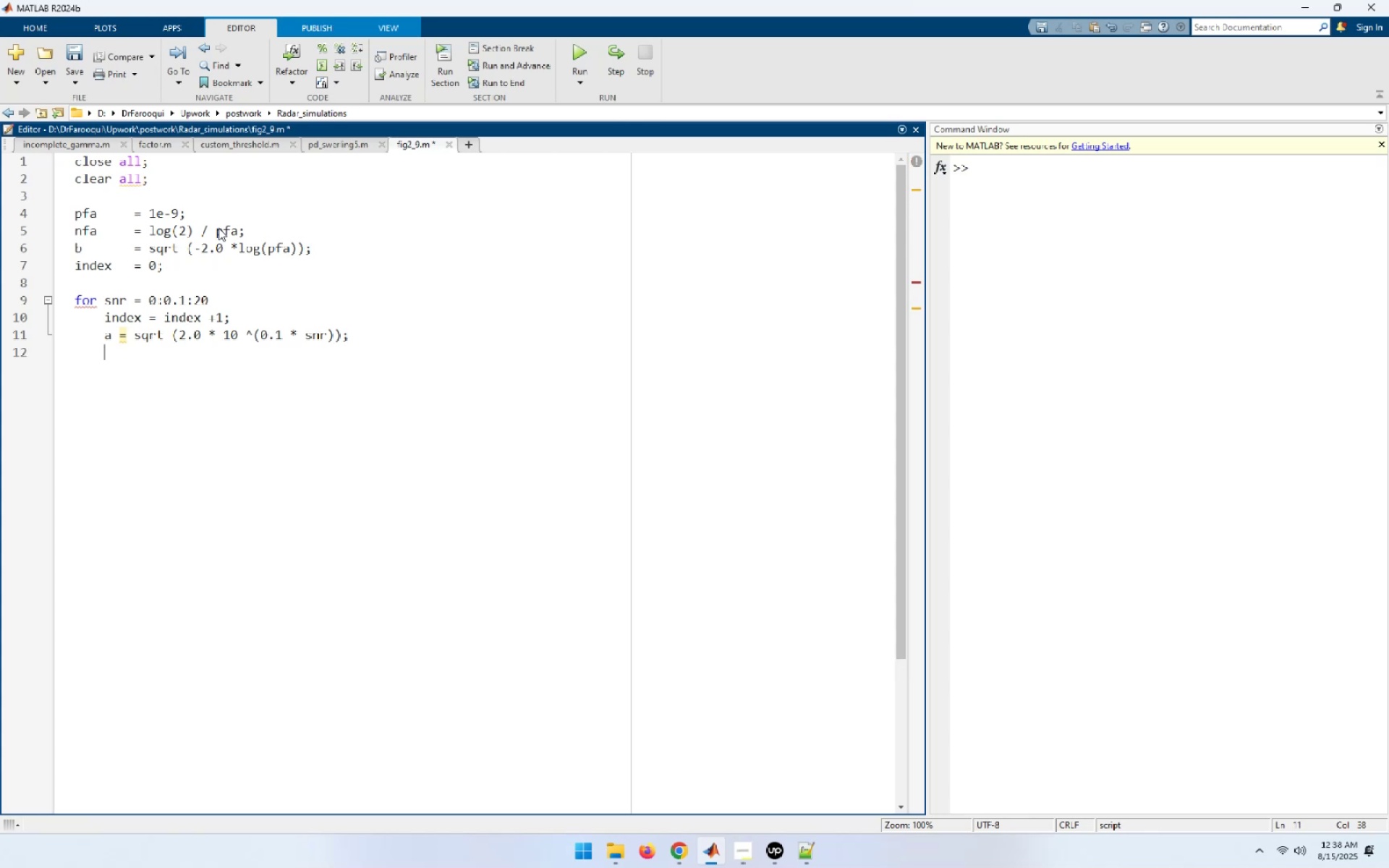 
 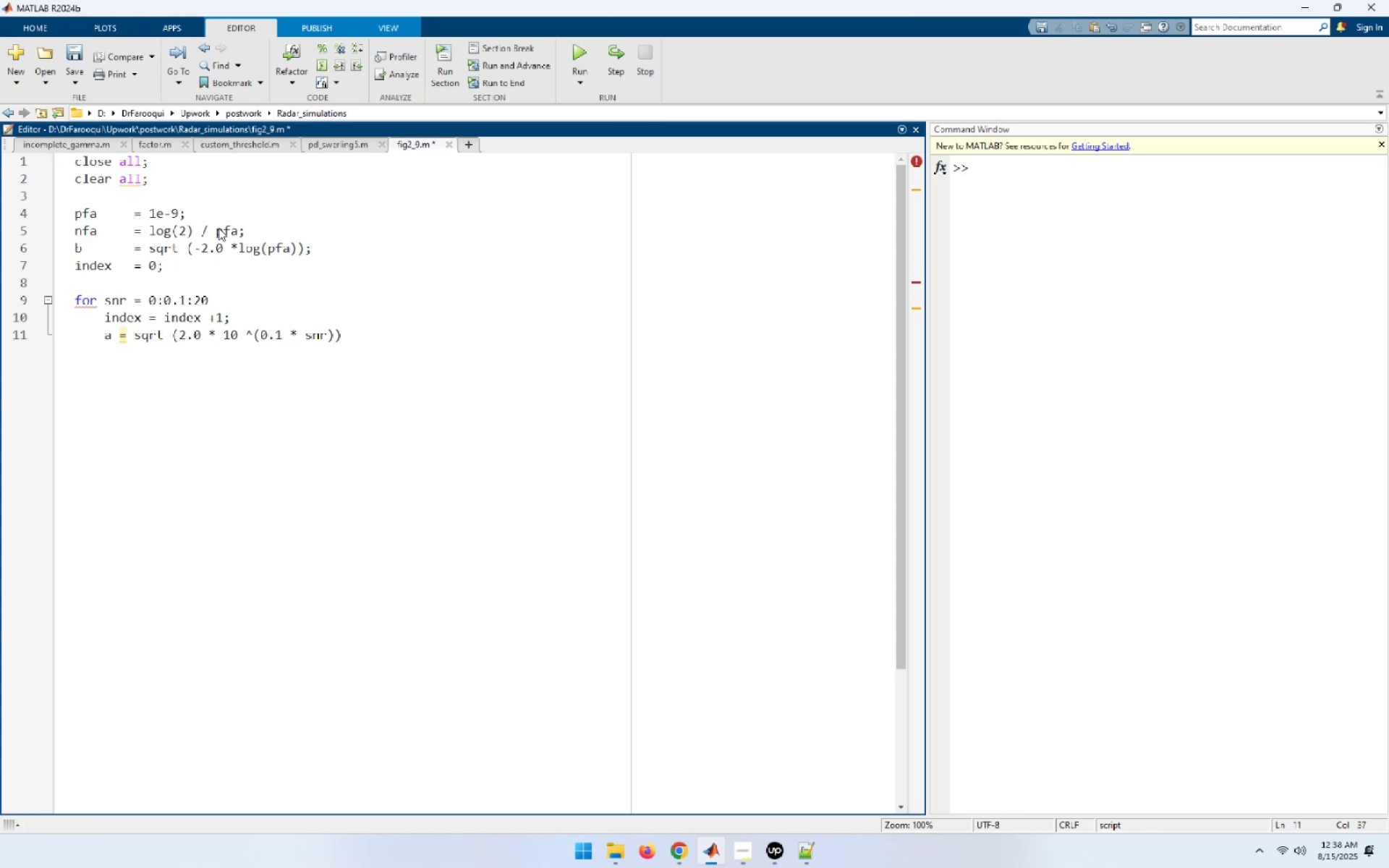 
key(Enter)
 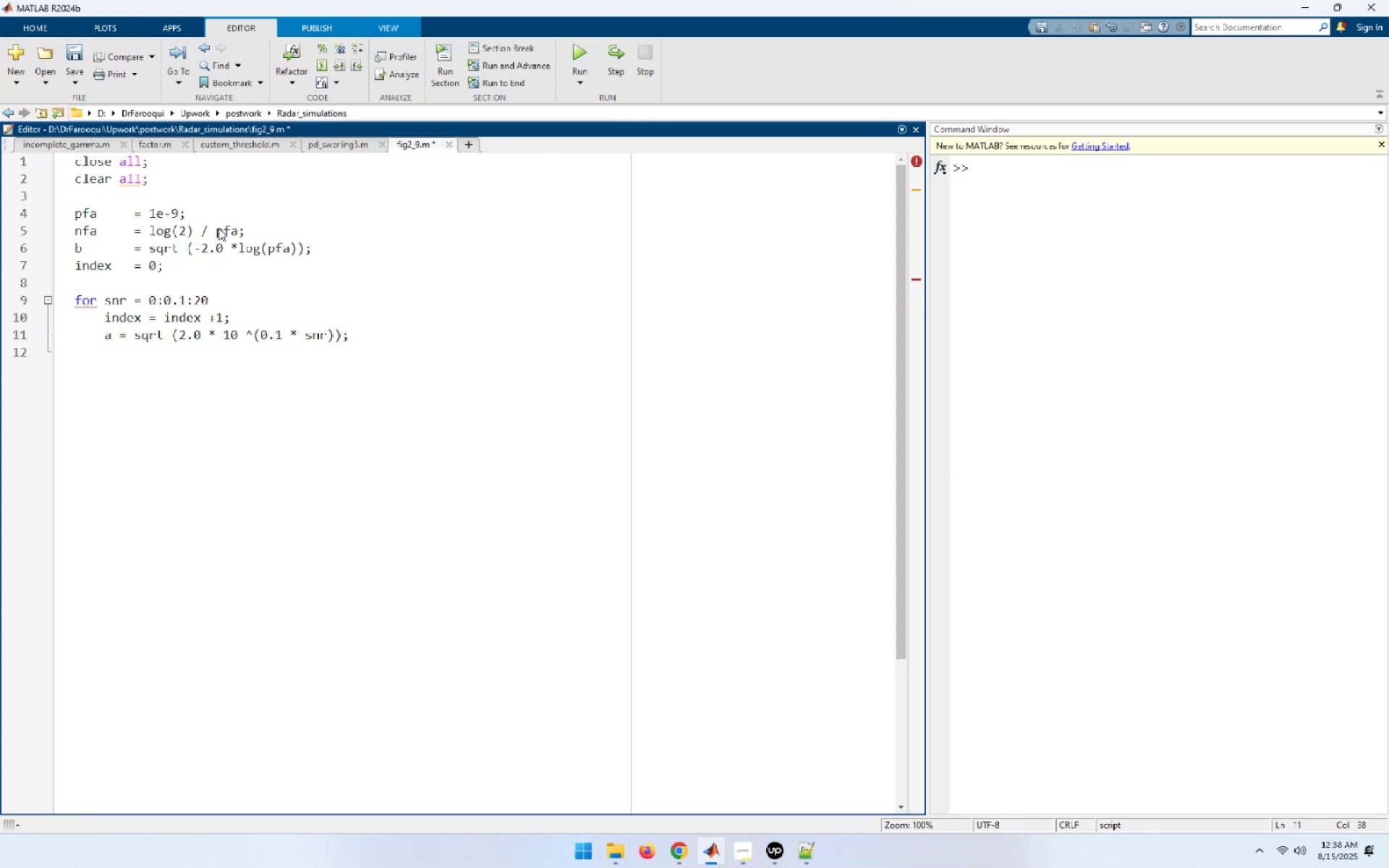 
type(pro (index) = s)
key(Backspace)
type(marcumsq (a, b);)
 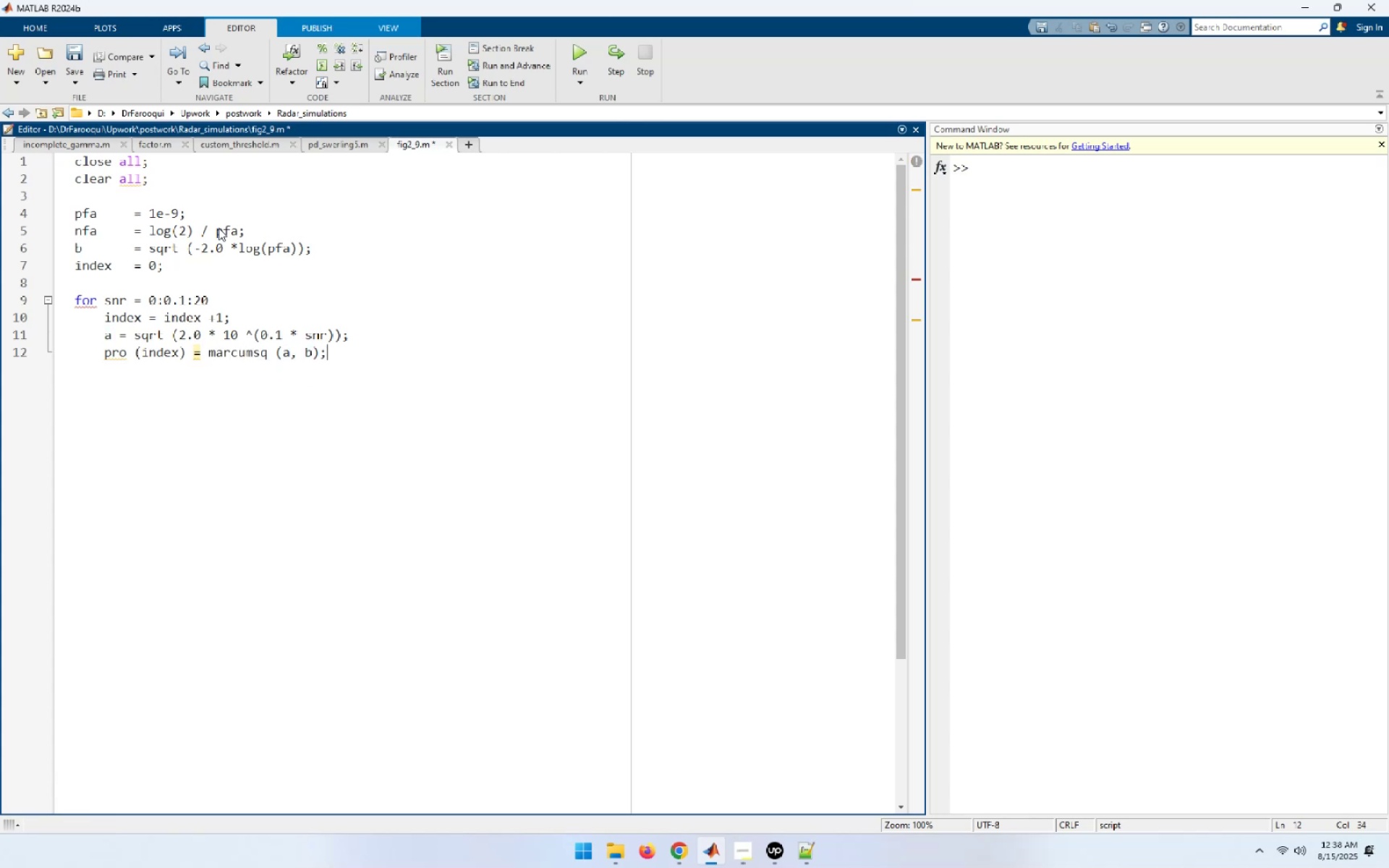 
key(Enter)
 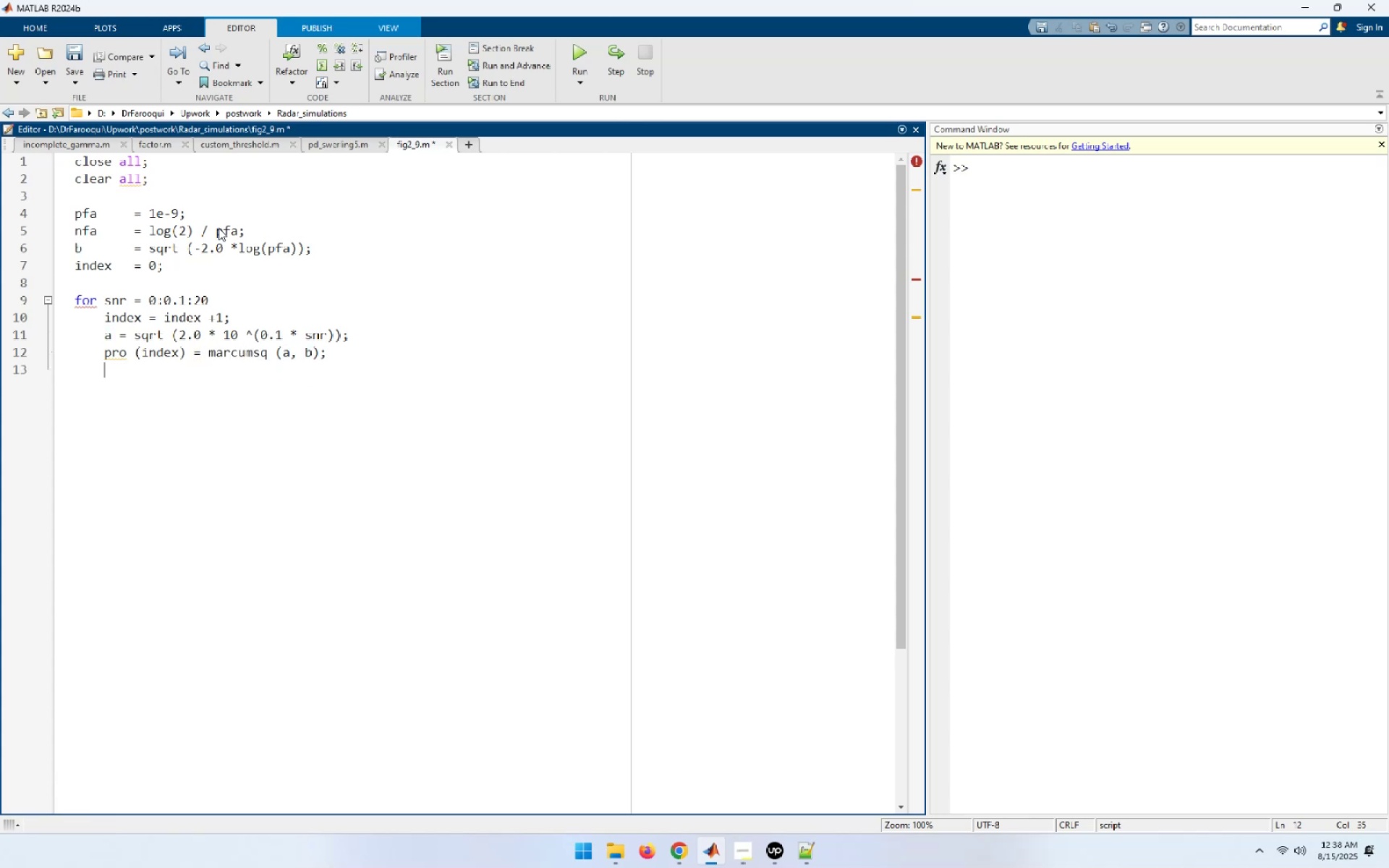 
type(prob205(index) = pd_swerling5 (pfa, 1, 10, snr);)
 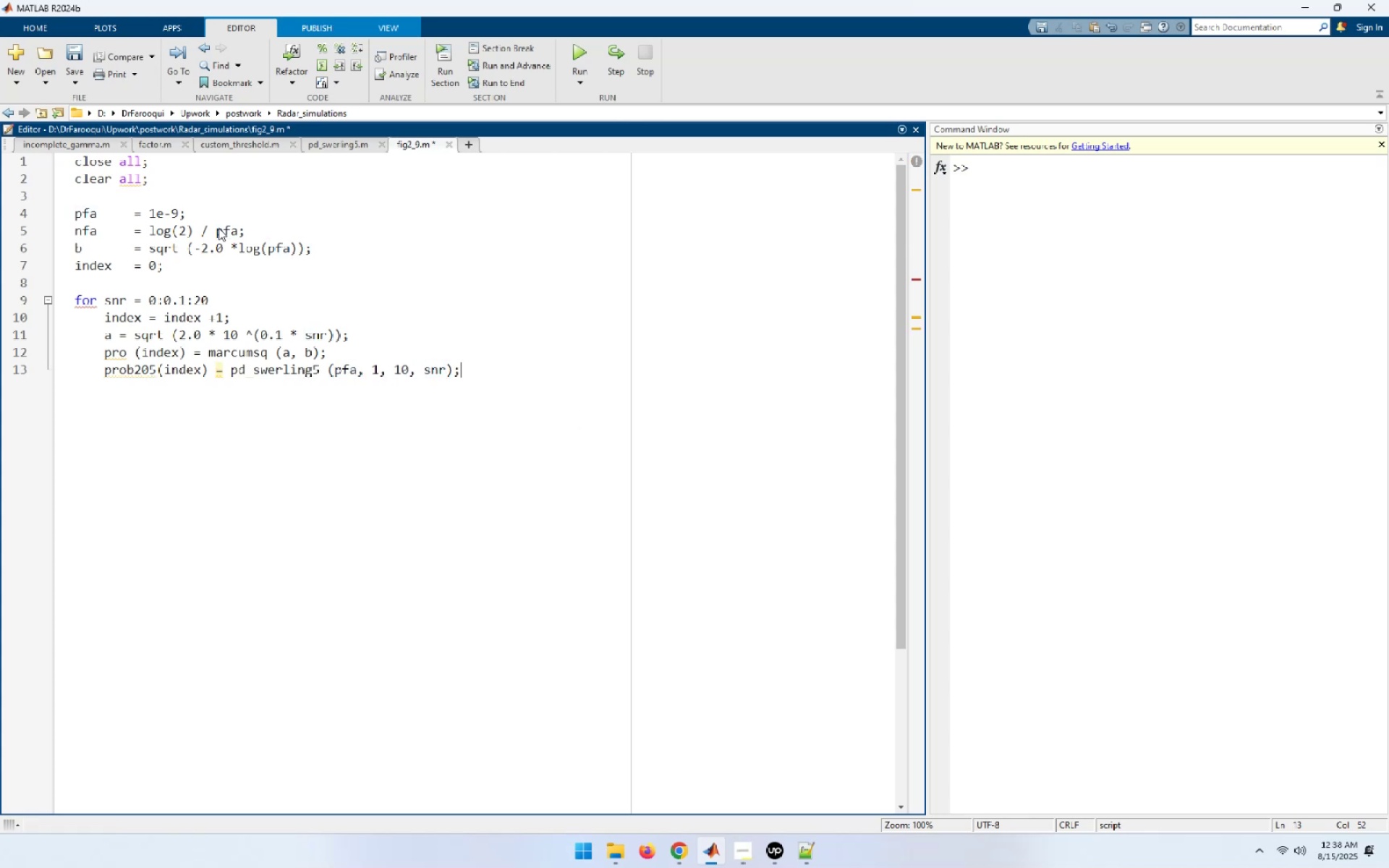 
key(Enter)
 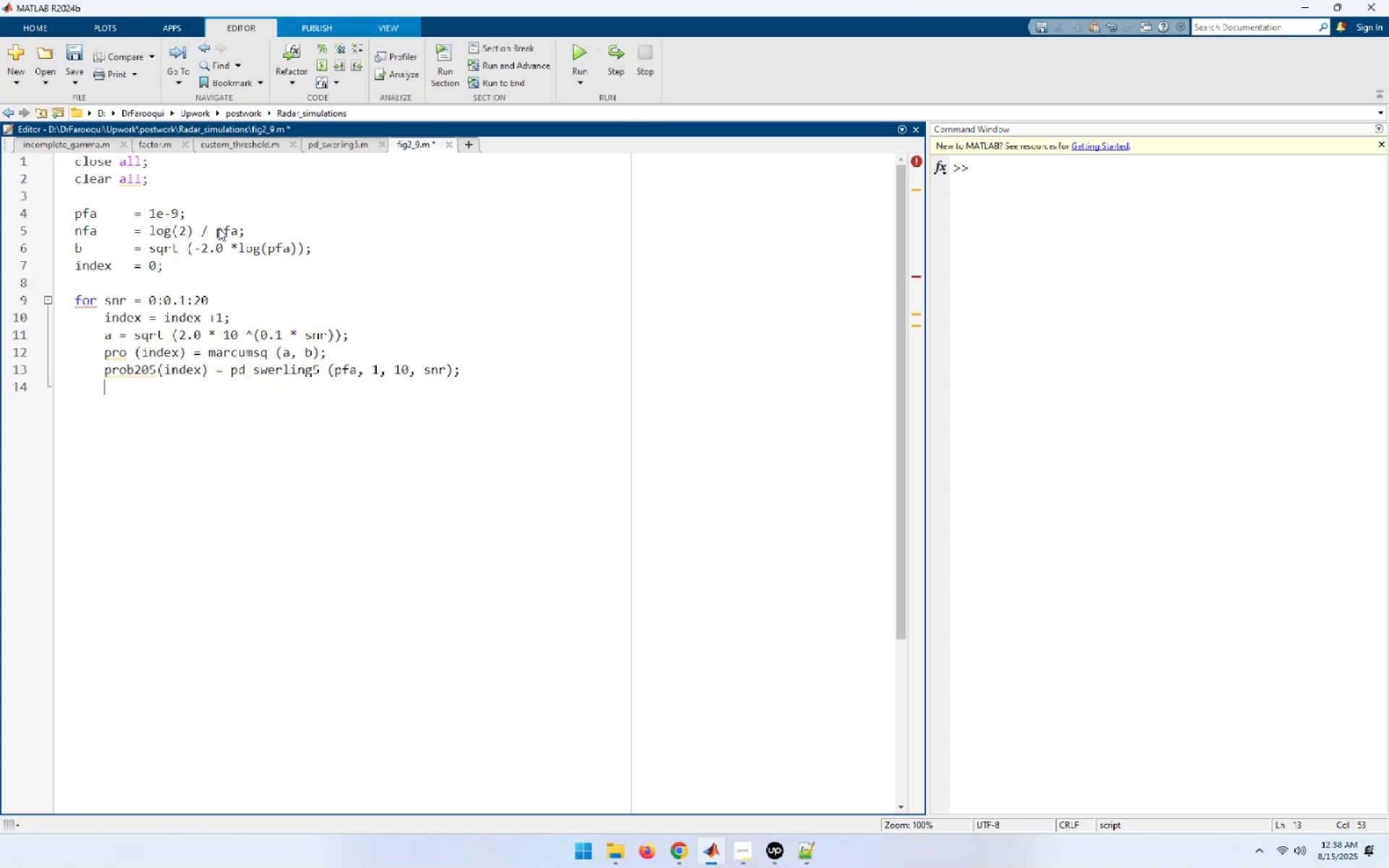 
type(end)
 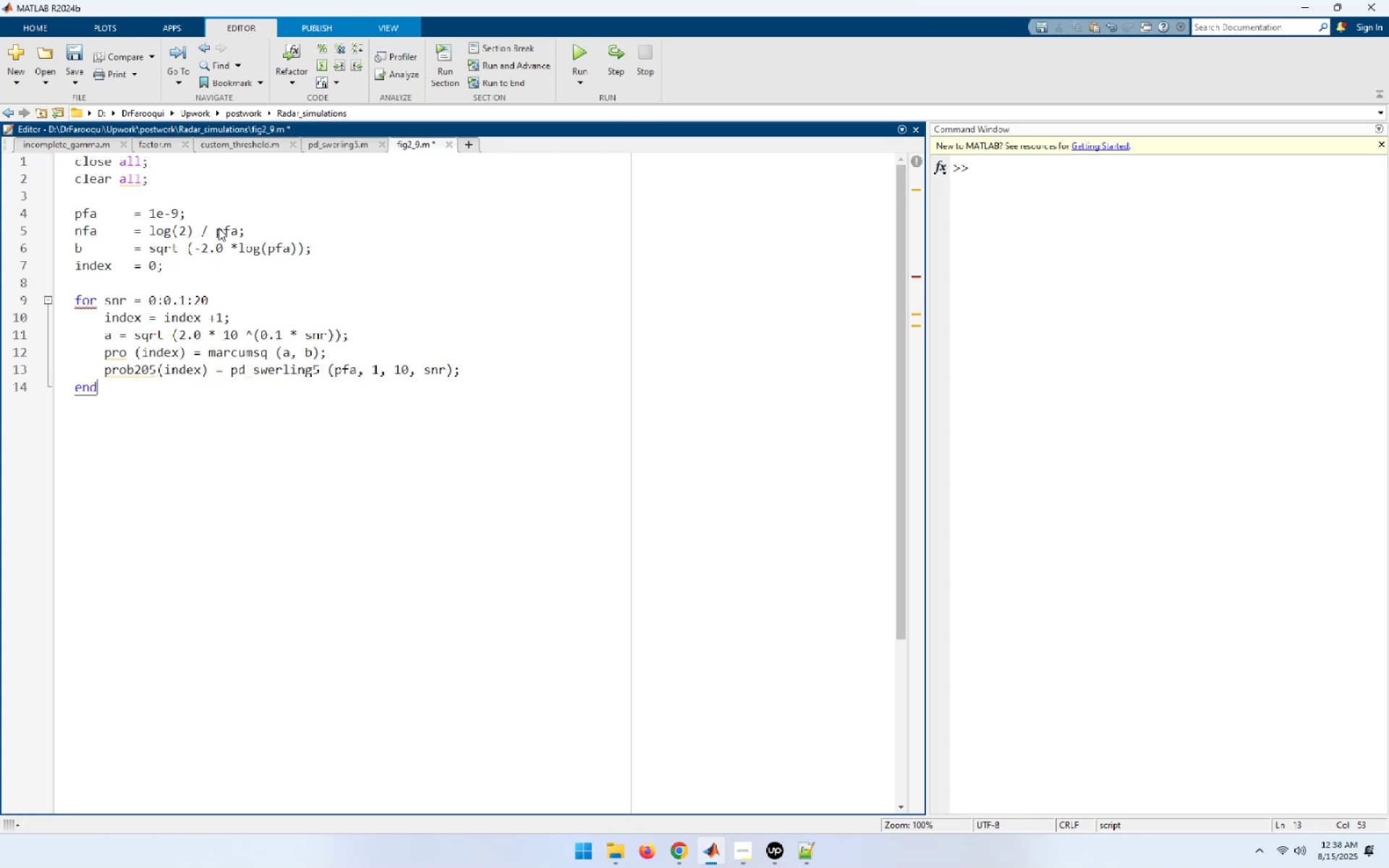 
key(Enter)
 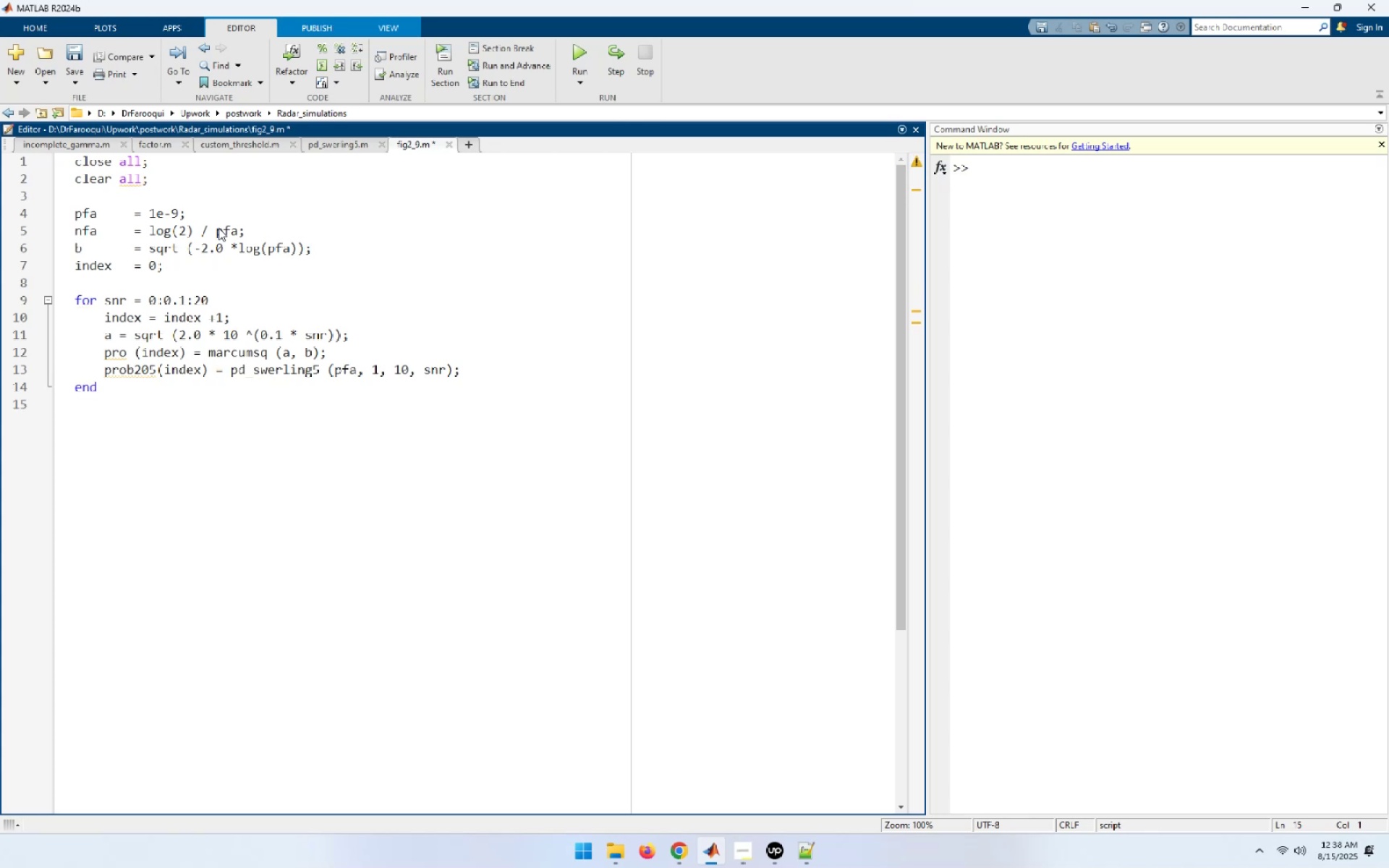 
key(Enter)
 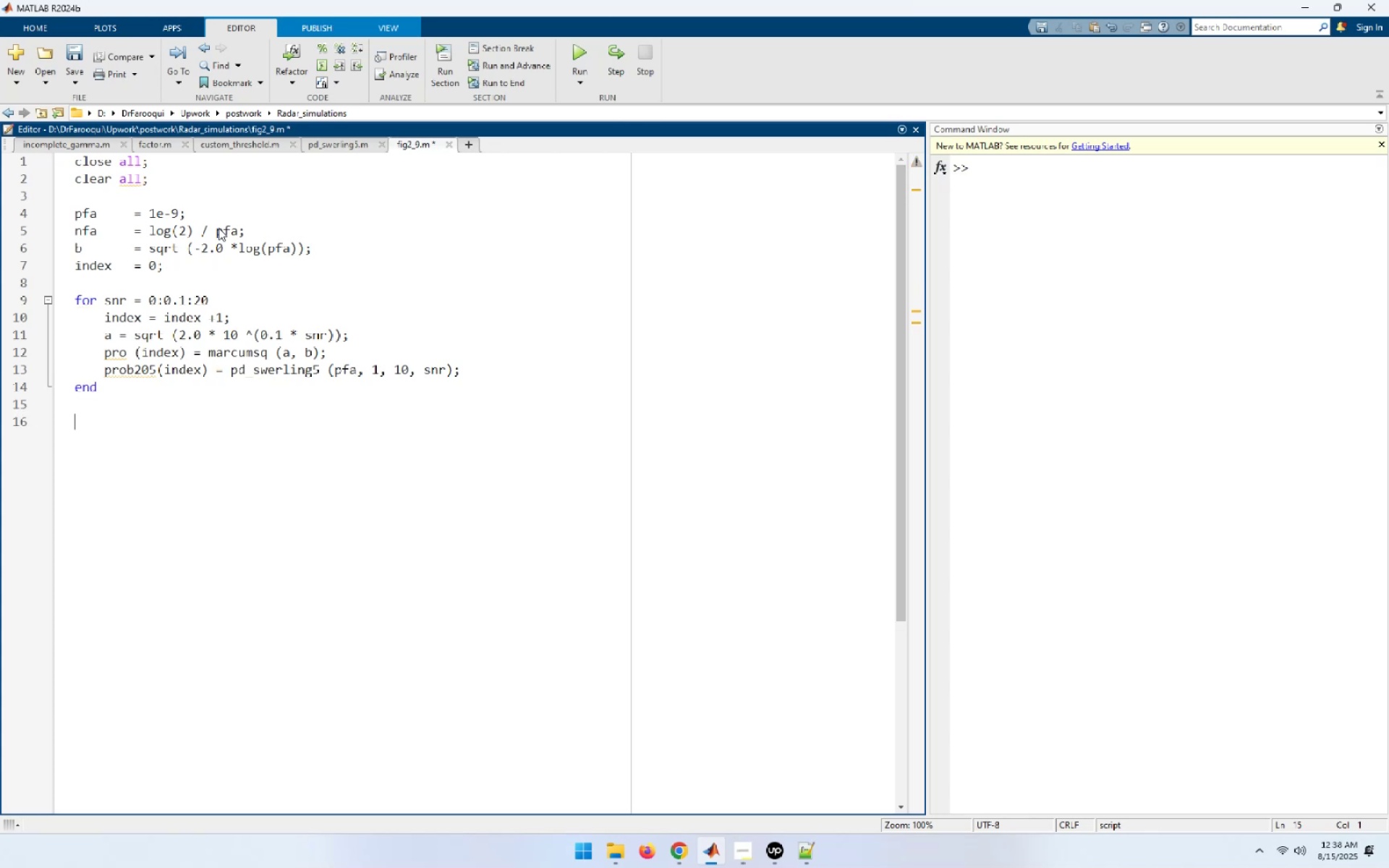 
key(X)
 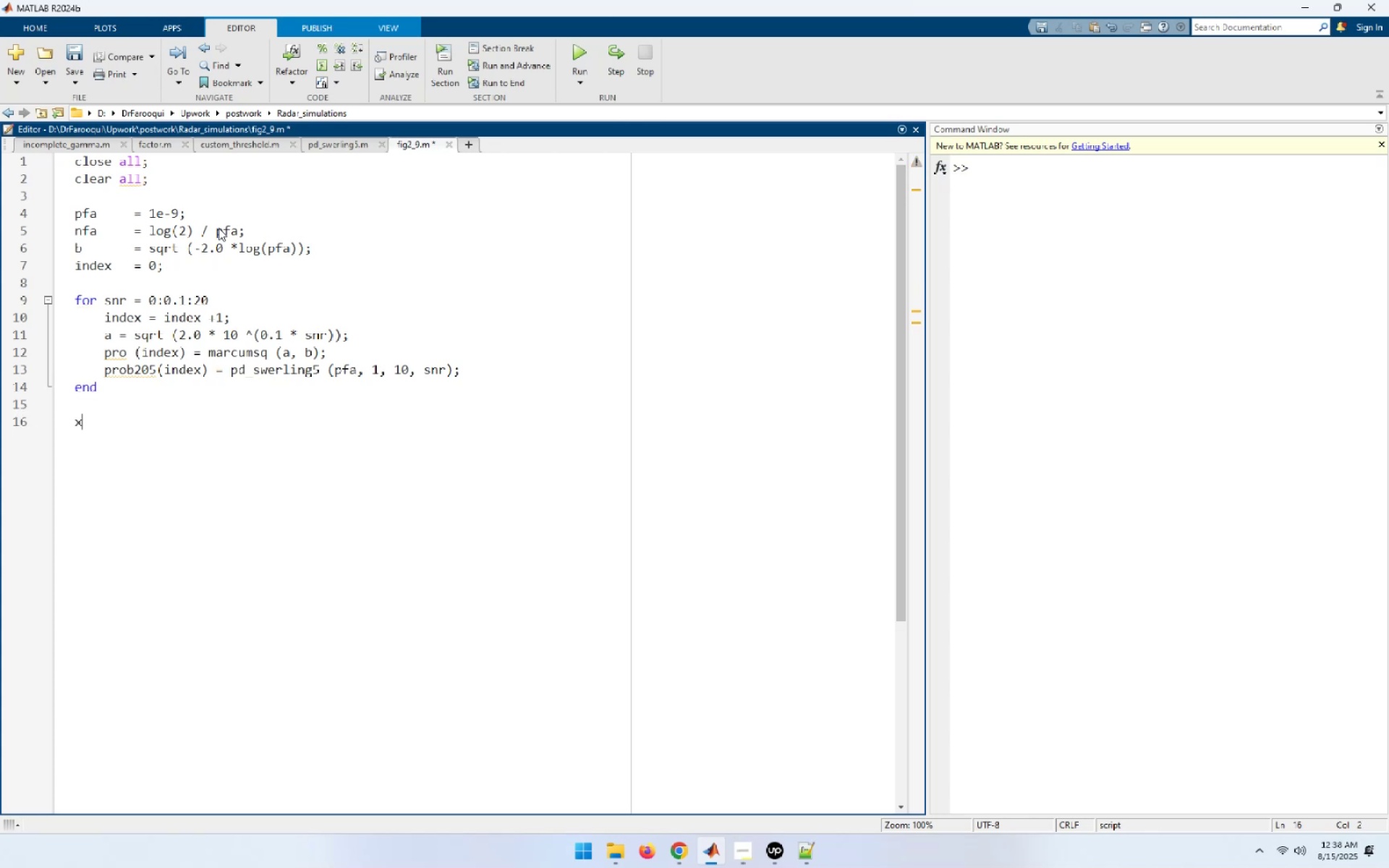 
key(Space)
 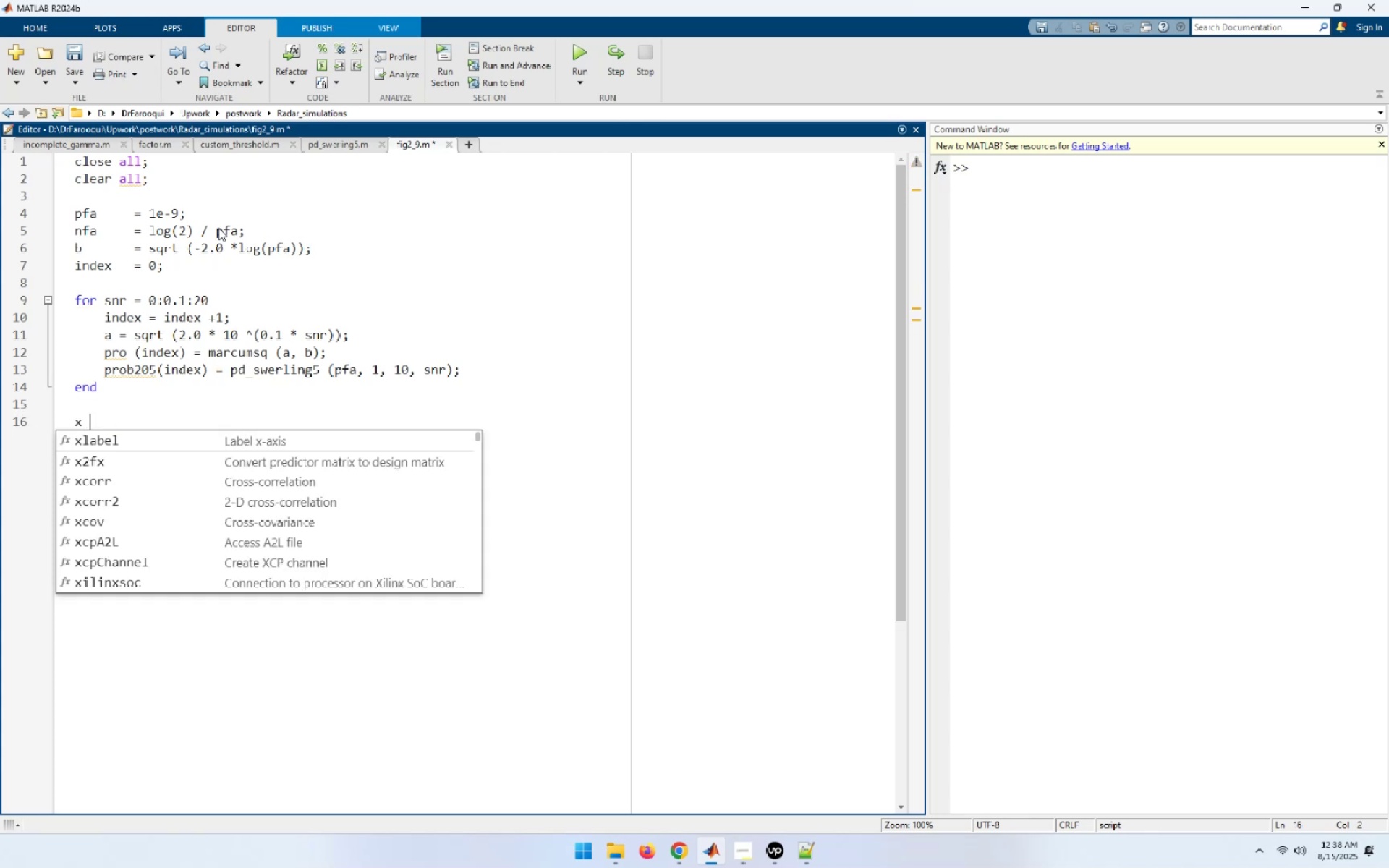 
key(Equal)
 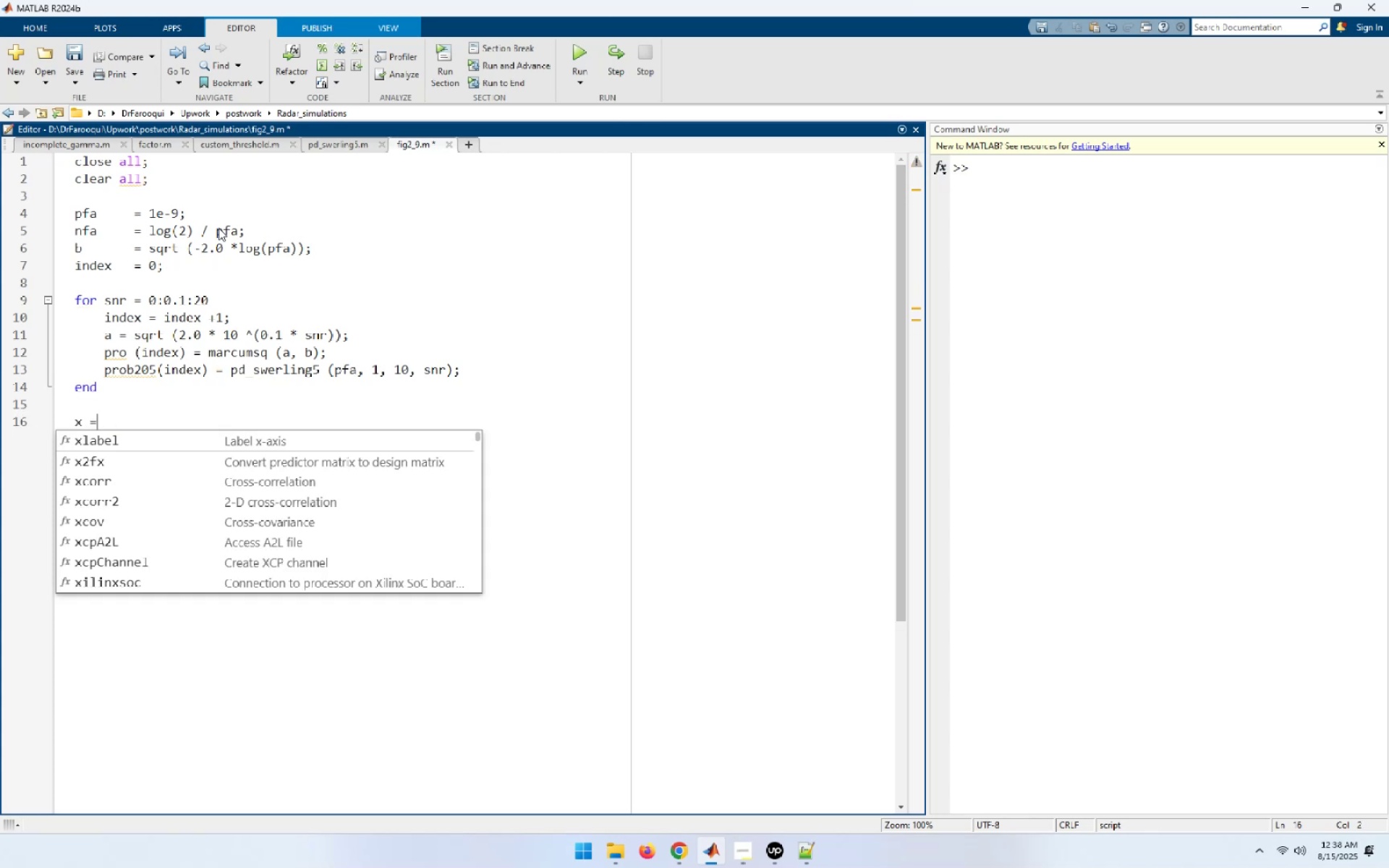 
key(Space)
 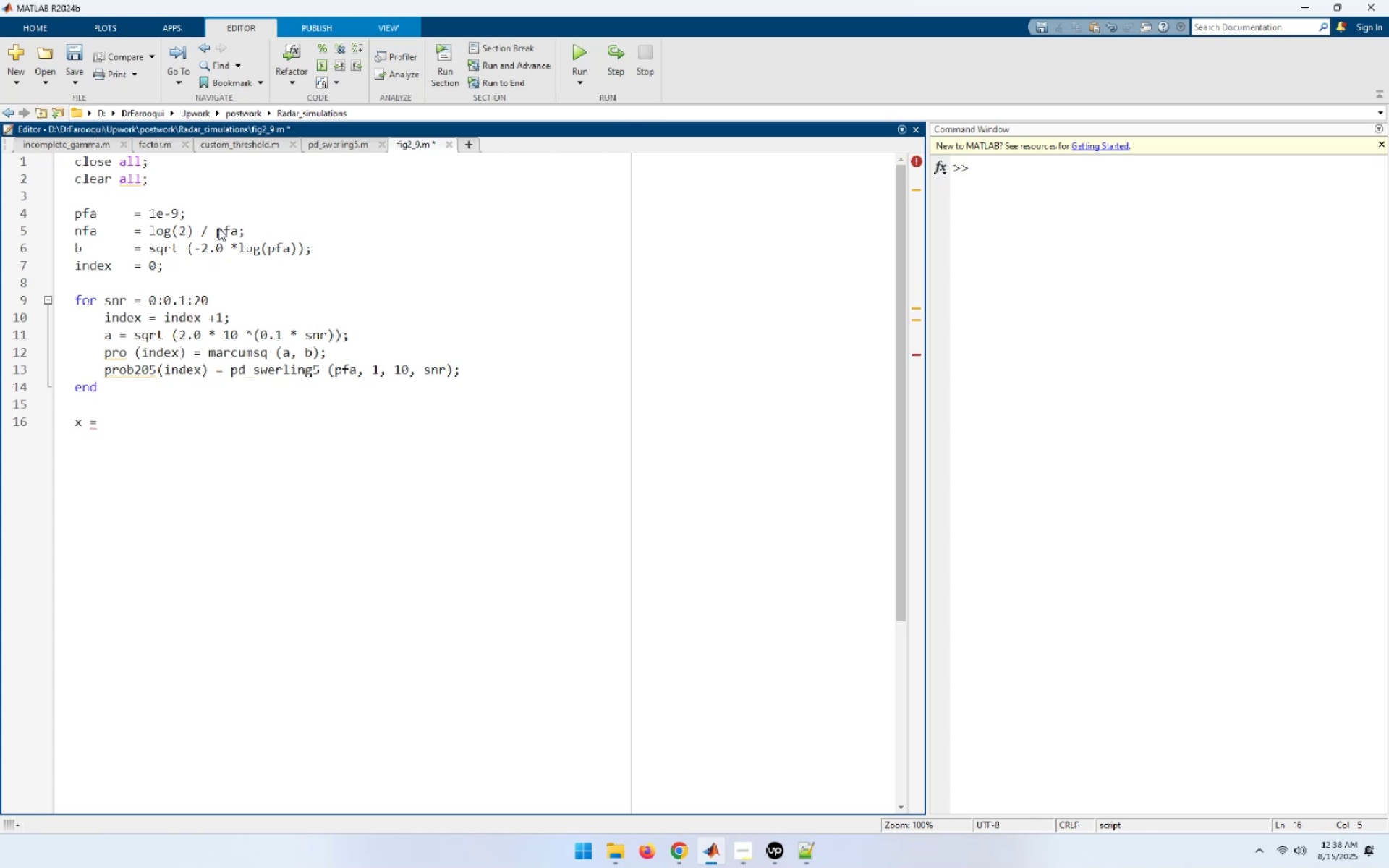 
key(Numpad0)
 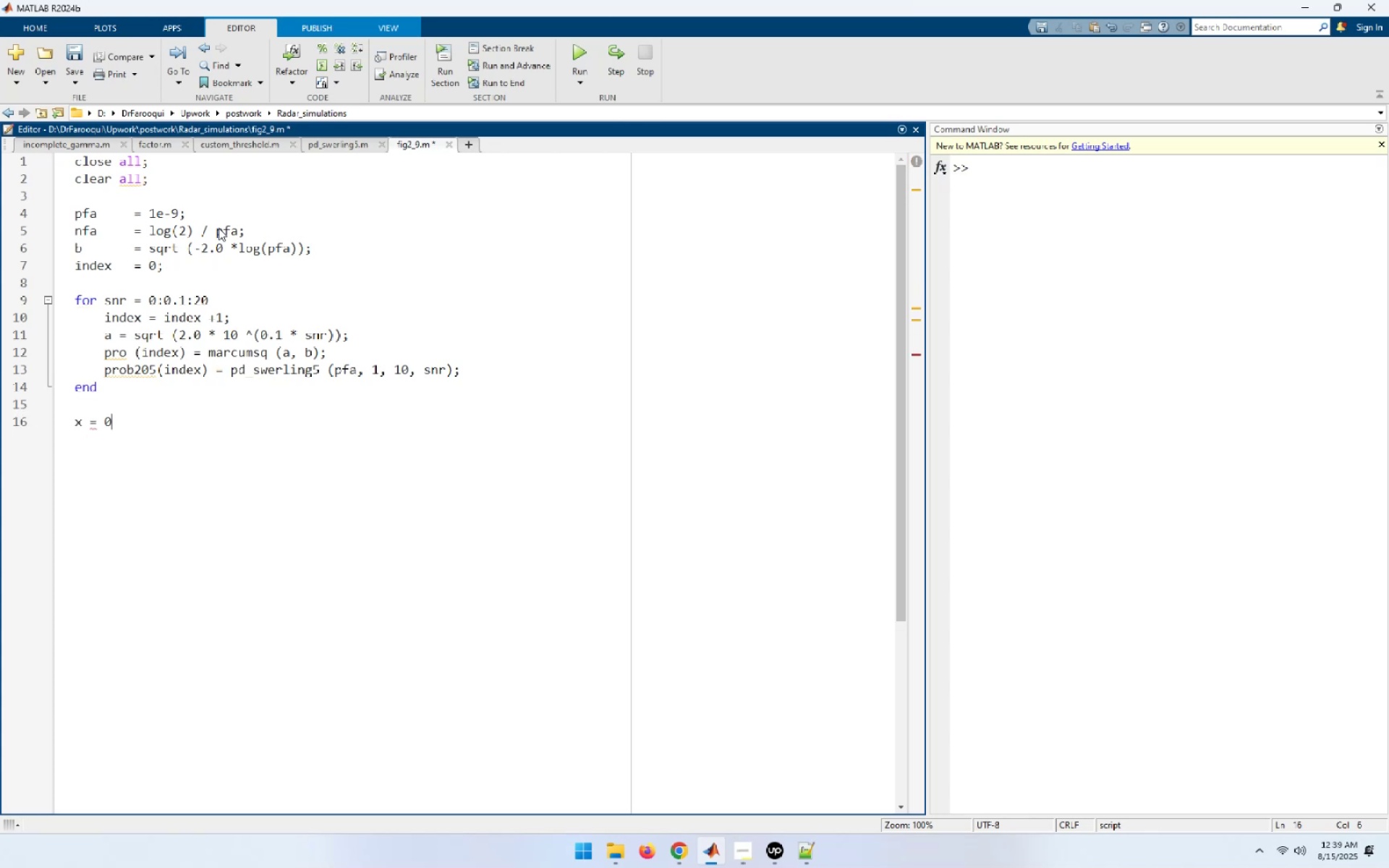 
hold_key(key=ShiftRight, duration=0.88)
 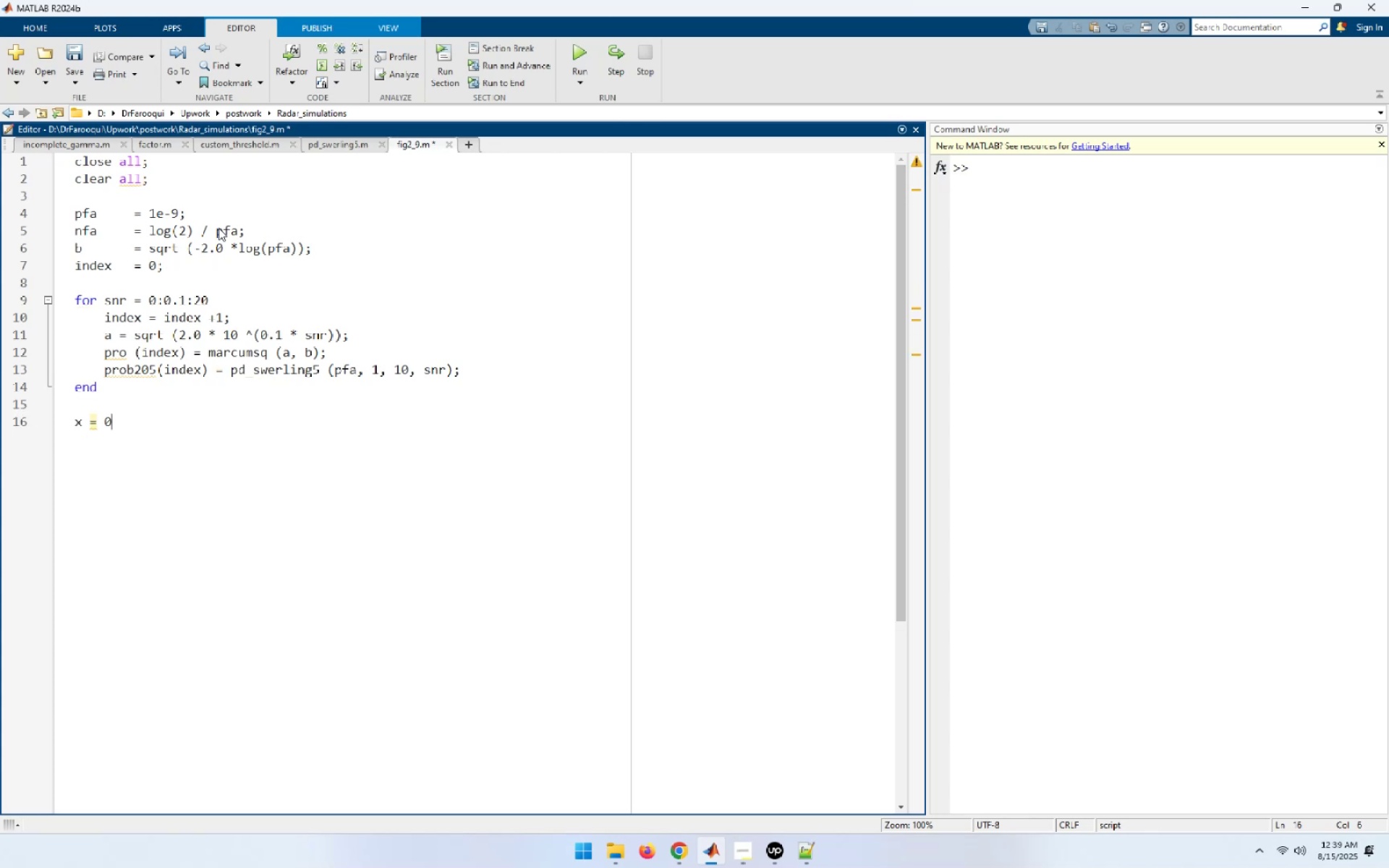 
key(NumpadDecimal)
 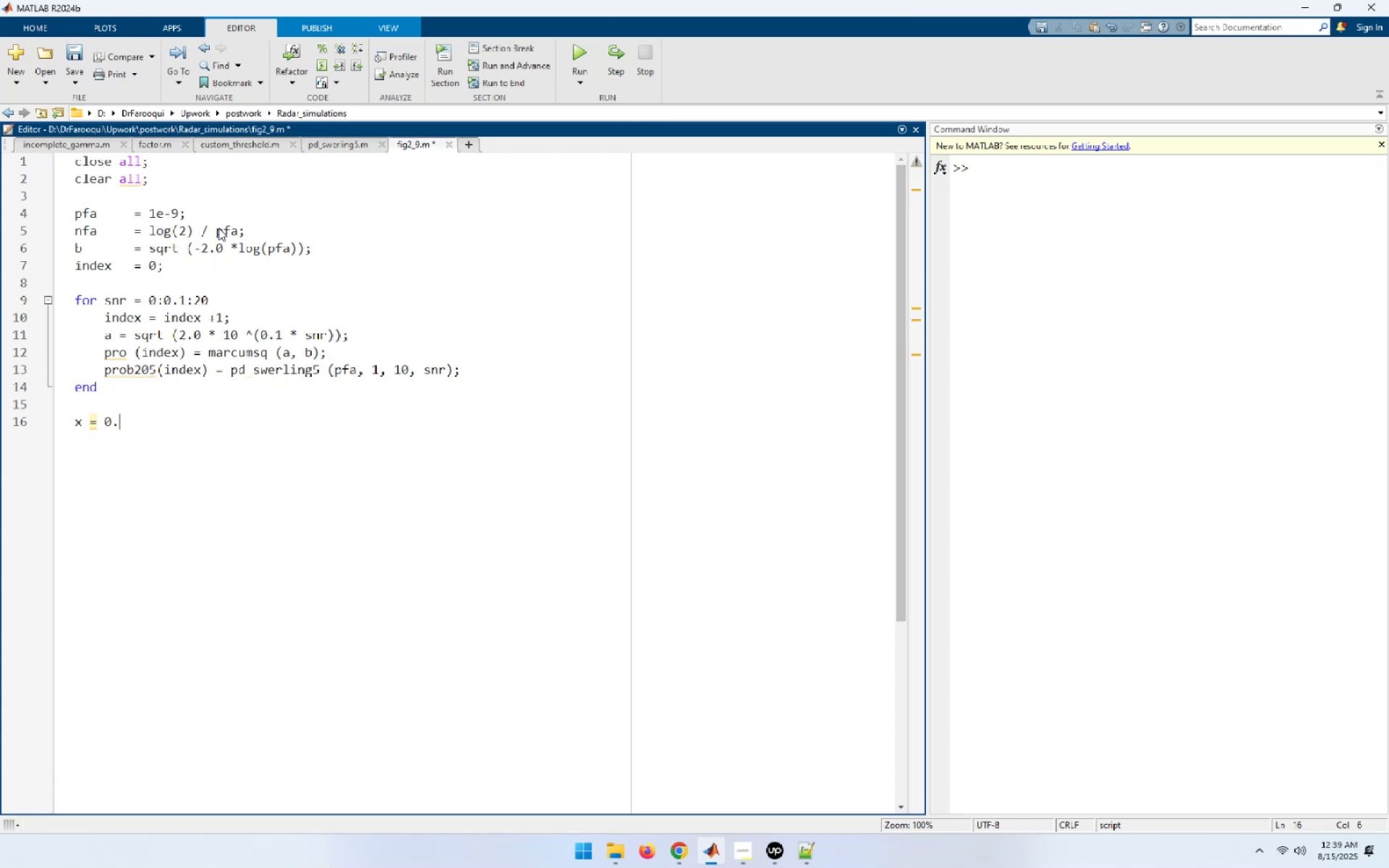 
key(Numpad0)
 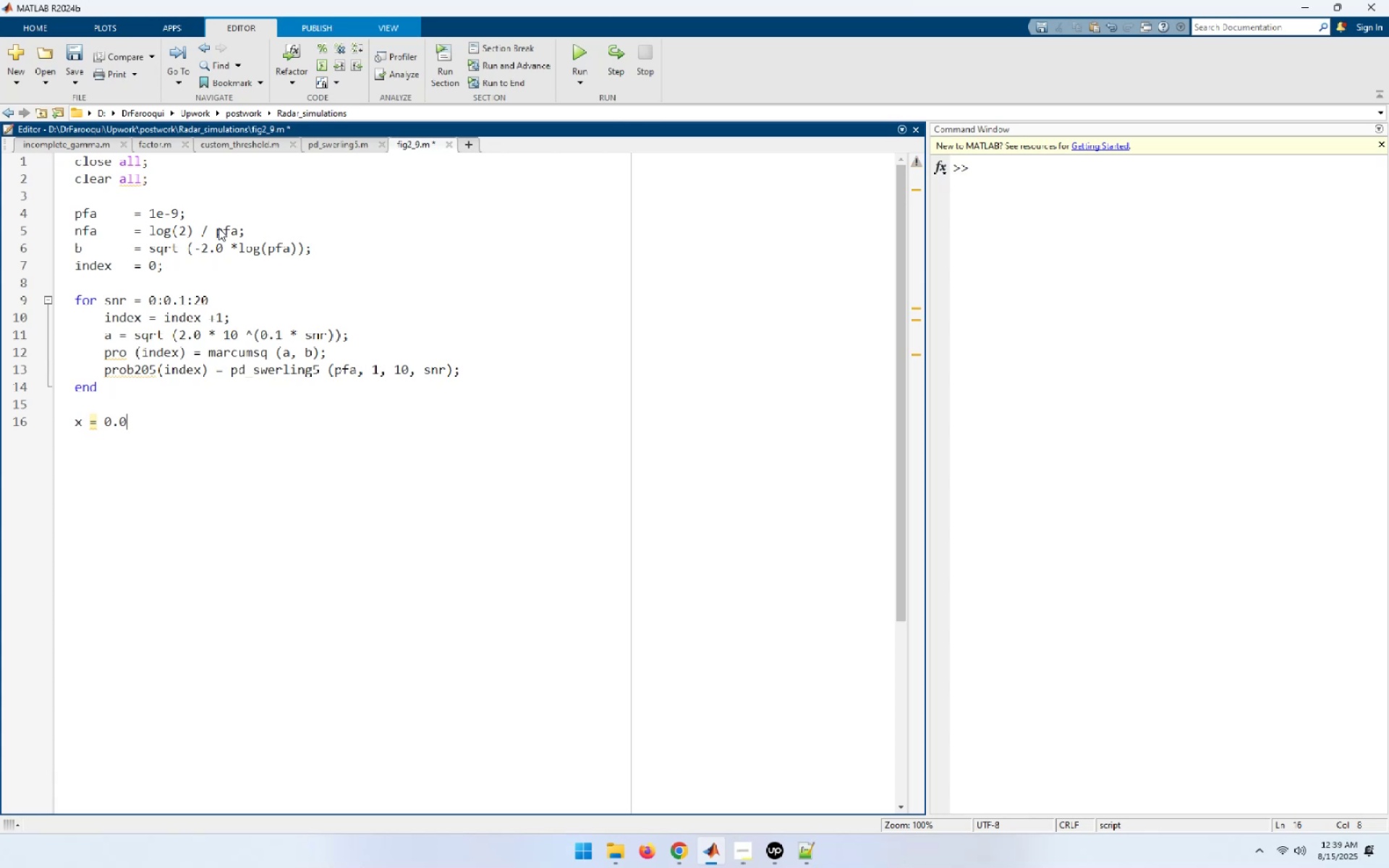 
key(Backspace)
 